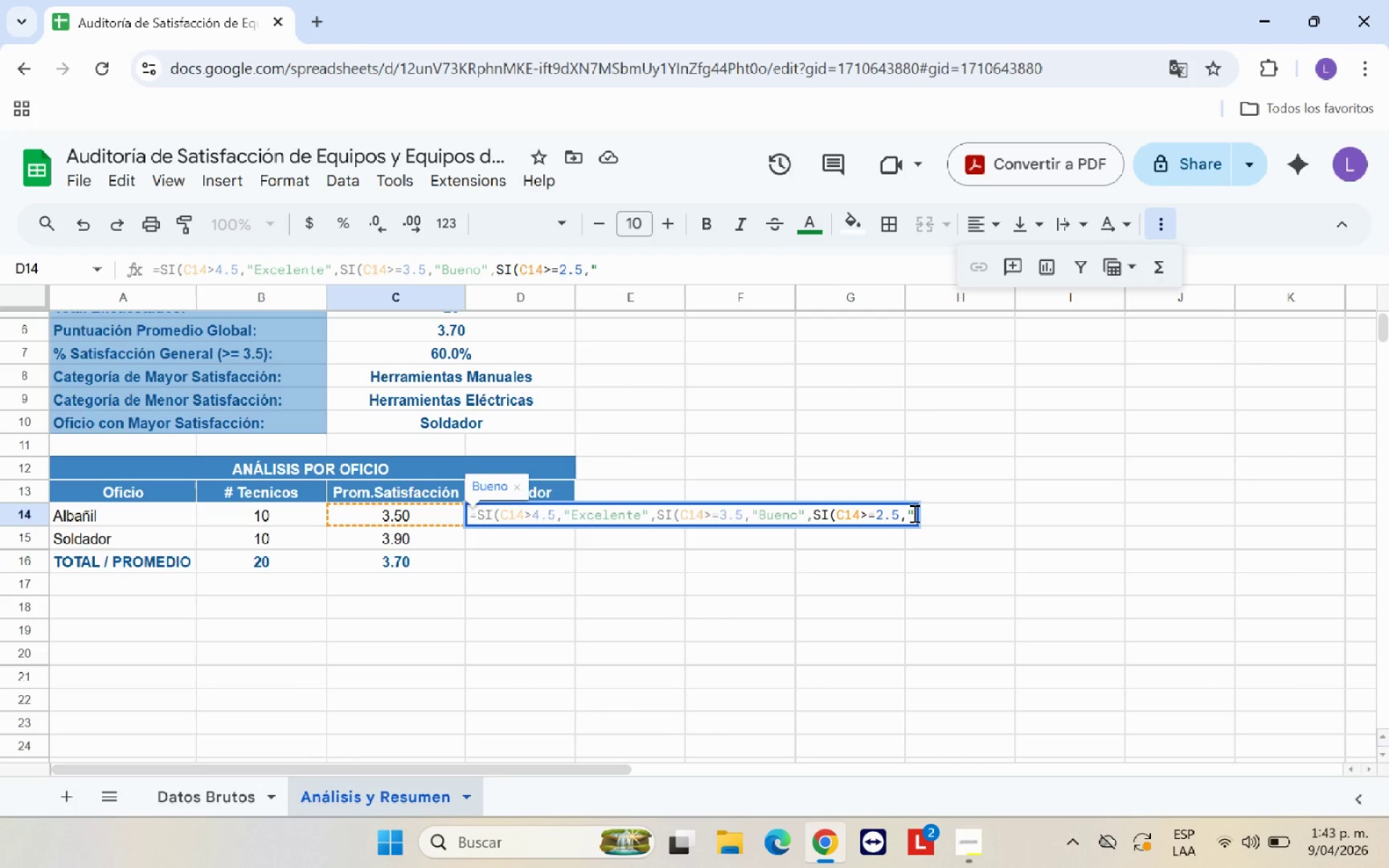 
type(Regular@)
 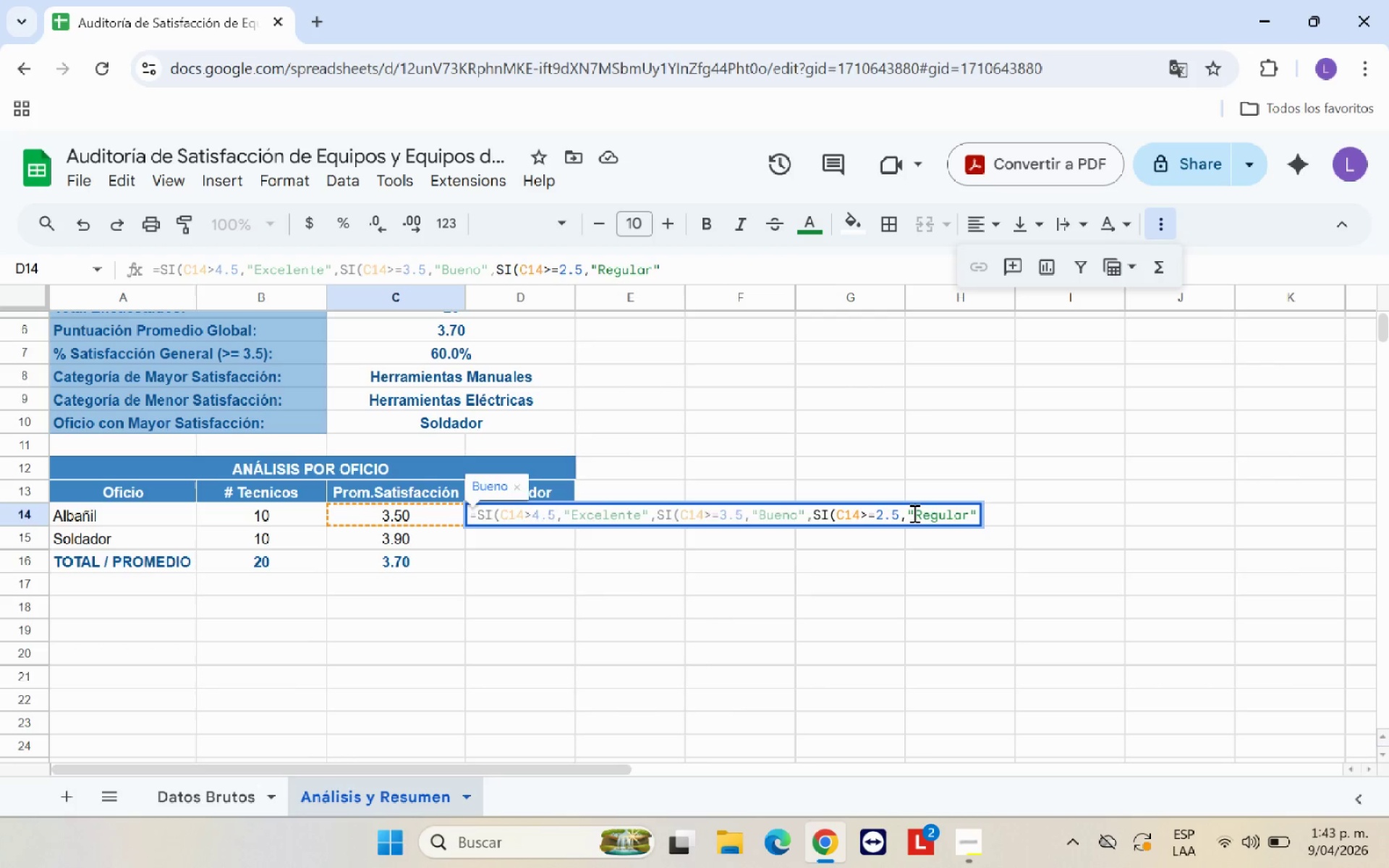 
wait(5.19)
 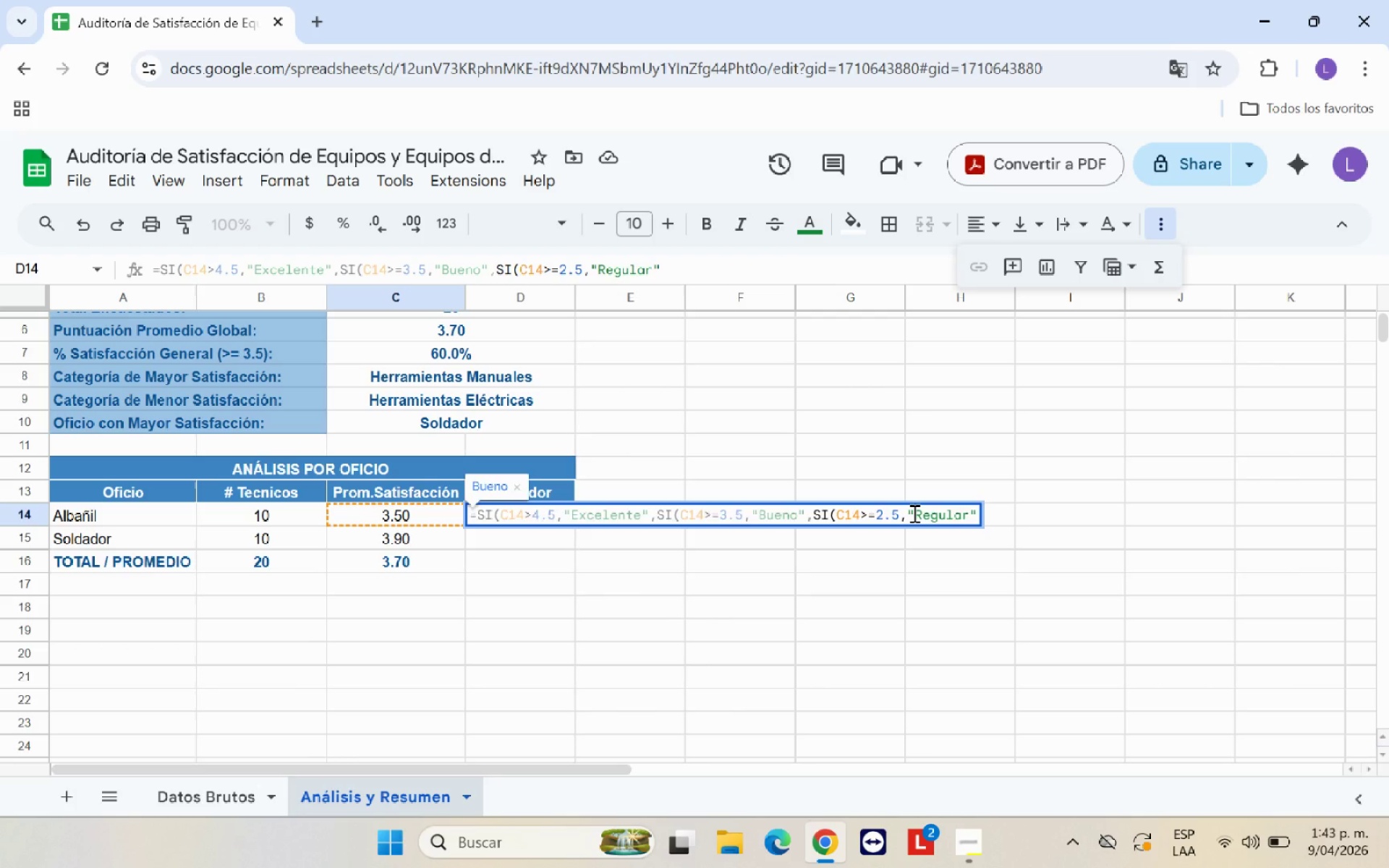 
type(,@Cri;)
key(Backspace)
type(;iterioi)
key(Backspace)
type(()
key(Backspace)
type(@((()
 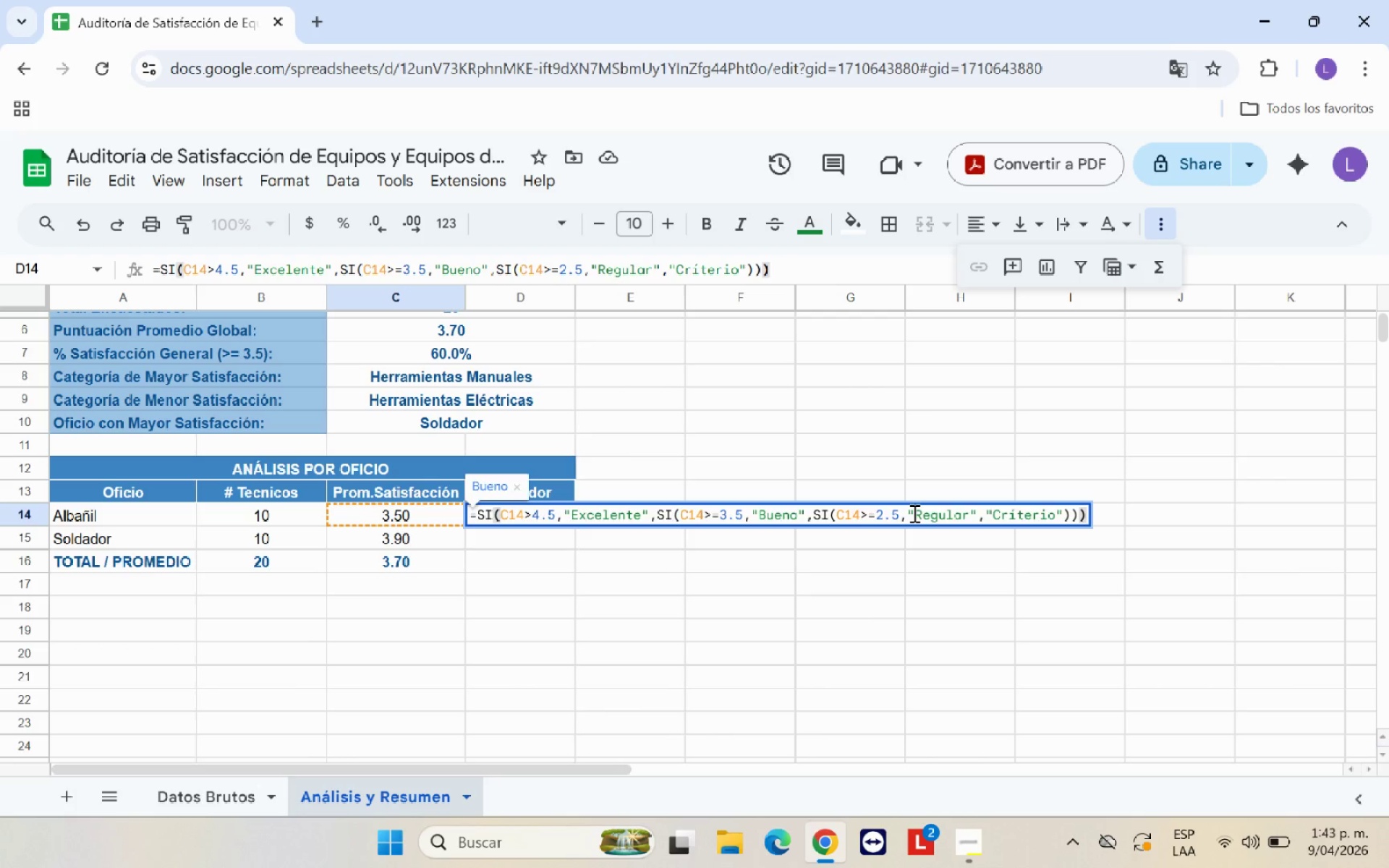 
key(Enter)
 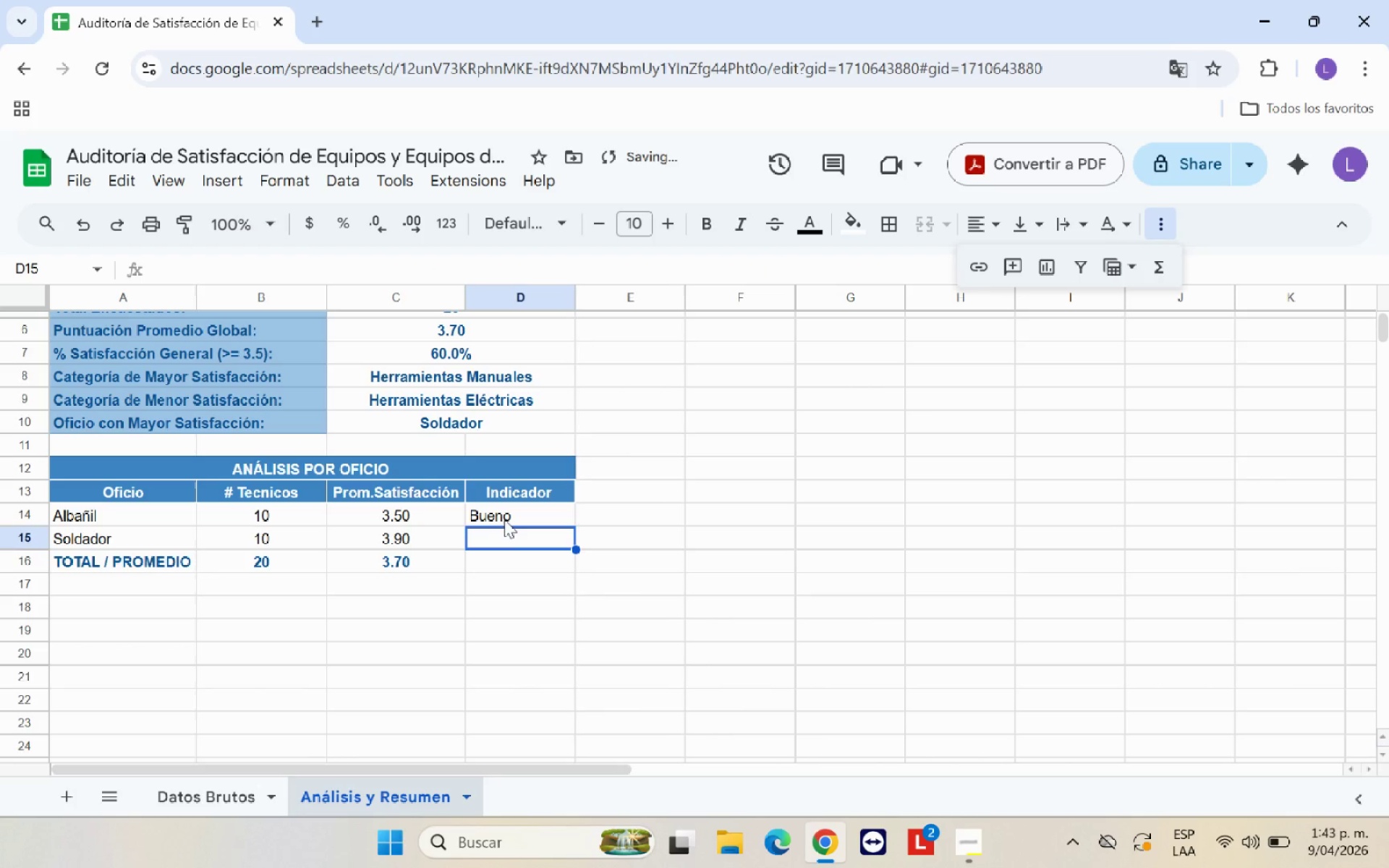 
left_click([506, 519])
 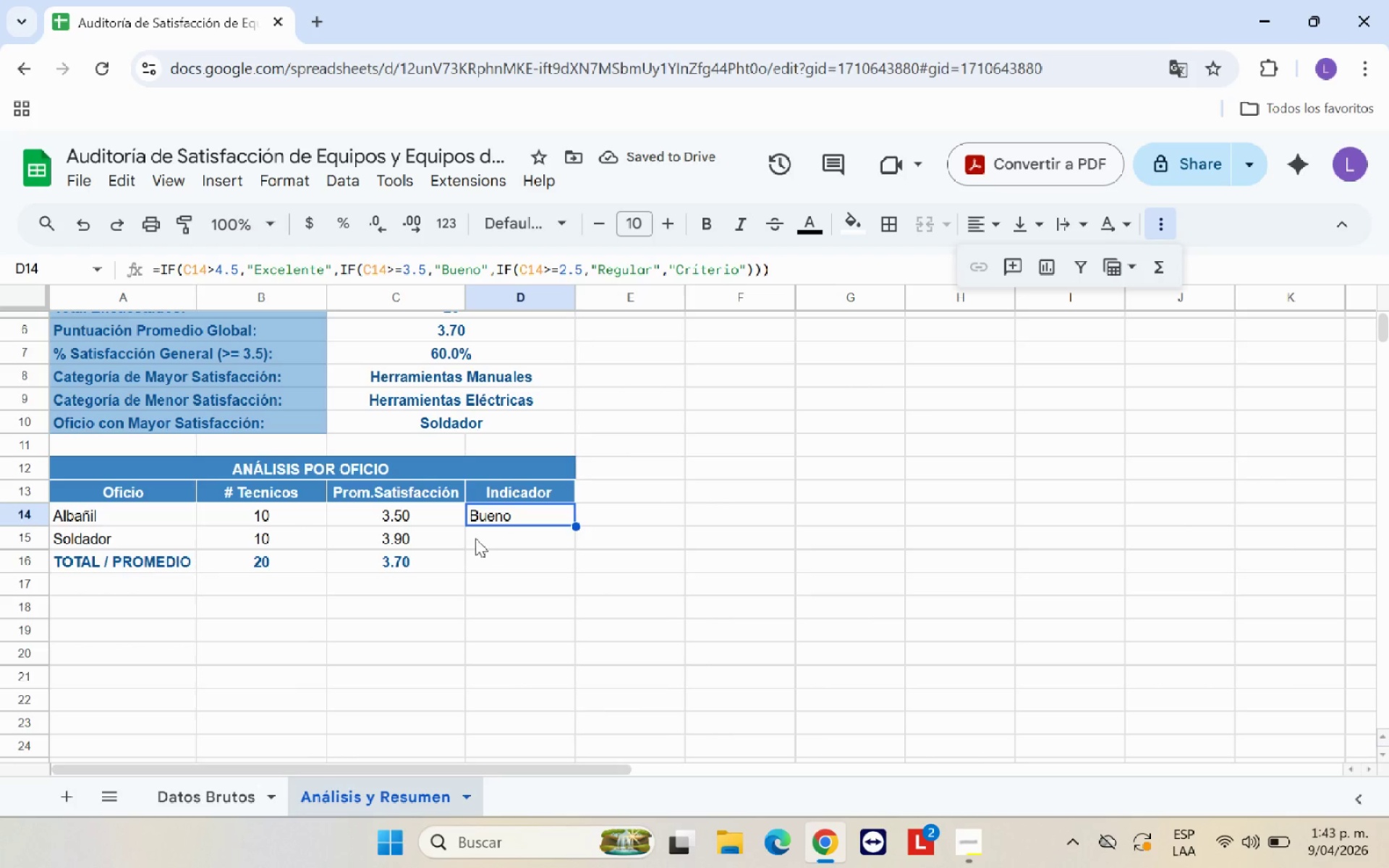 
scroll: coordinate [475, 539], scroll_direction: down, amount: 1.0
 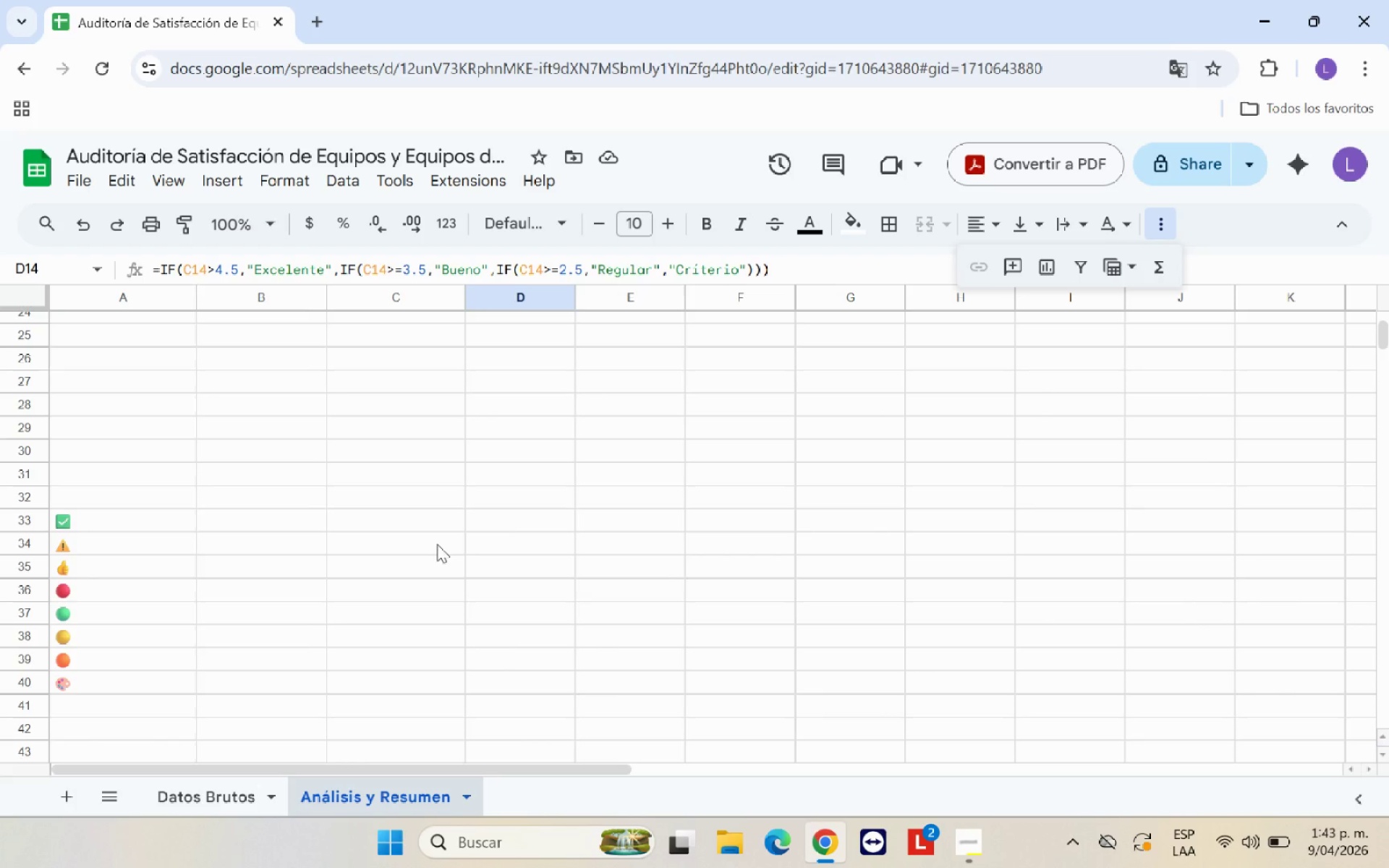 
left_click([76, 633])
 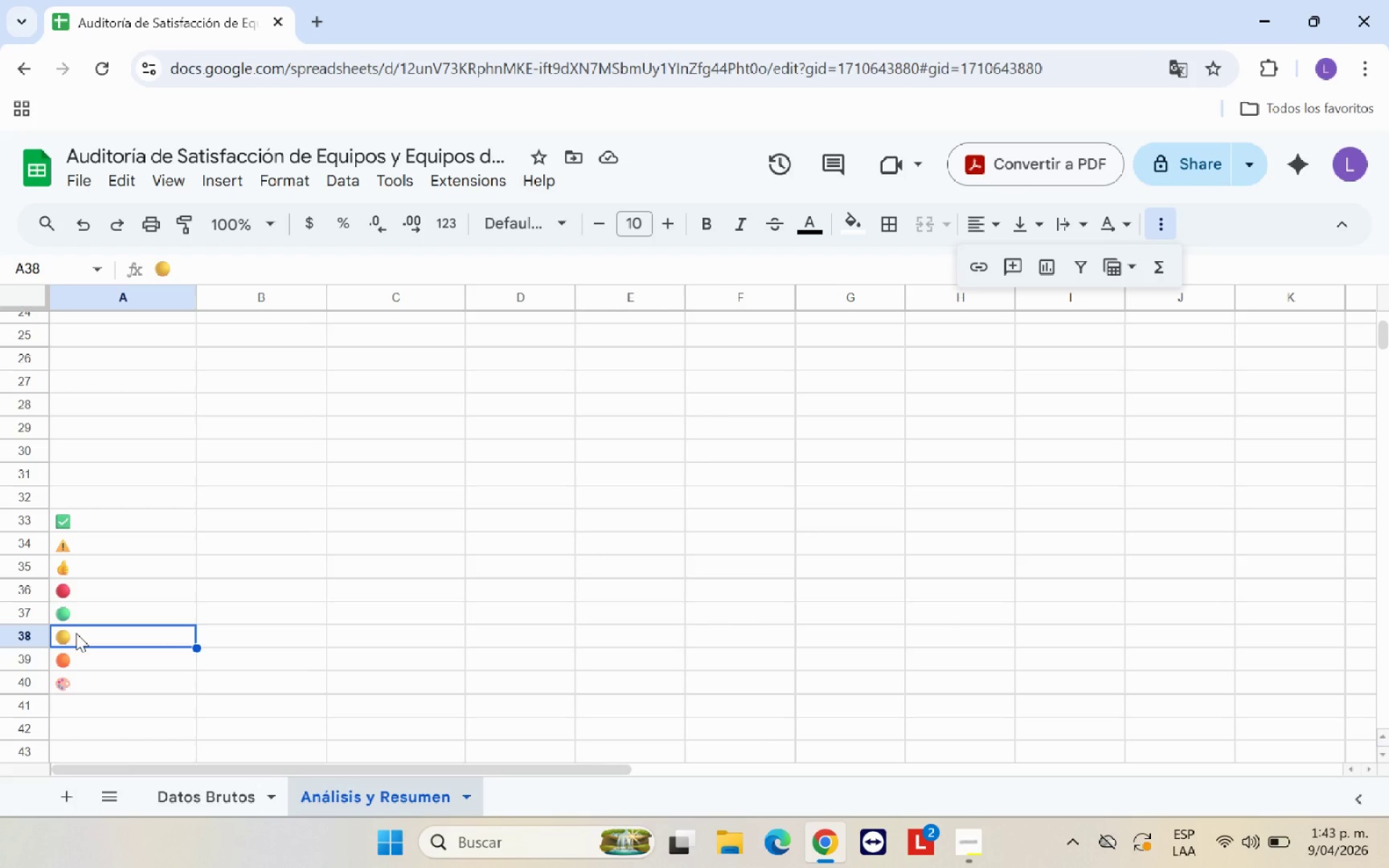 
key(Control+C)
 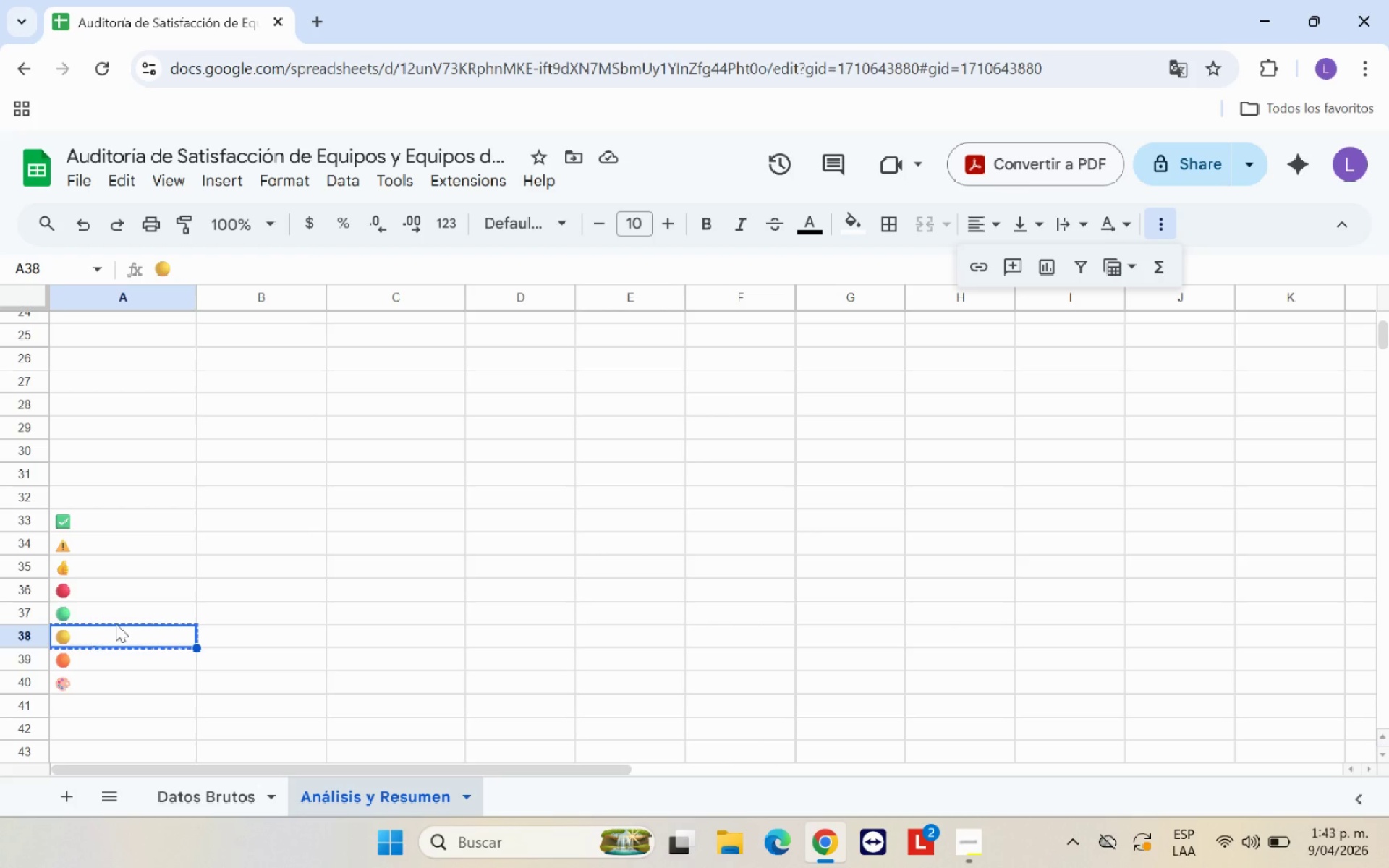 
scroll: coordinate [247, 593], scroll_direction: up, amount: 6.0
 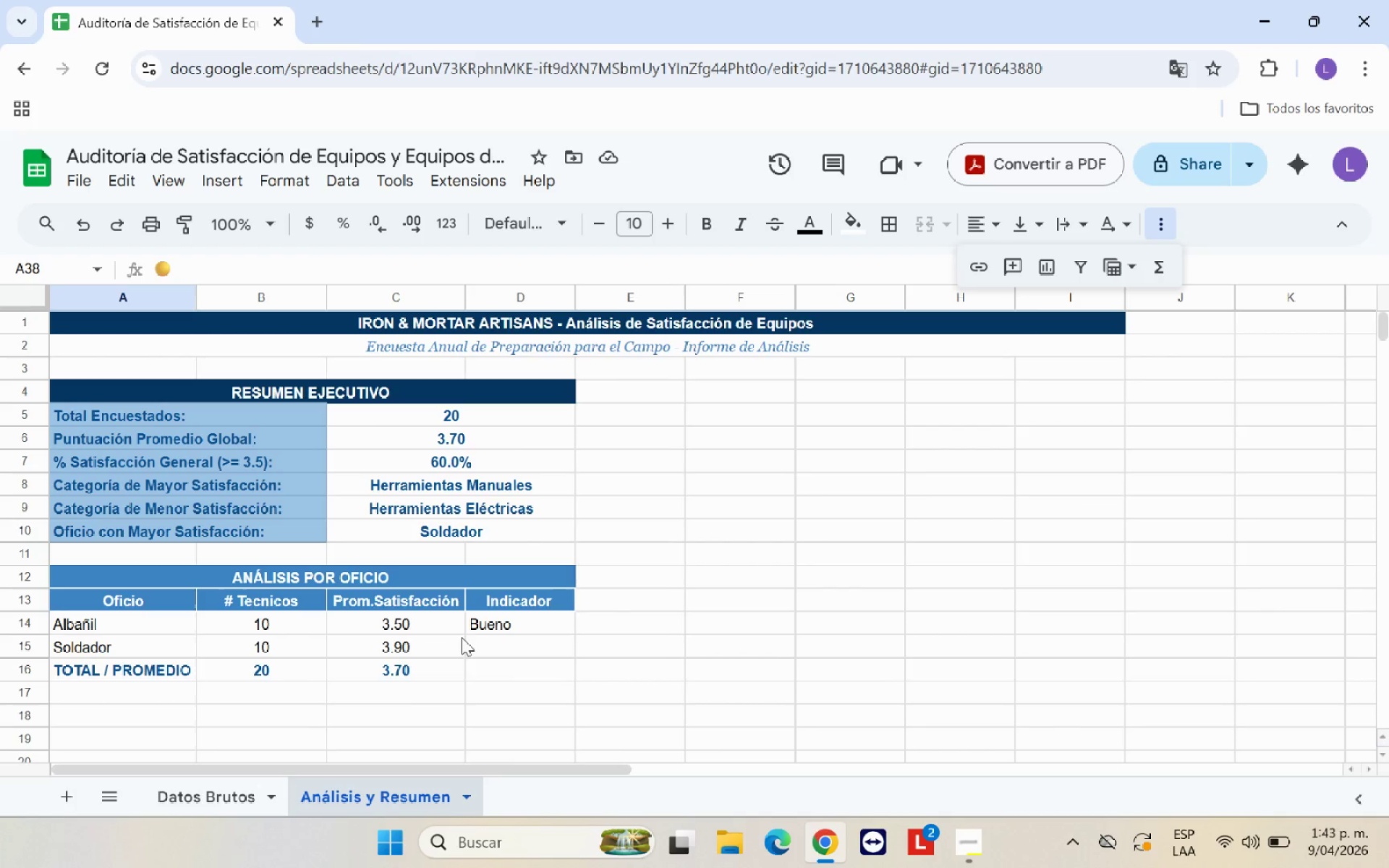 
left_click([486, 624])
 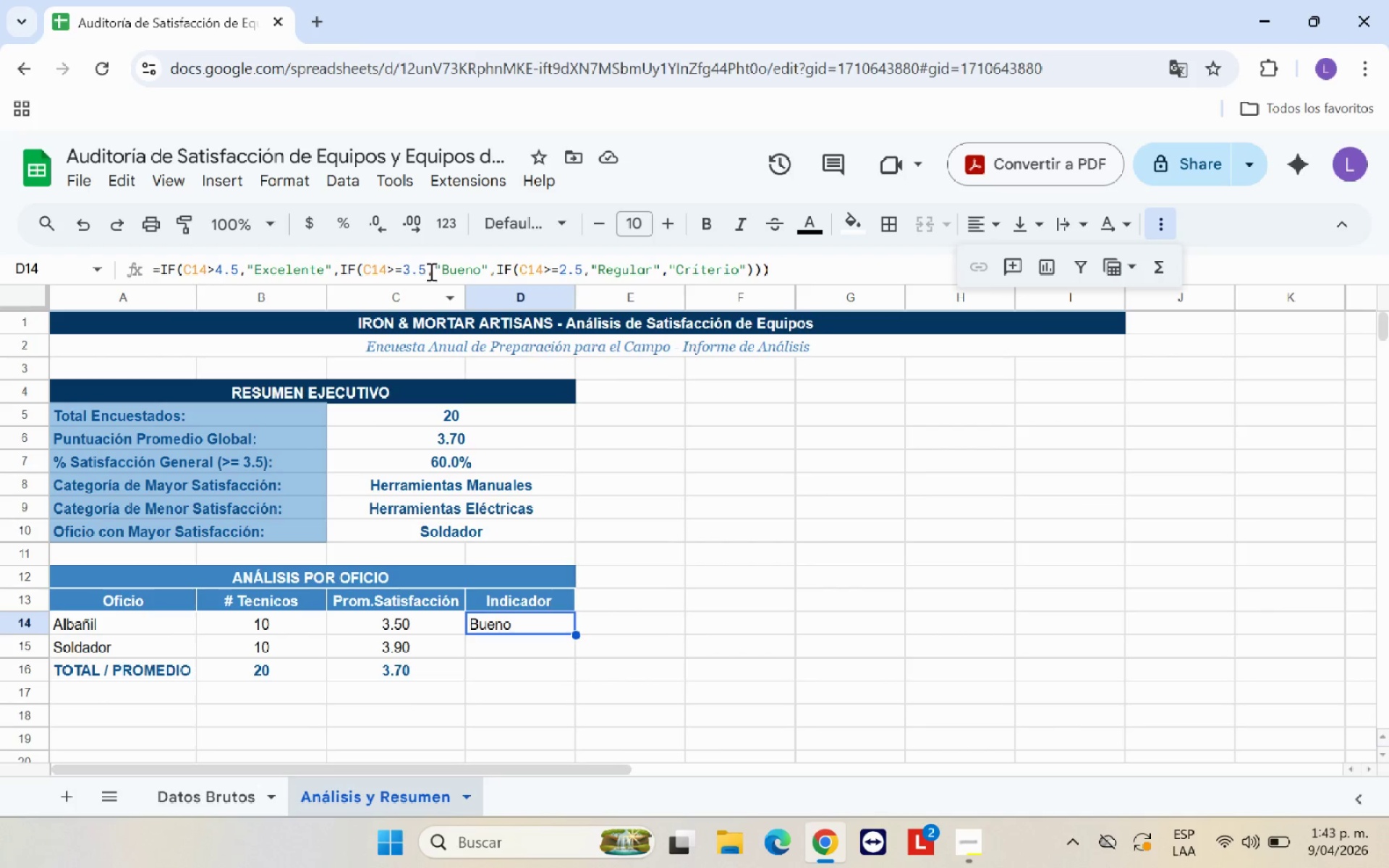 
left_click([440, 268])
 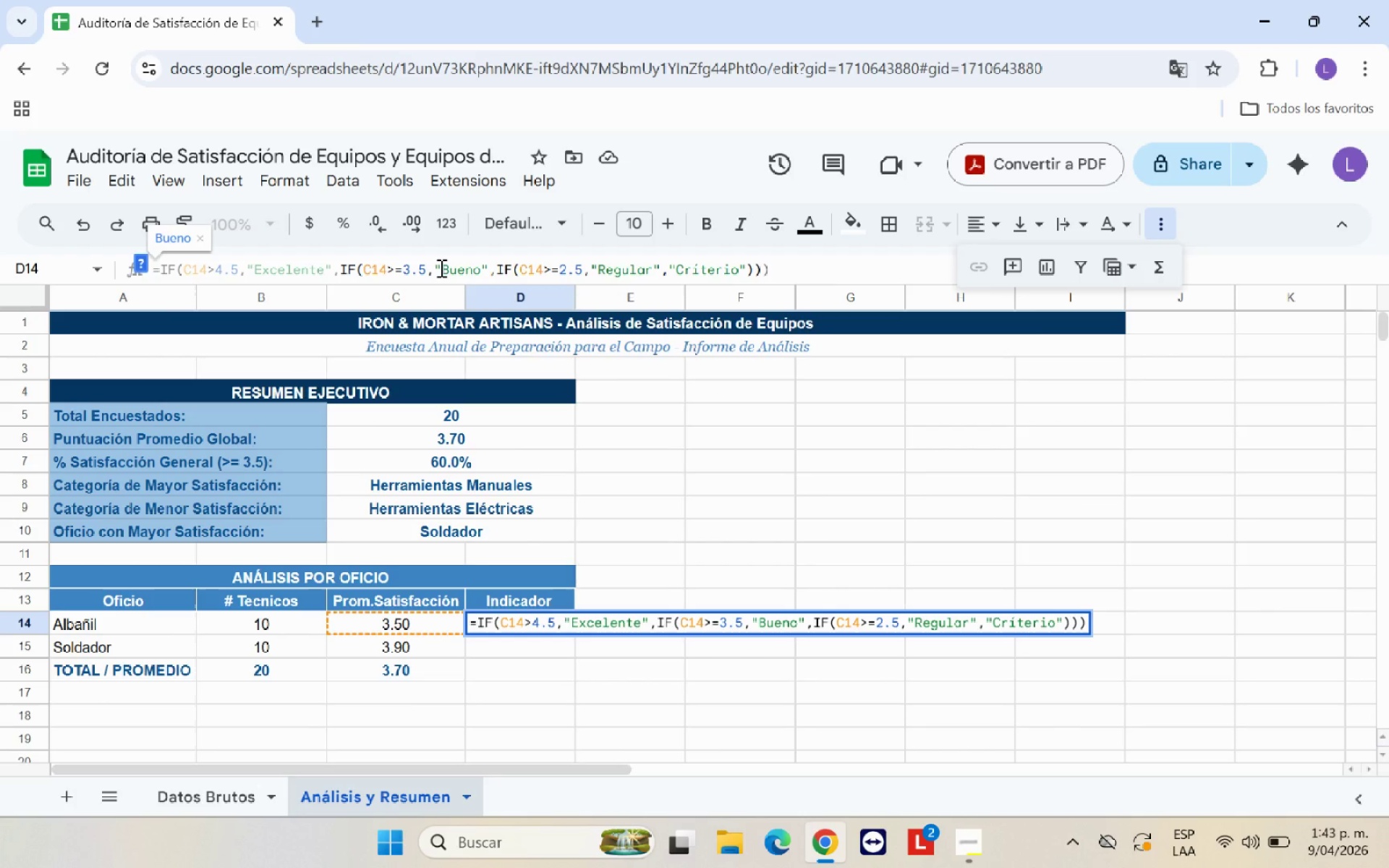 
key(Control+V)
 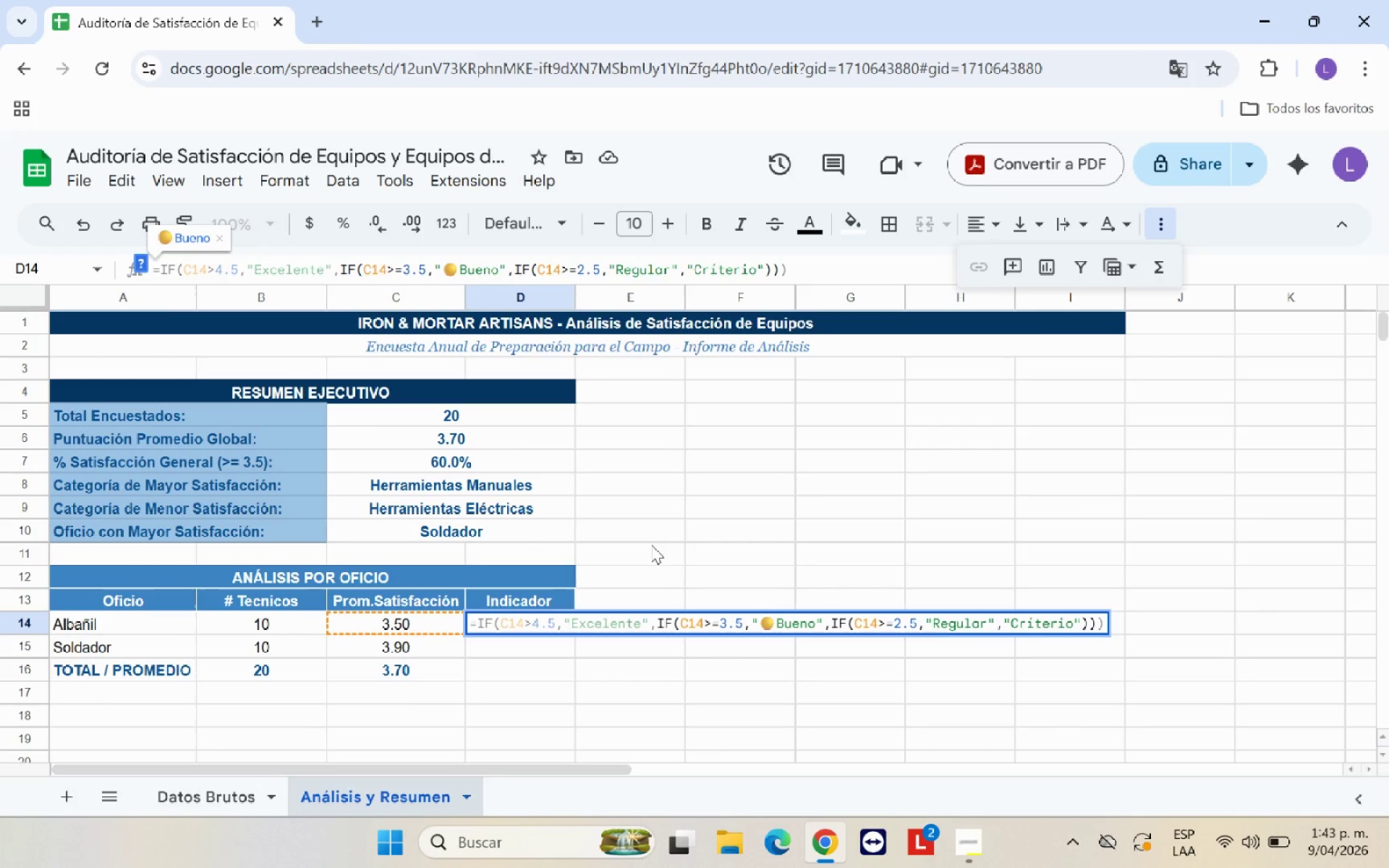 
key(Enter)
 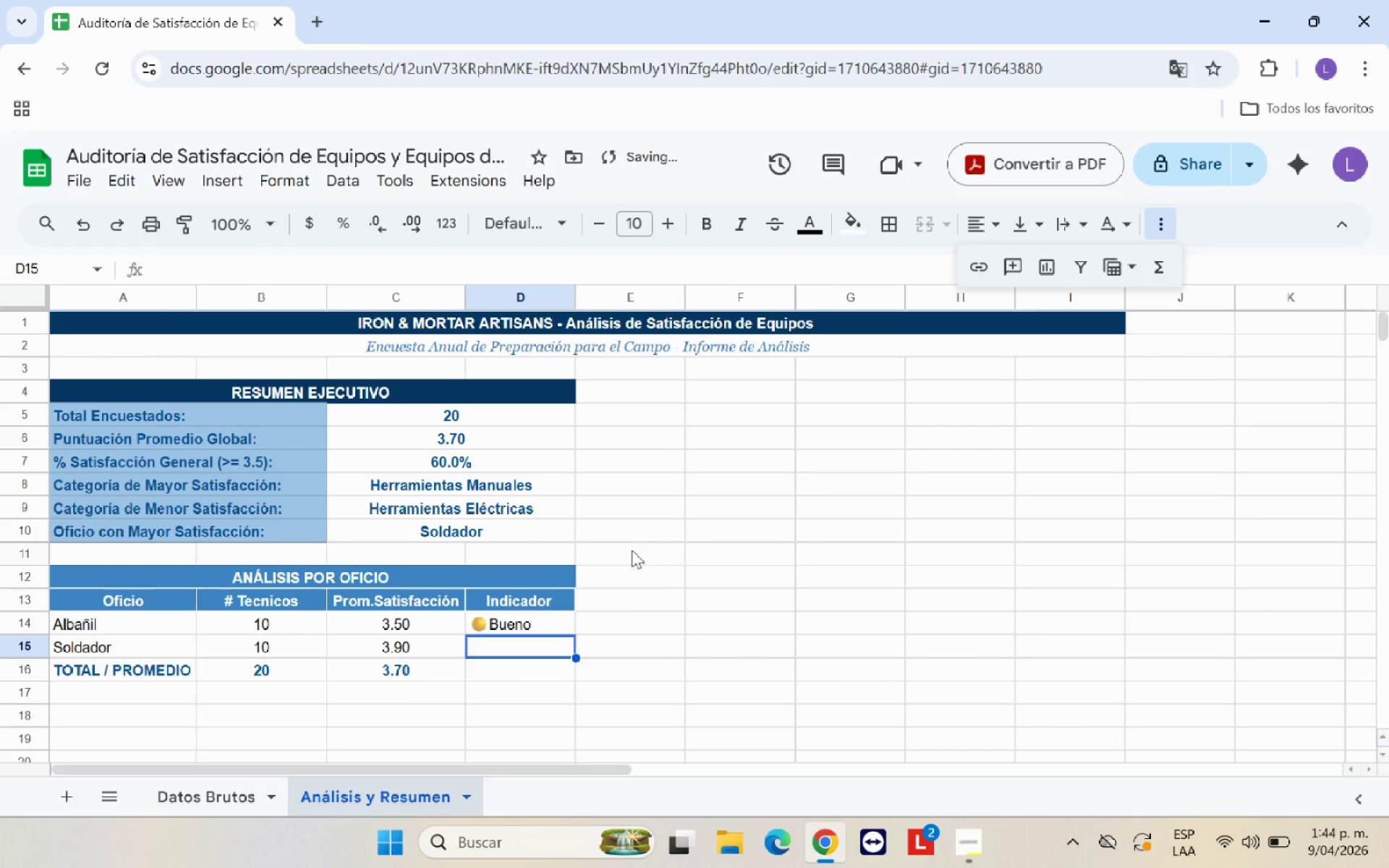 
scroll: coordinate [144, 726], scroll_direction: down, amount: 5.0
 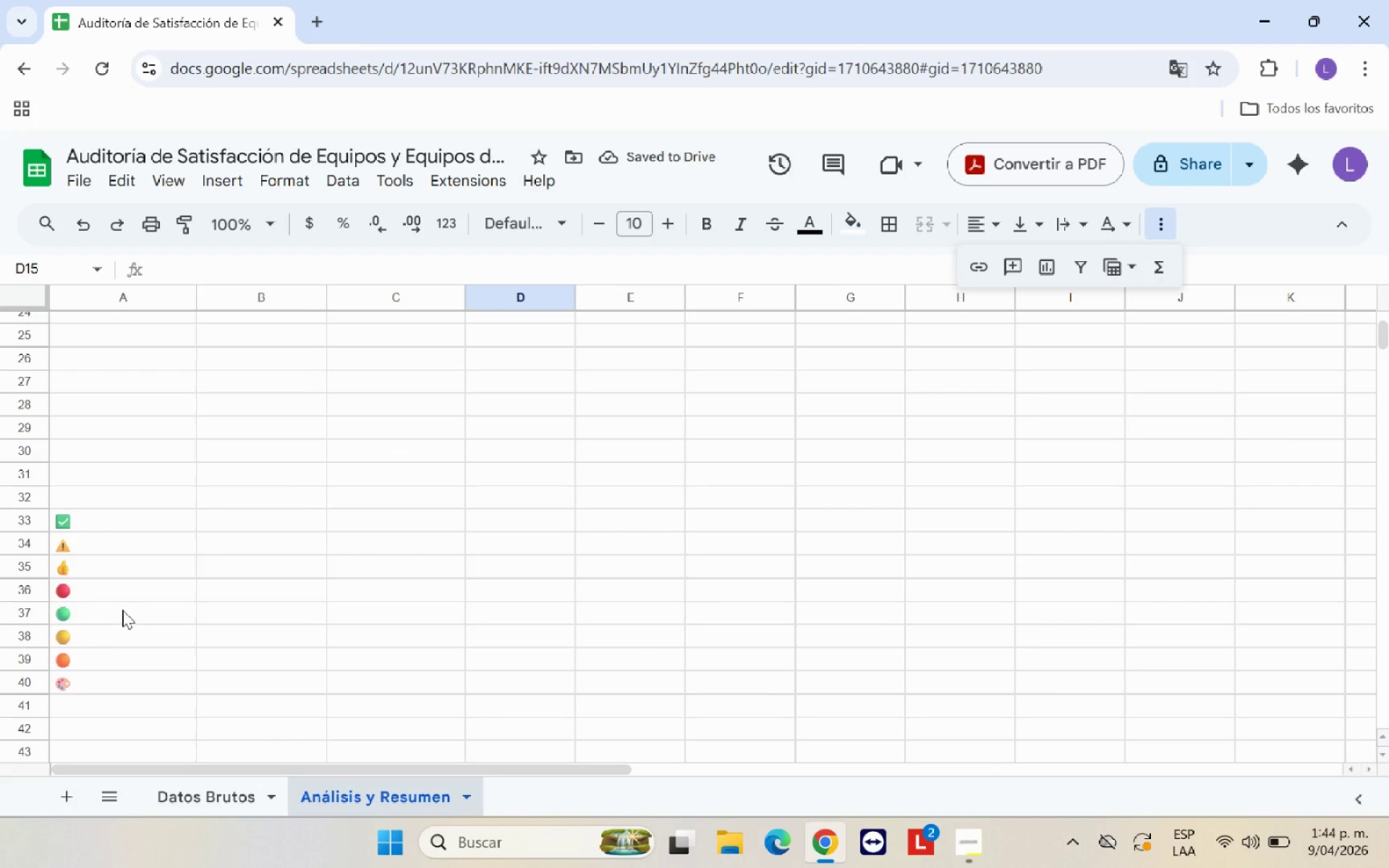 
left_click([122, 609])
 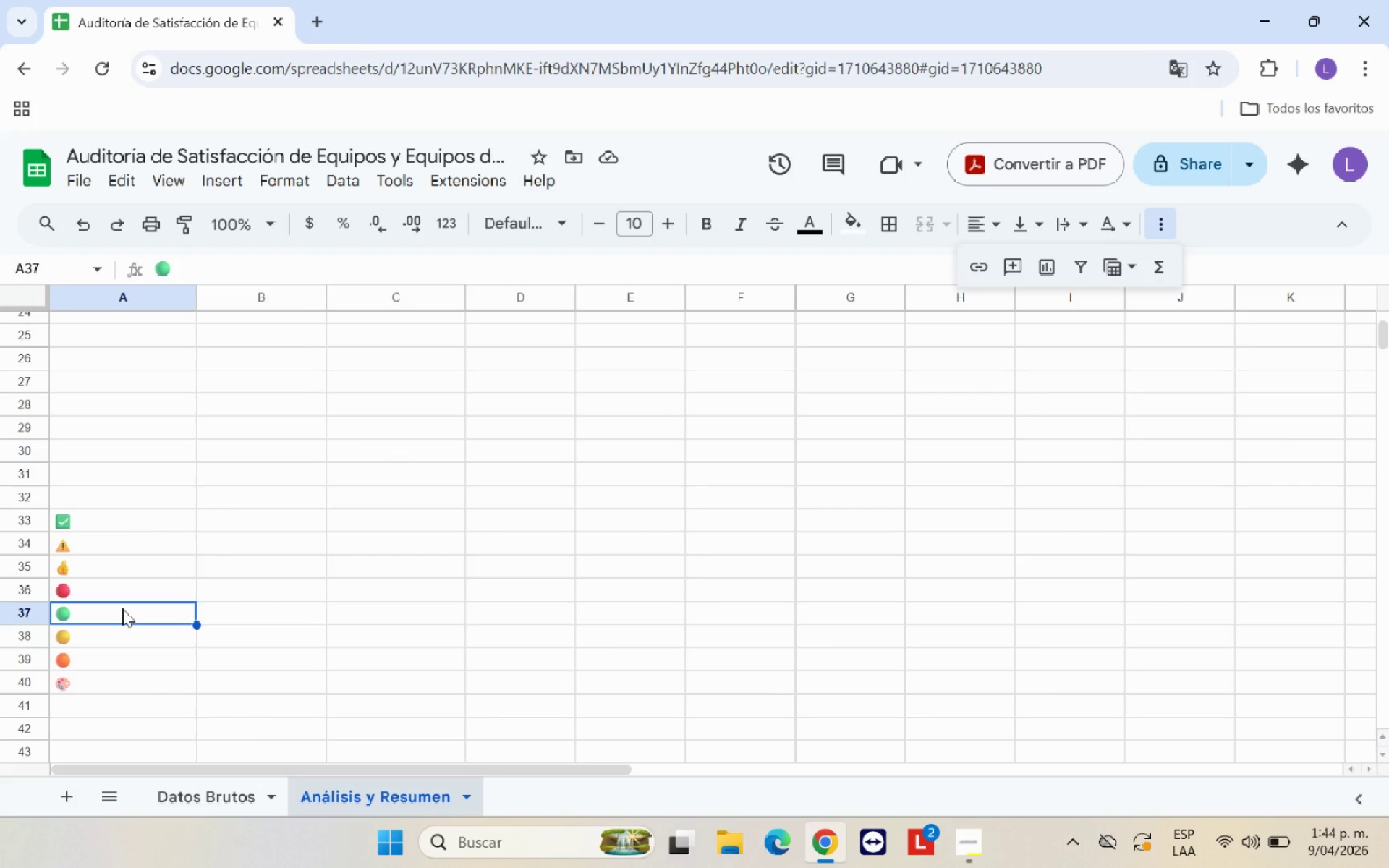 
key(Control+C)
 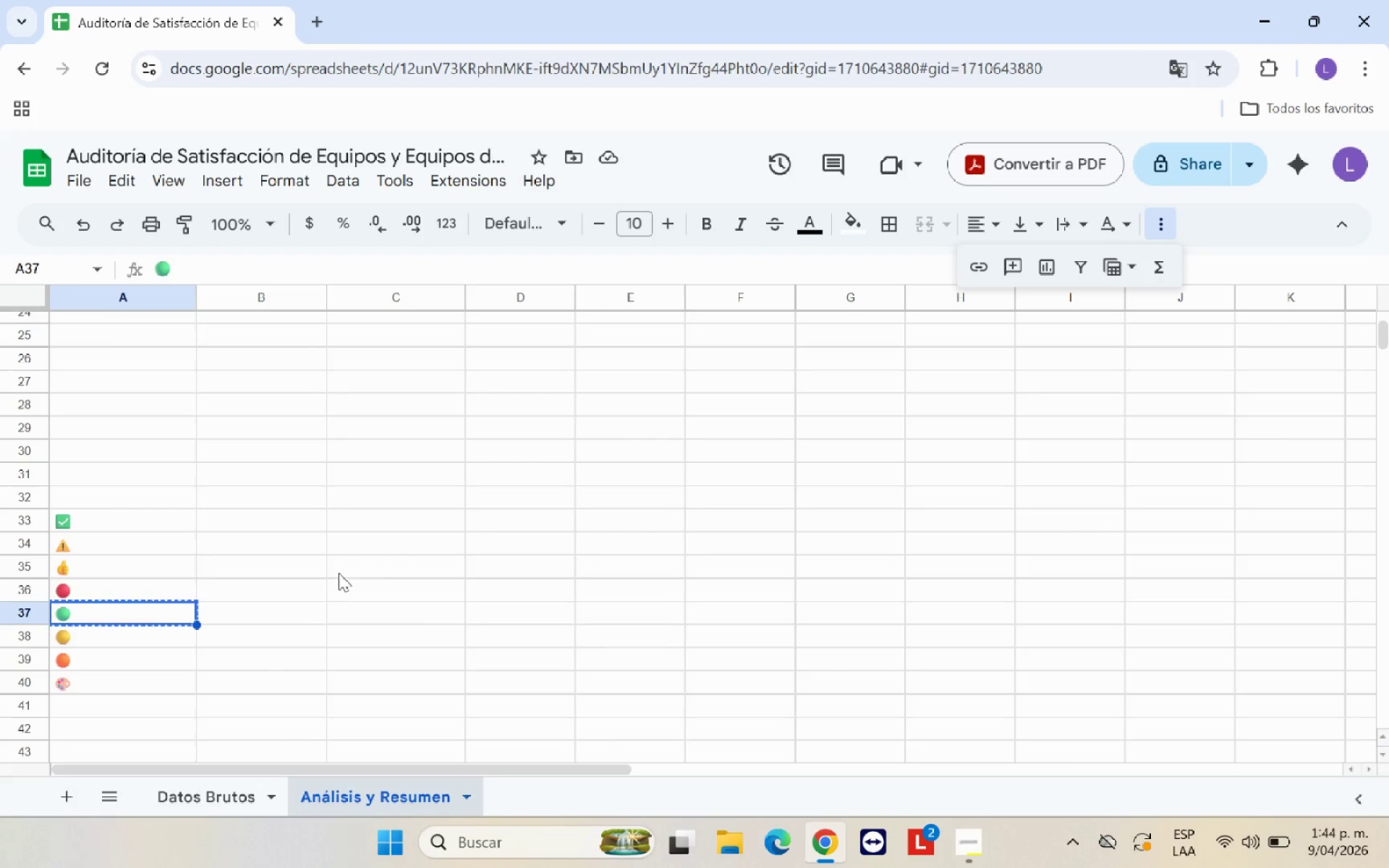 
scroll: coordinate [439, 586], scroll_direction: up, amount: 6.0
 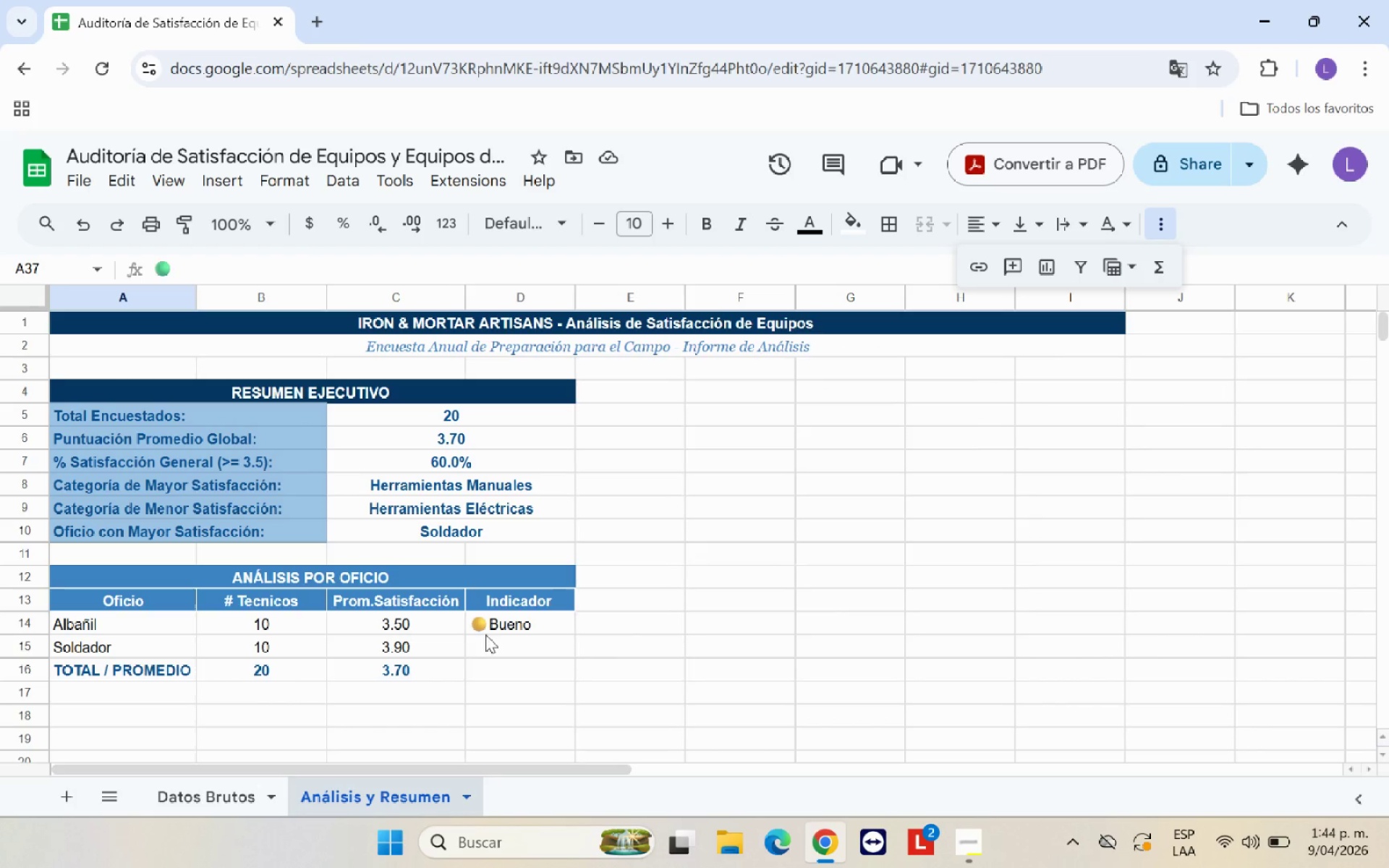 
left_click([496, 621])
 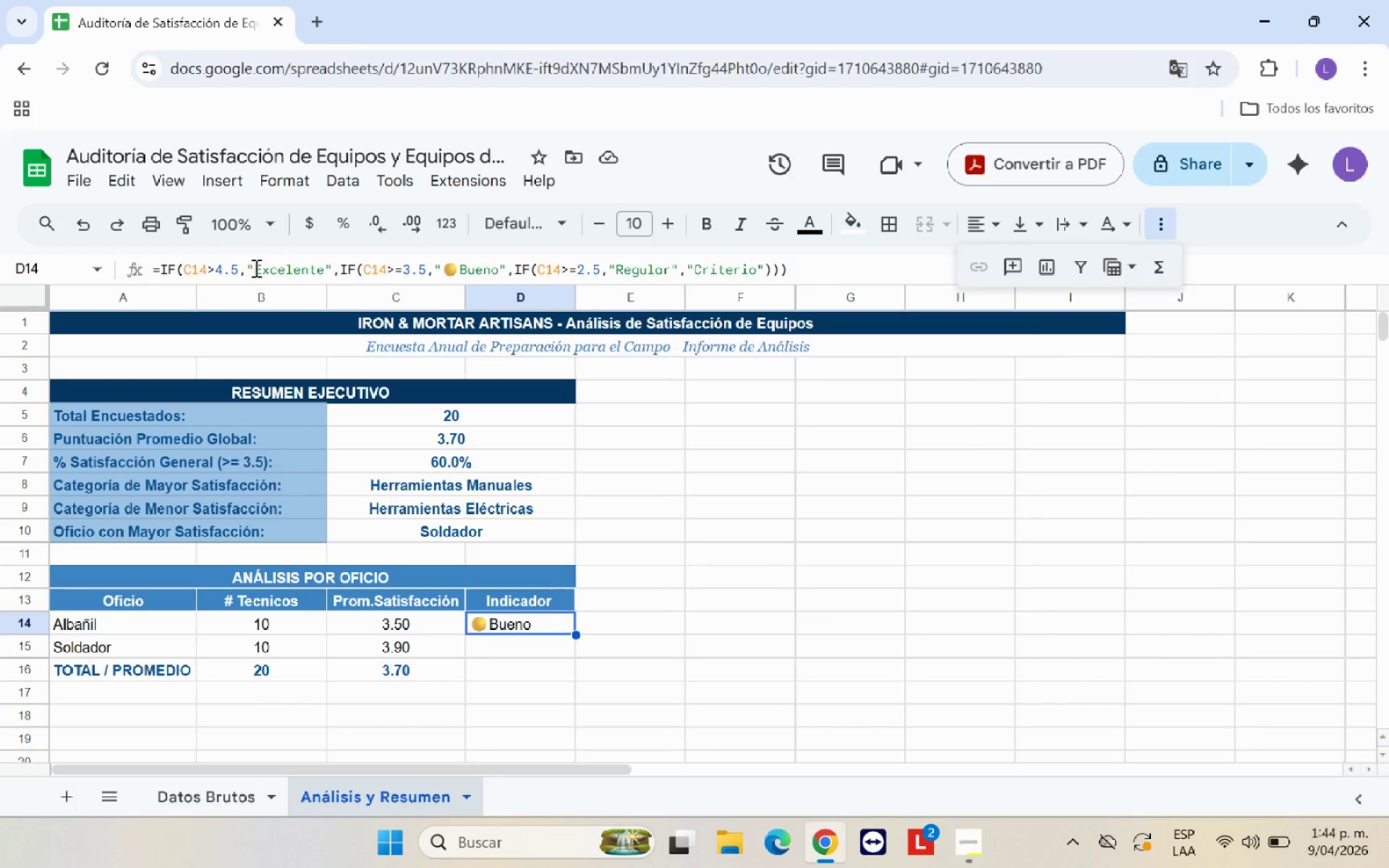 
key(Control+V)
 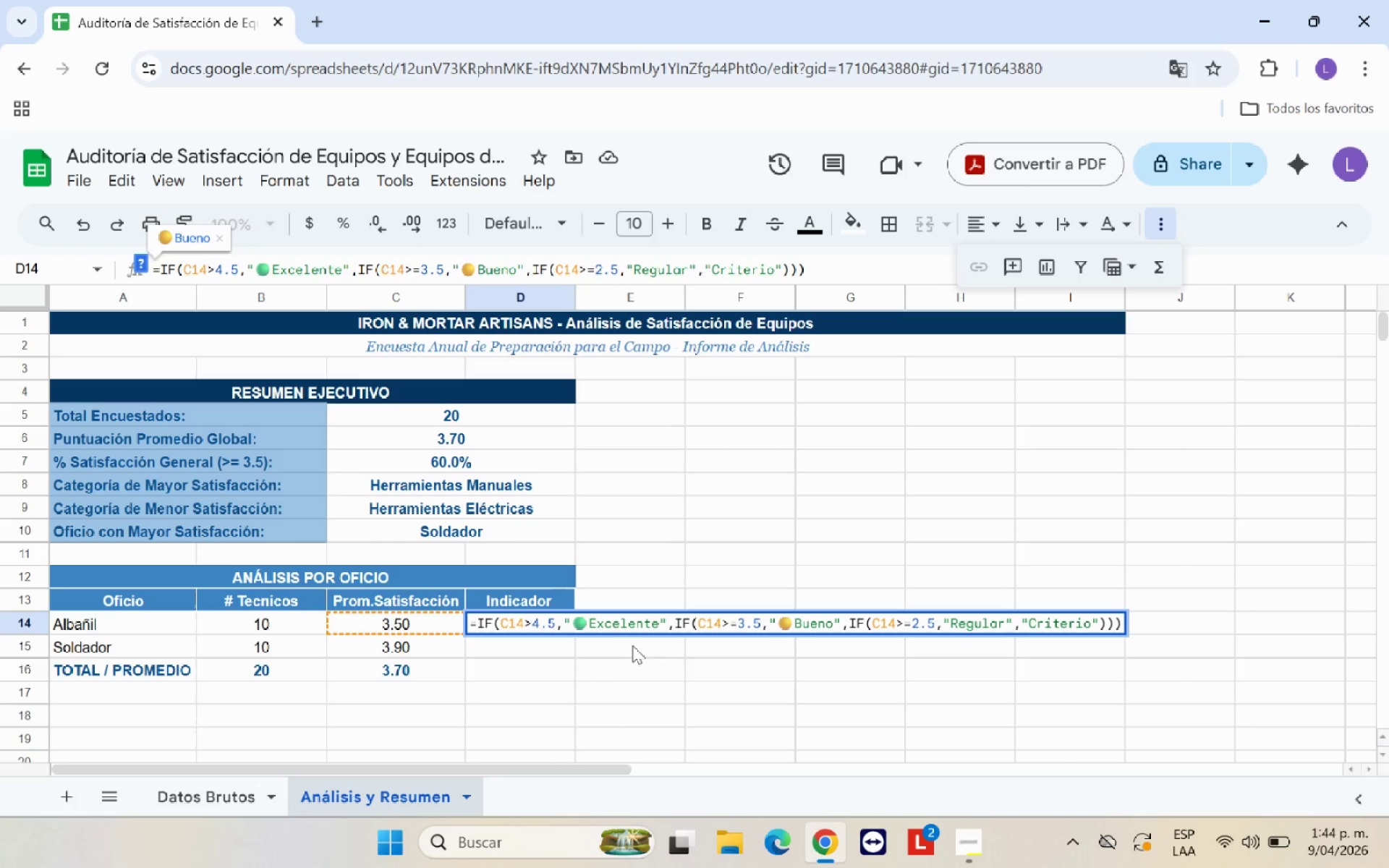 
key(Enter)
 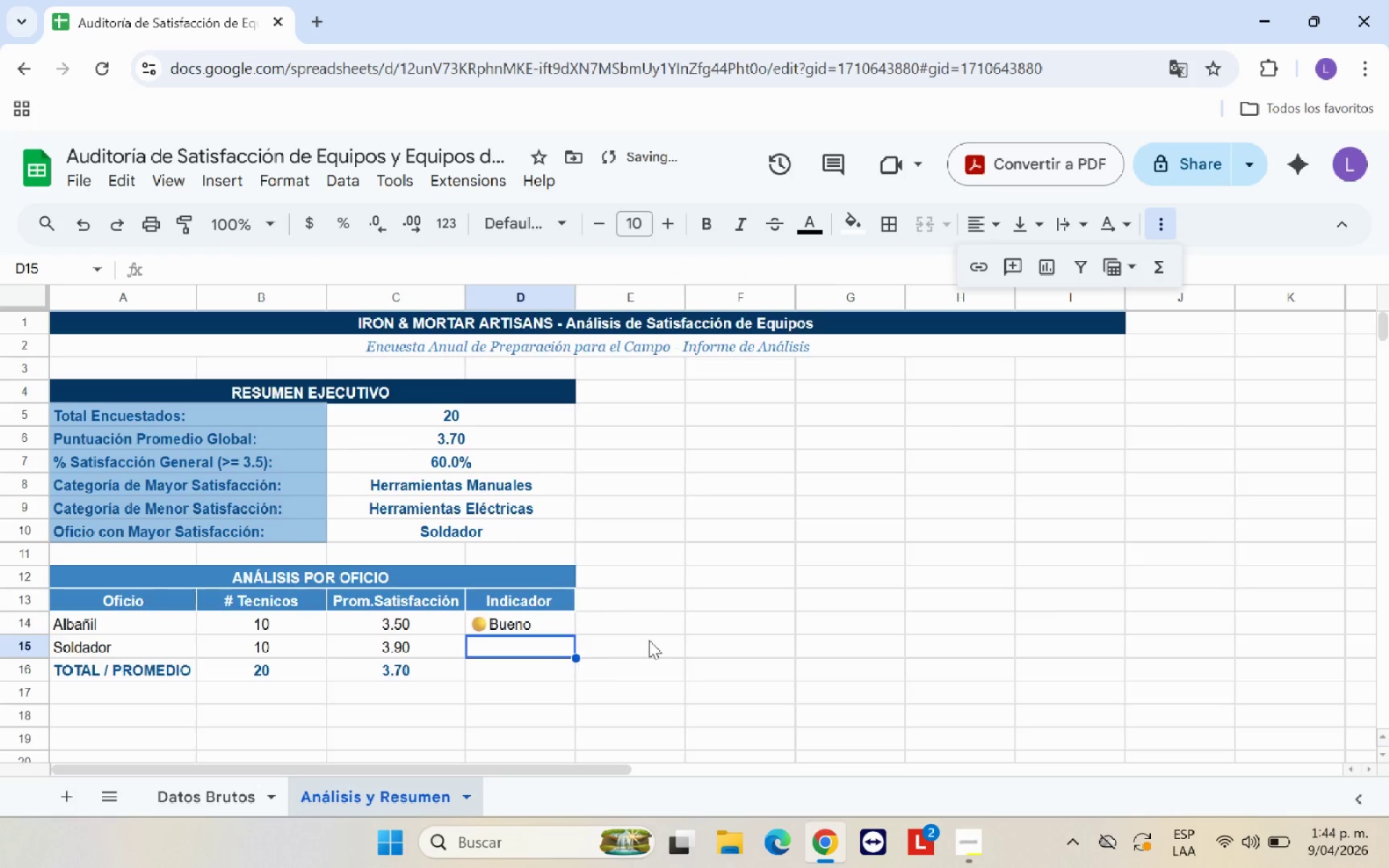 
scroll: coordinate [86, 692], scroll_direction: down, amount: 5.0
 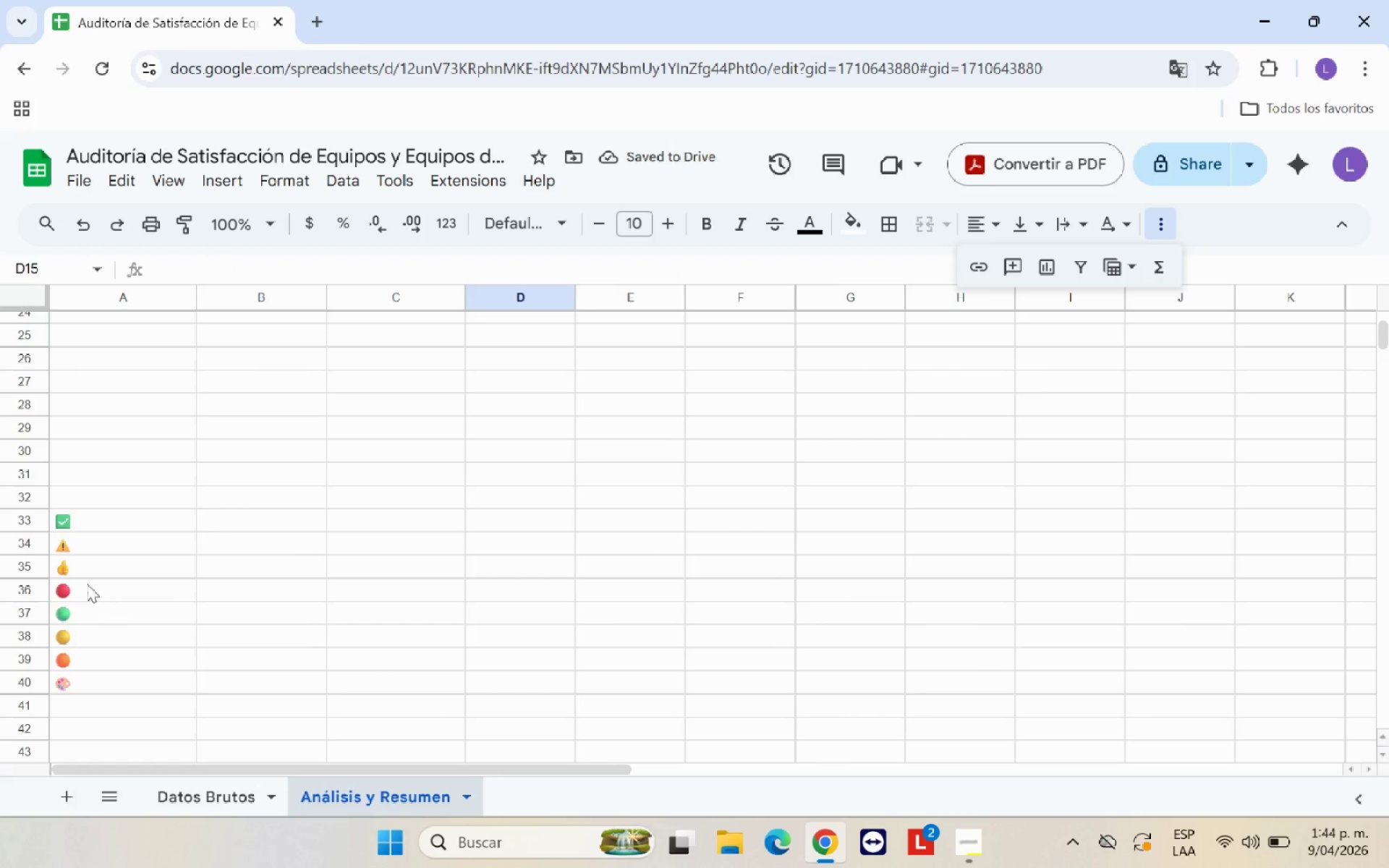 
left_click([87, 584])
 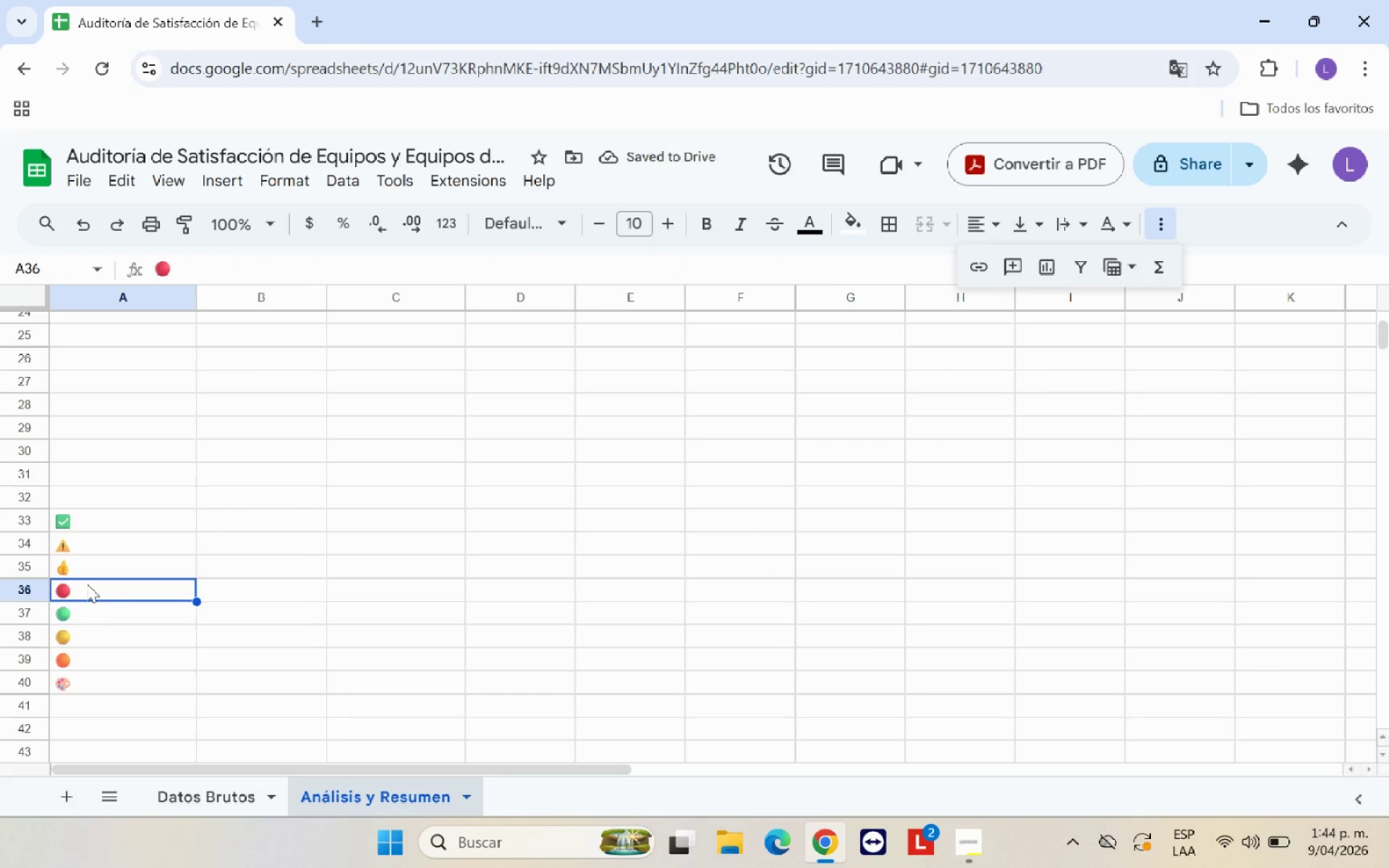 
key(Control+C)
 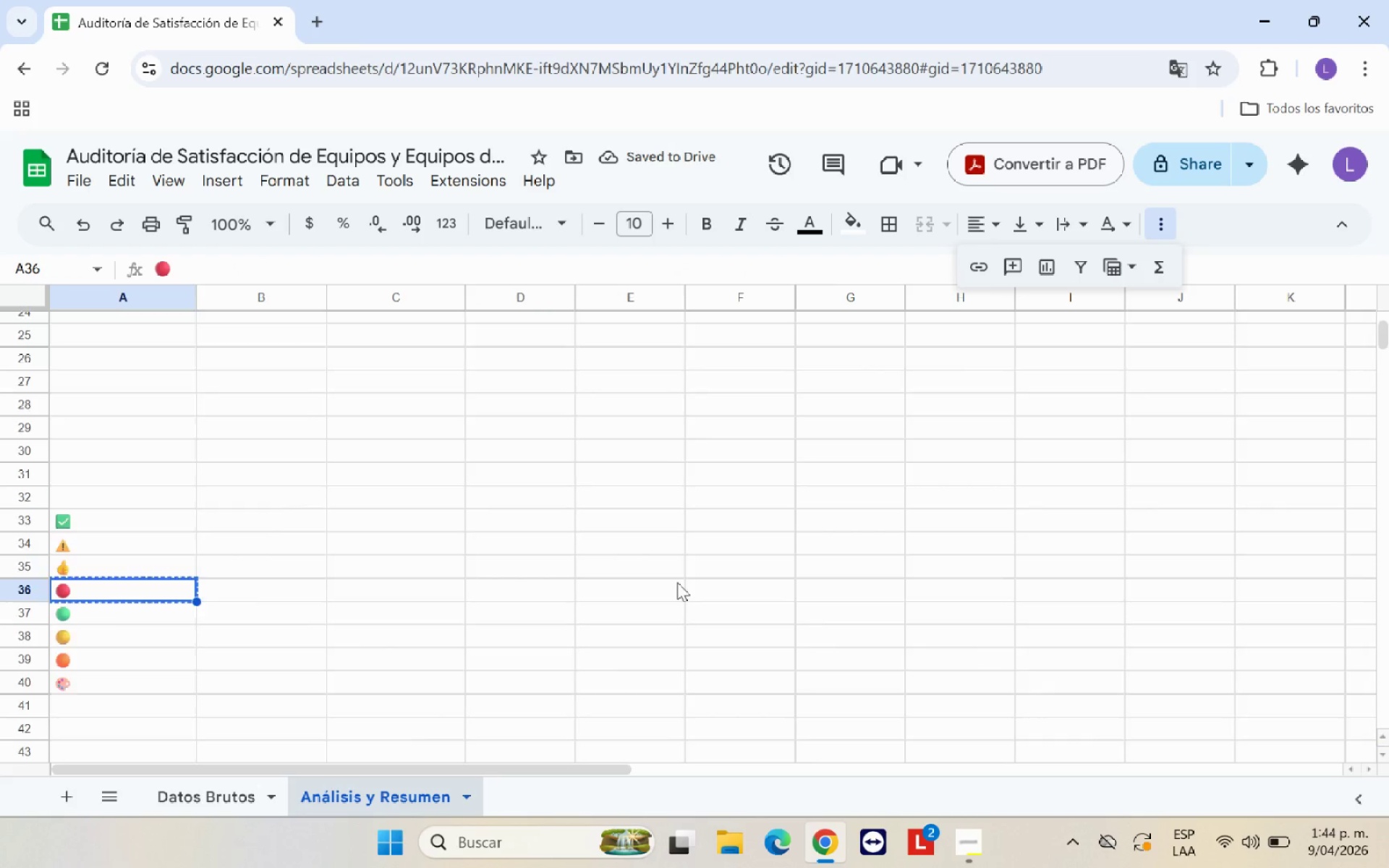 
scroll: coordinate [771, 580], scroll_direction: up, amount: 6.0
 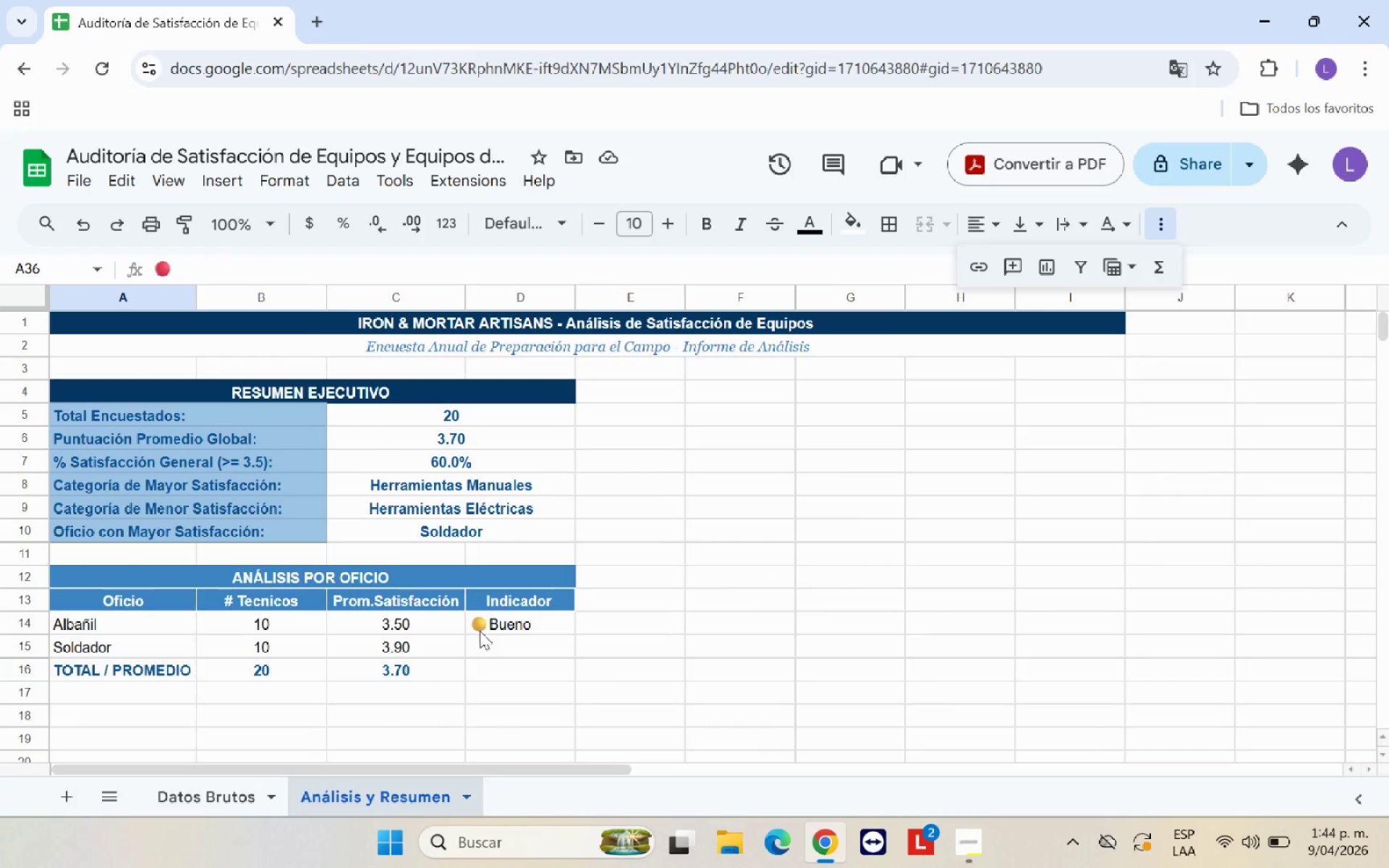 
left_click([486, 620])
 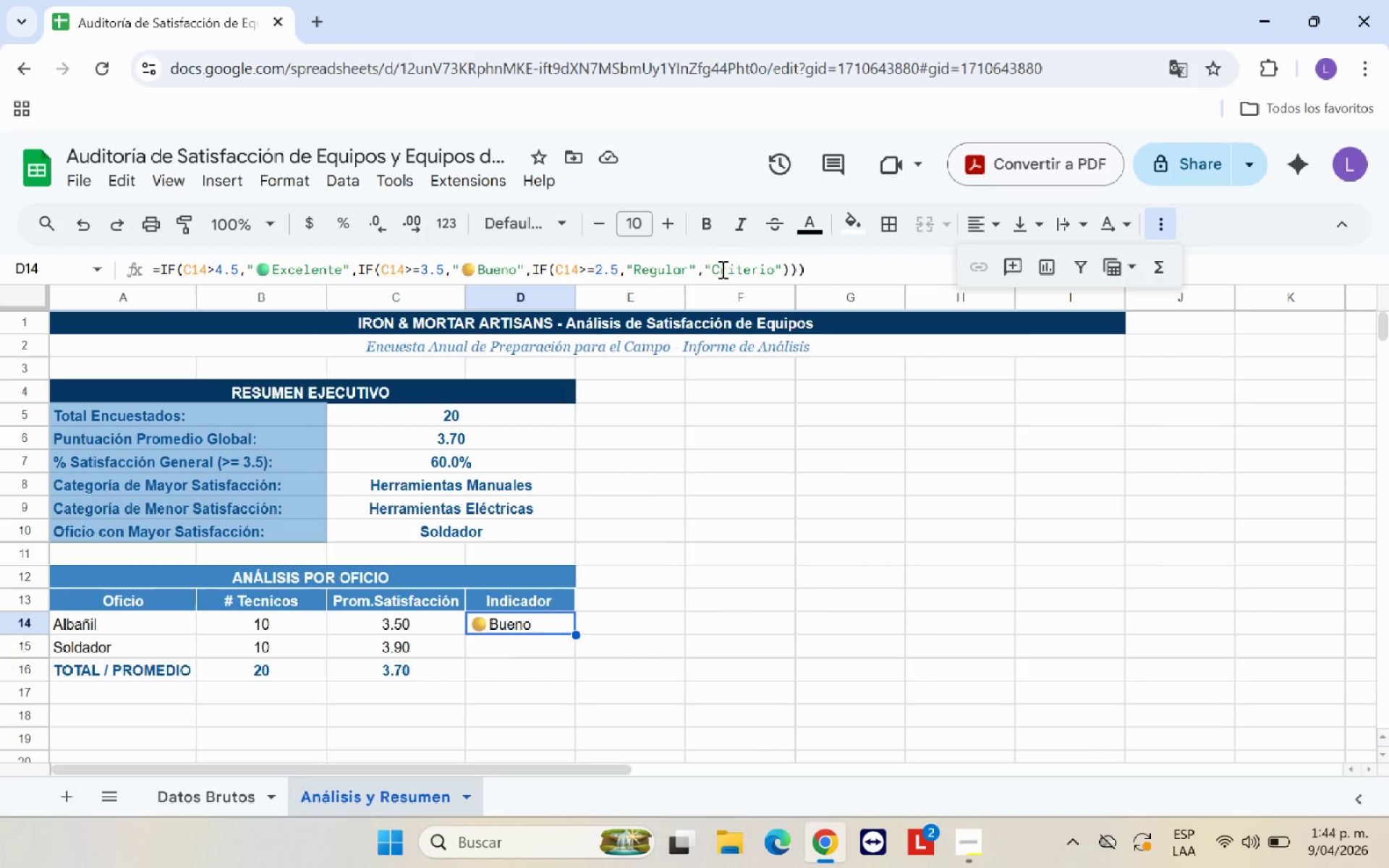 
left_click([710, 268])
 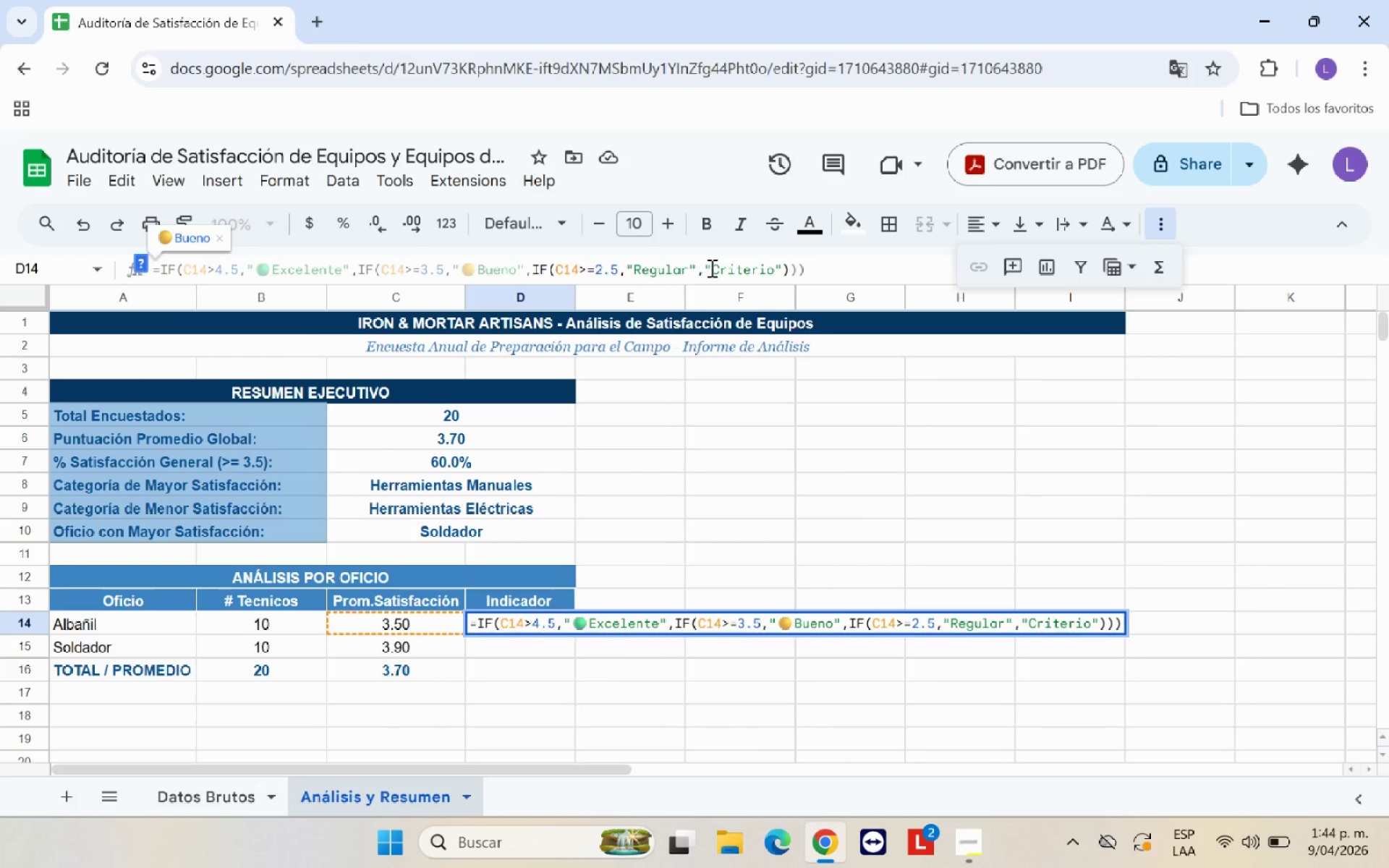 
key(Control+V)
 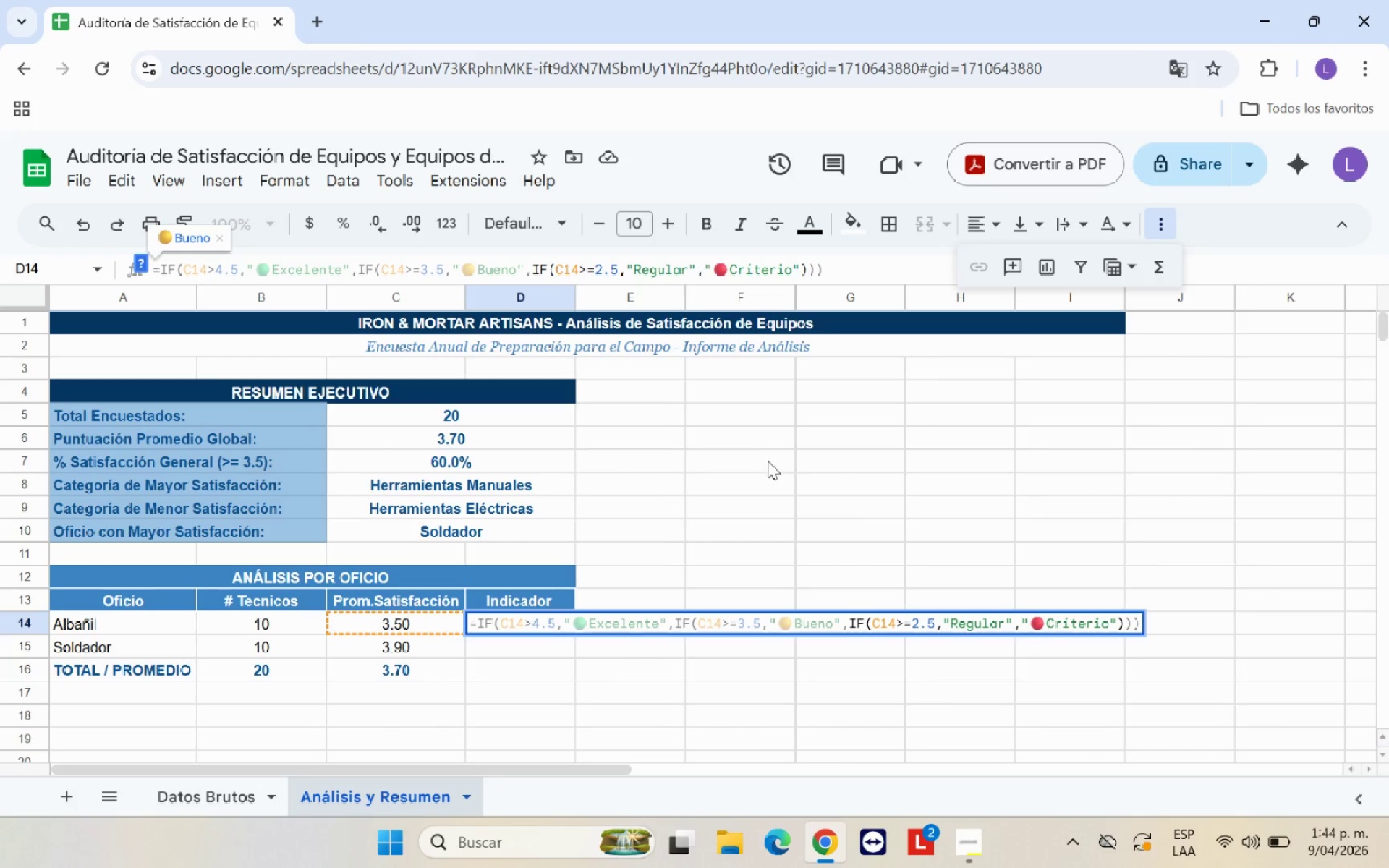 
key(Enter)
 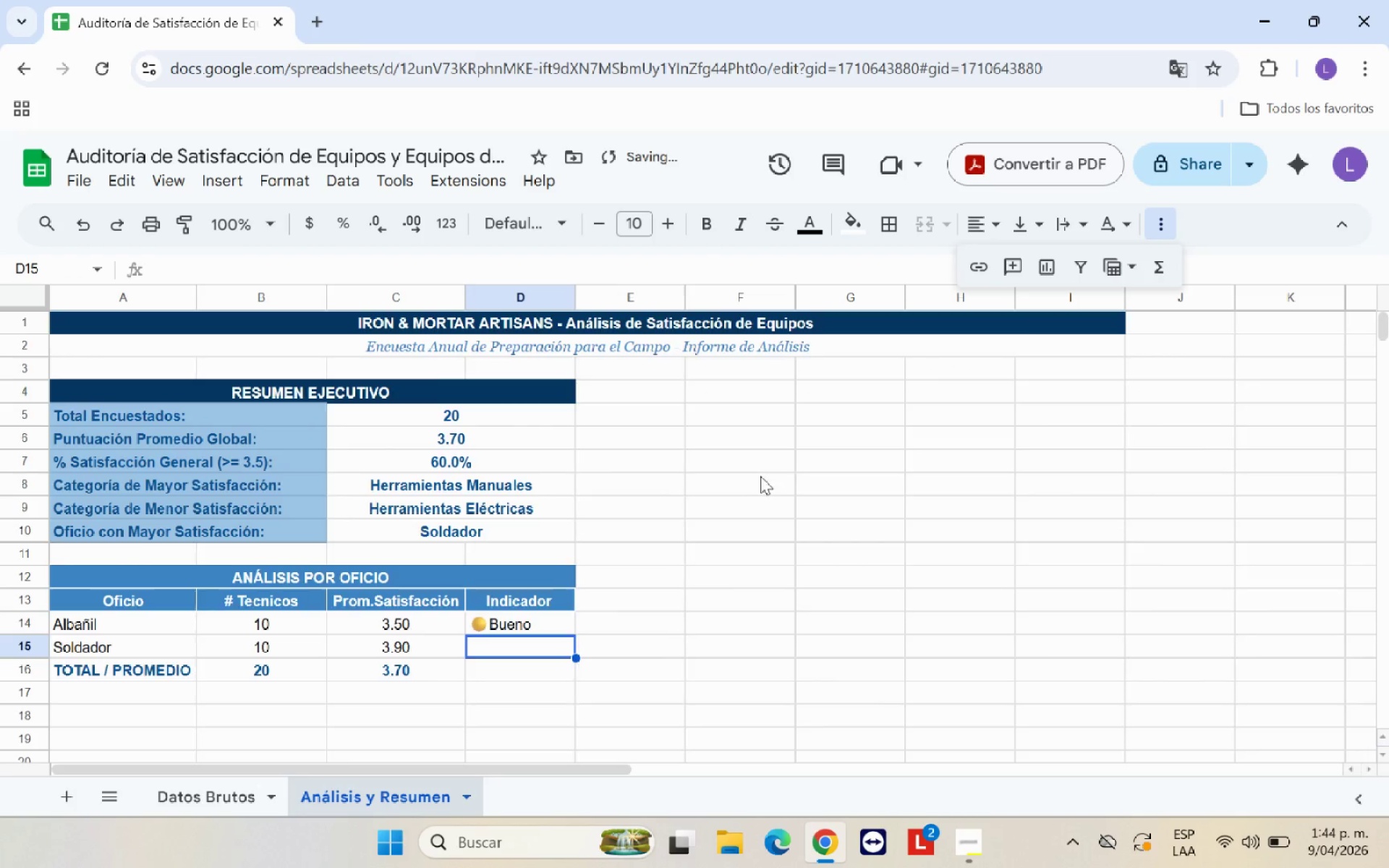 
scroll: coordinate [758, 478], scroll_direction: down, amount: 5.0
 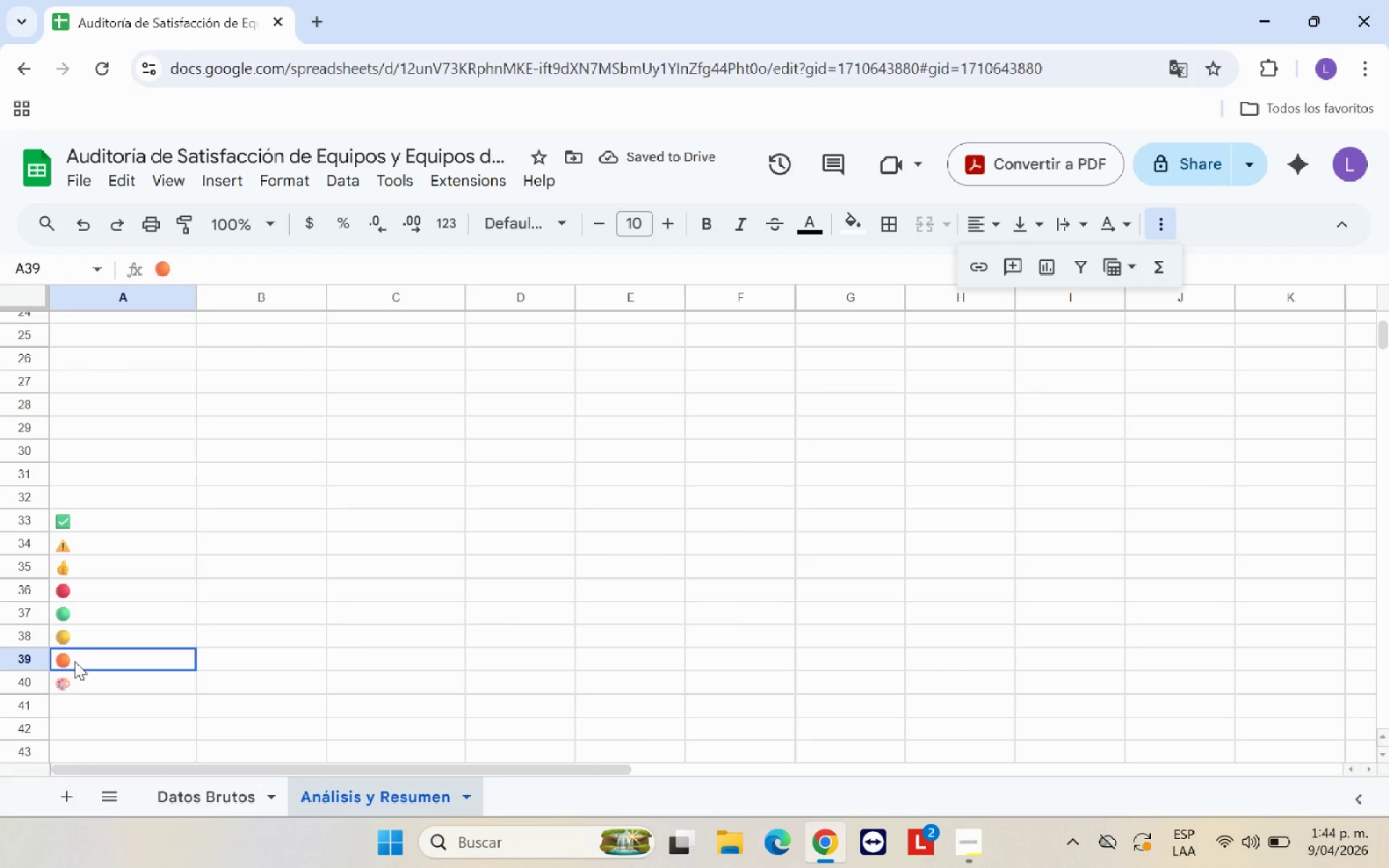 
key(Control+C)
 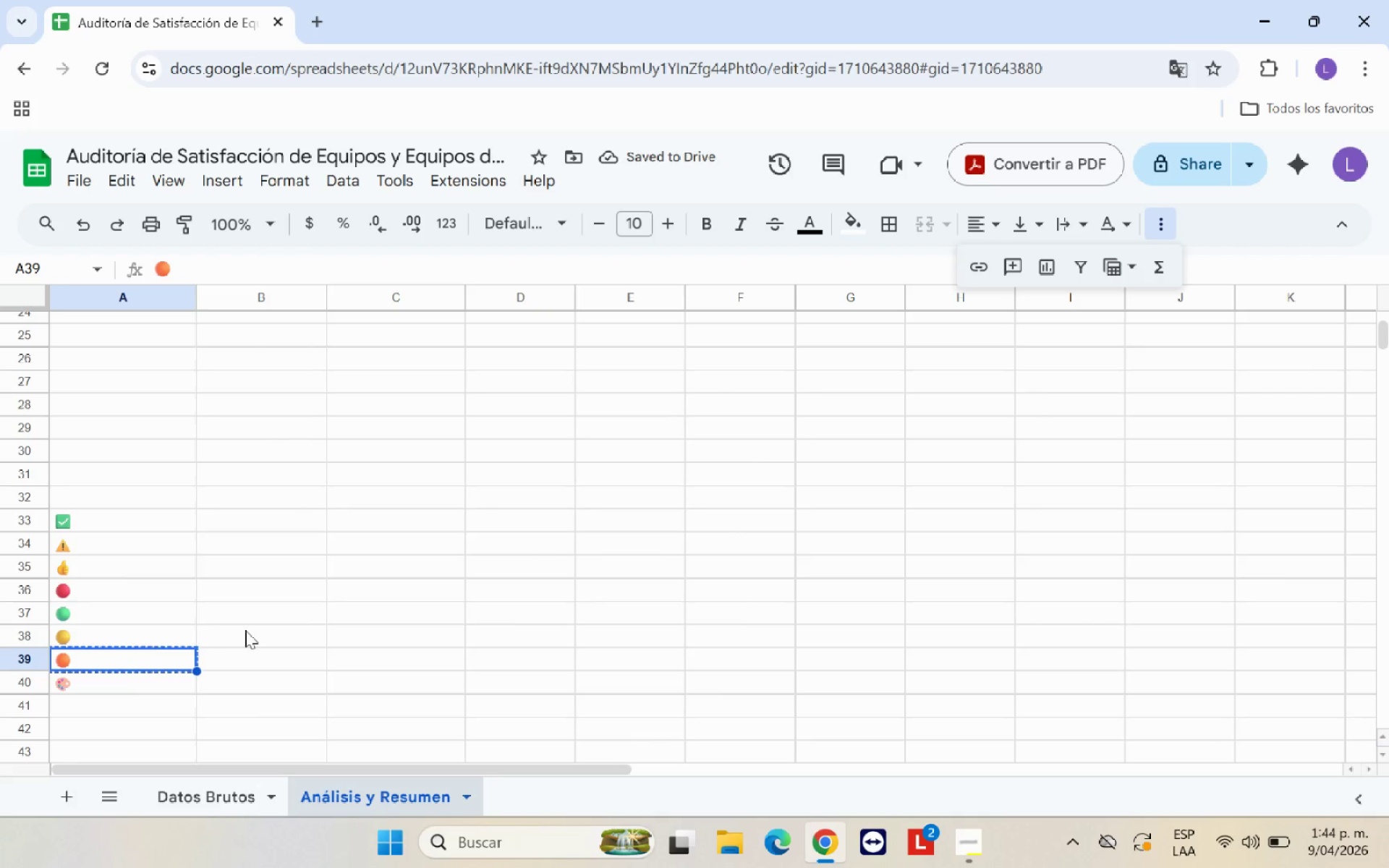 
scroll: coordinate [362, 614], scroll_direction: up, amount: 6.0
 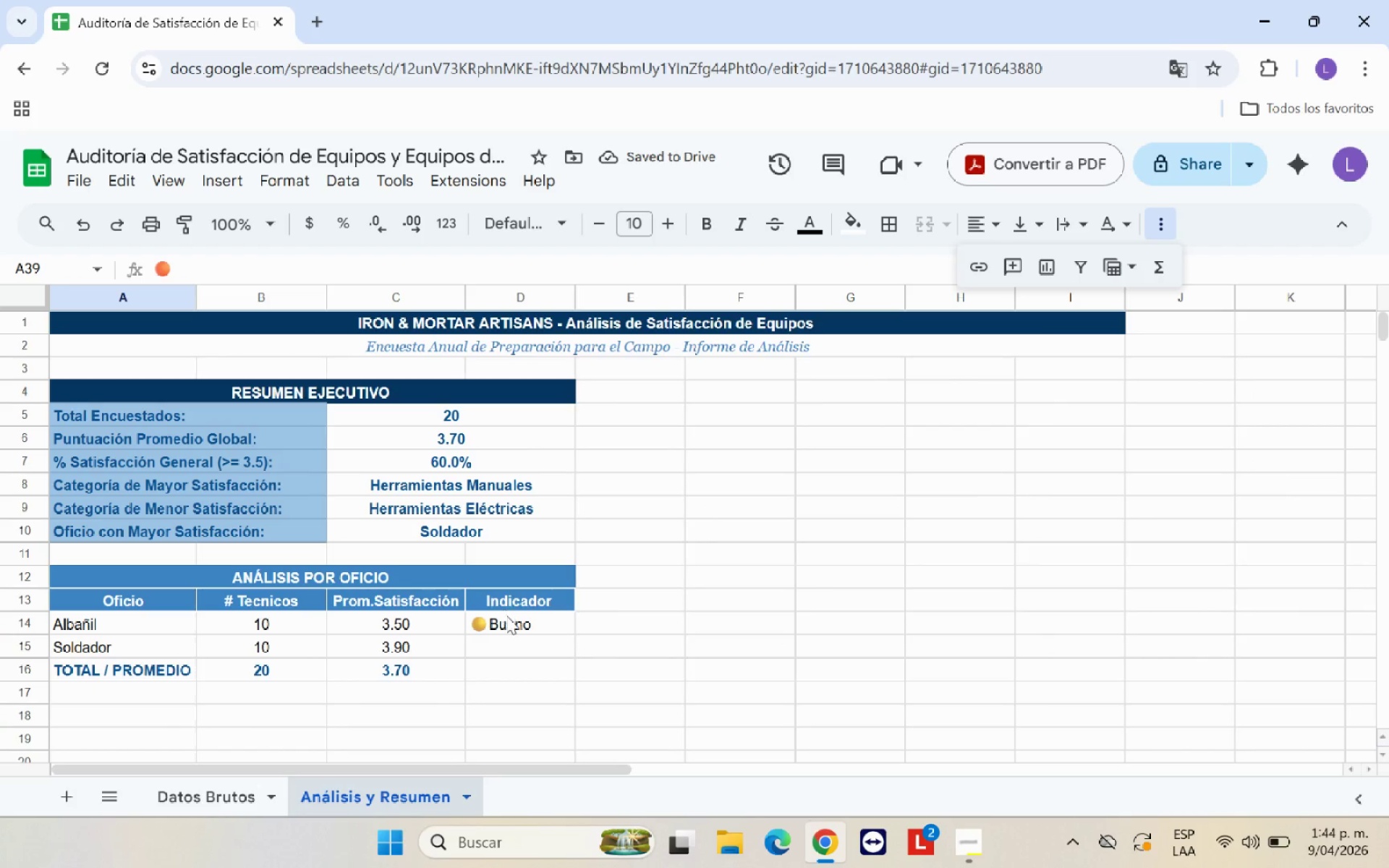 
left_click([511, 618])
 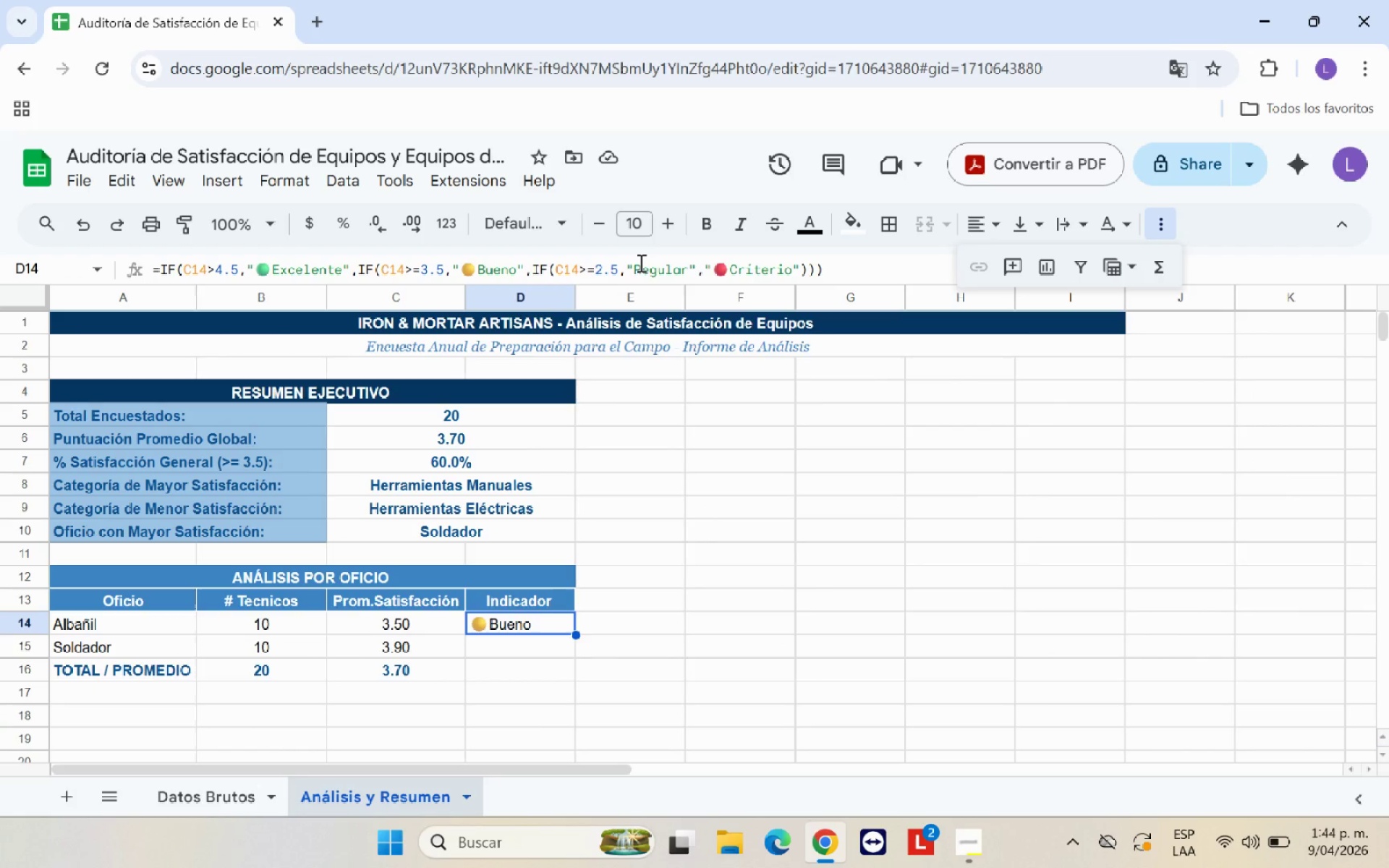 
left_click([635, 266])
 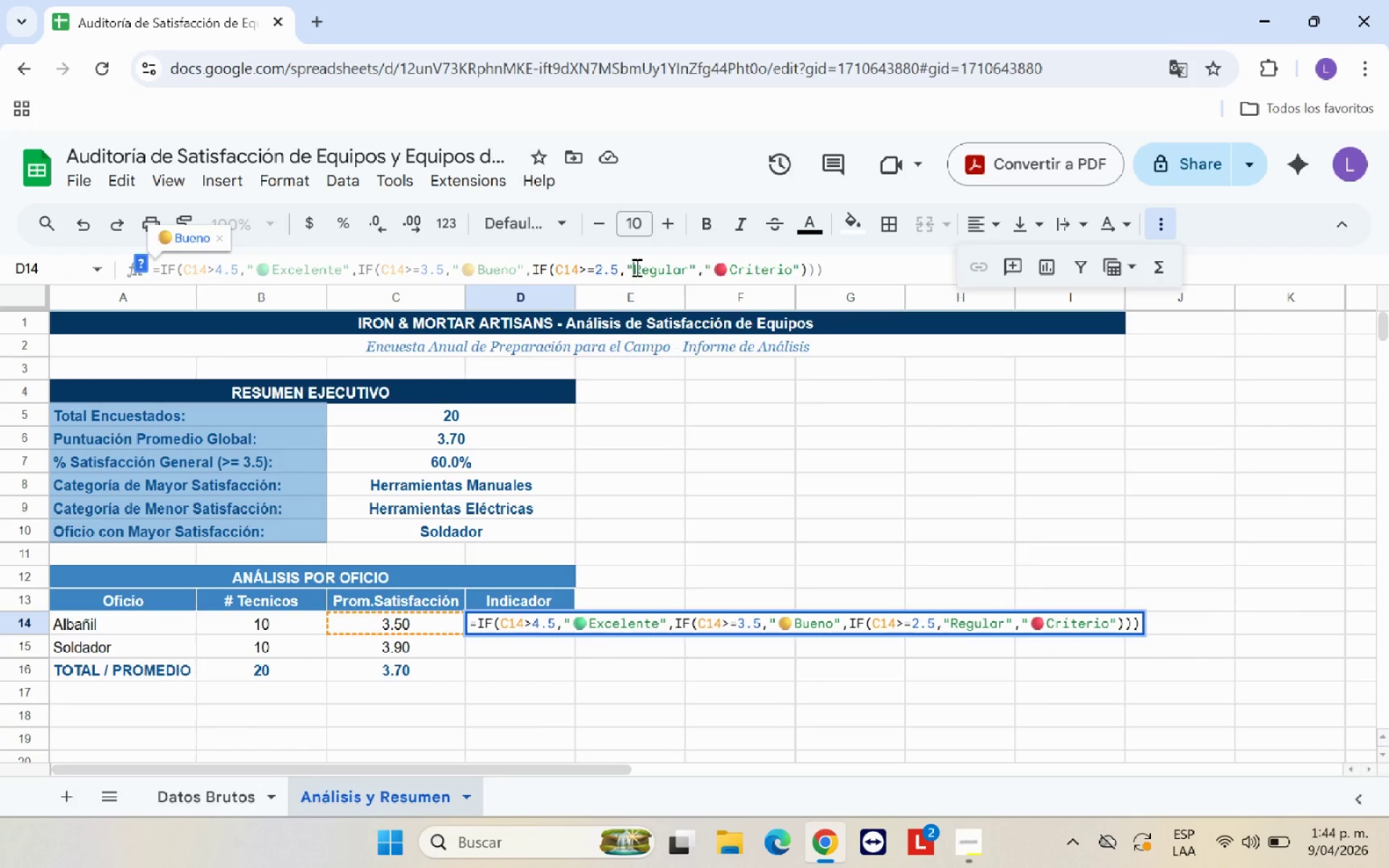 
key(Control+V)
 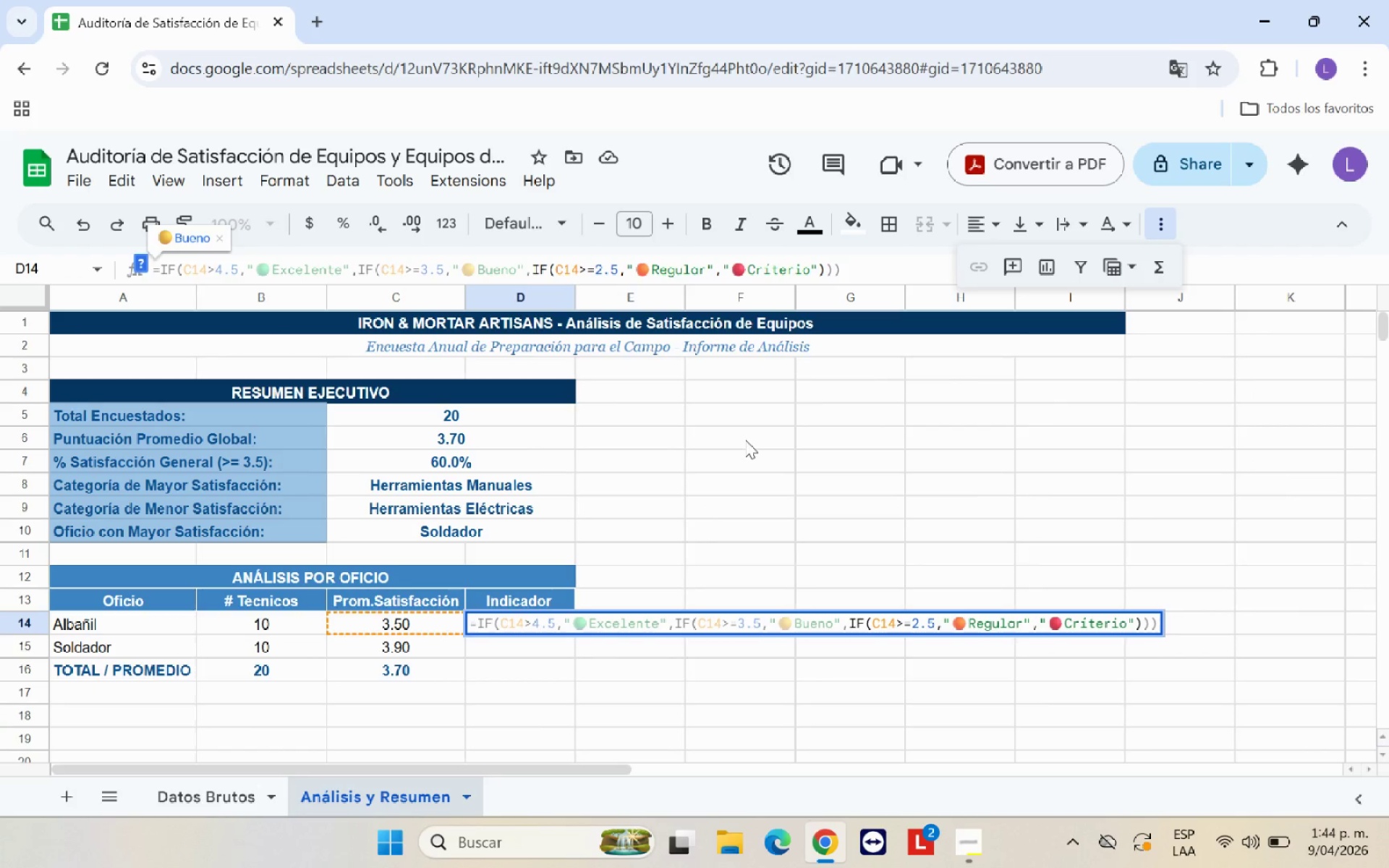 
key(Enter)
 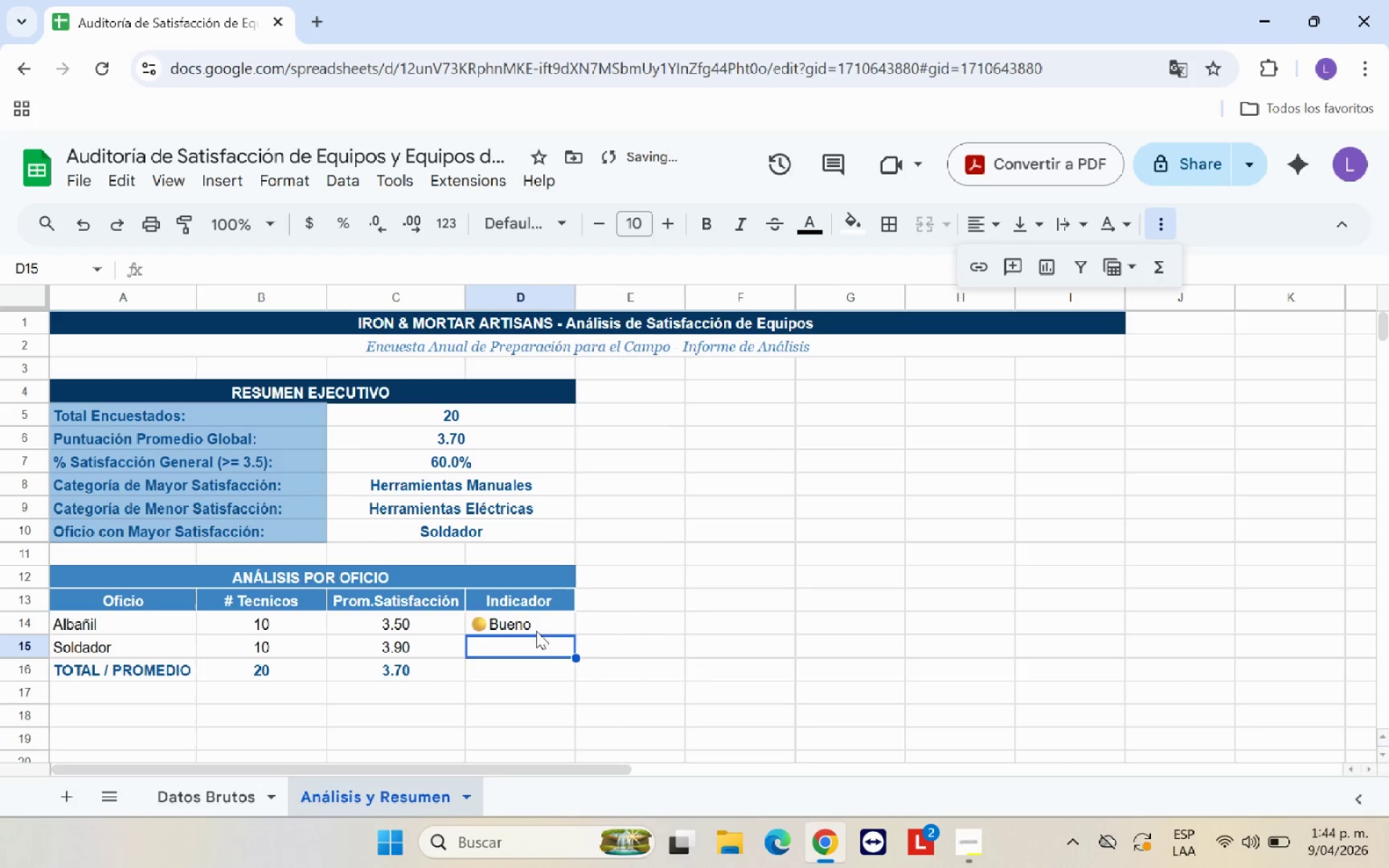 
left_click([524, 629])
 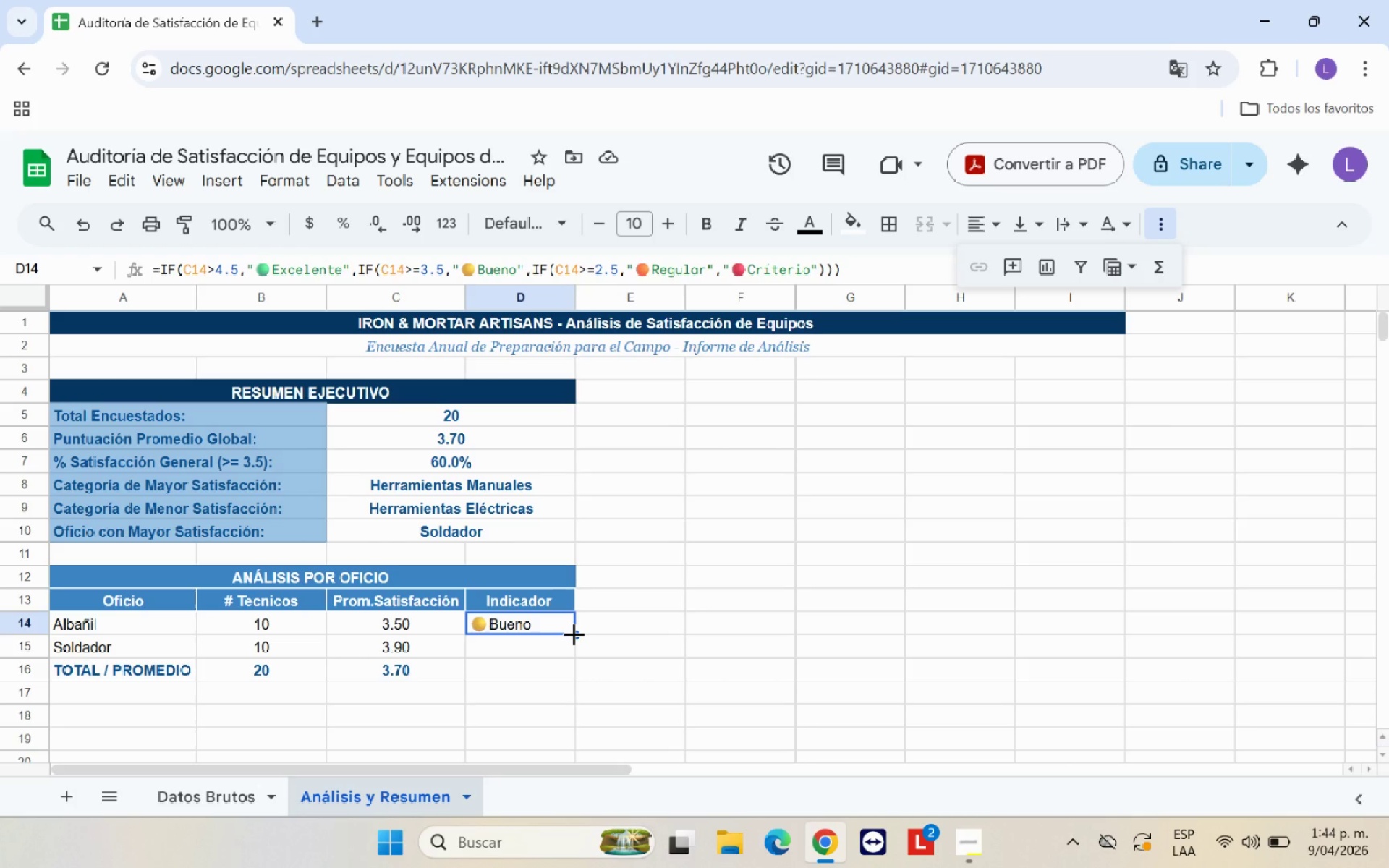 
wait(27.83)
 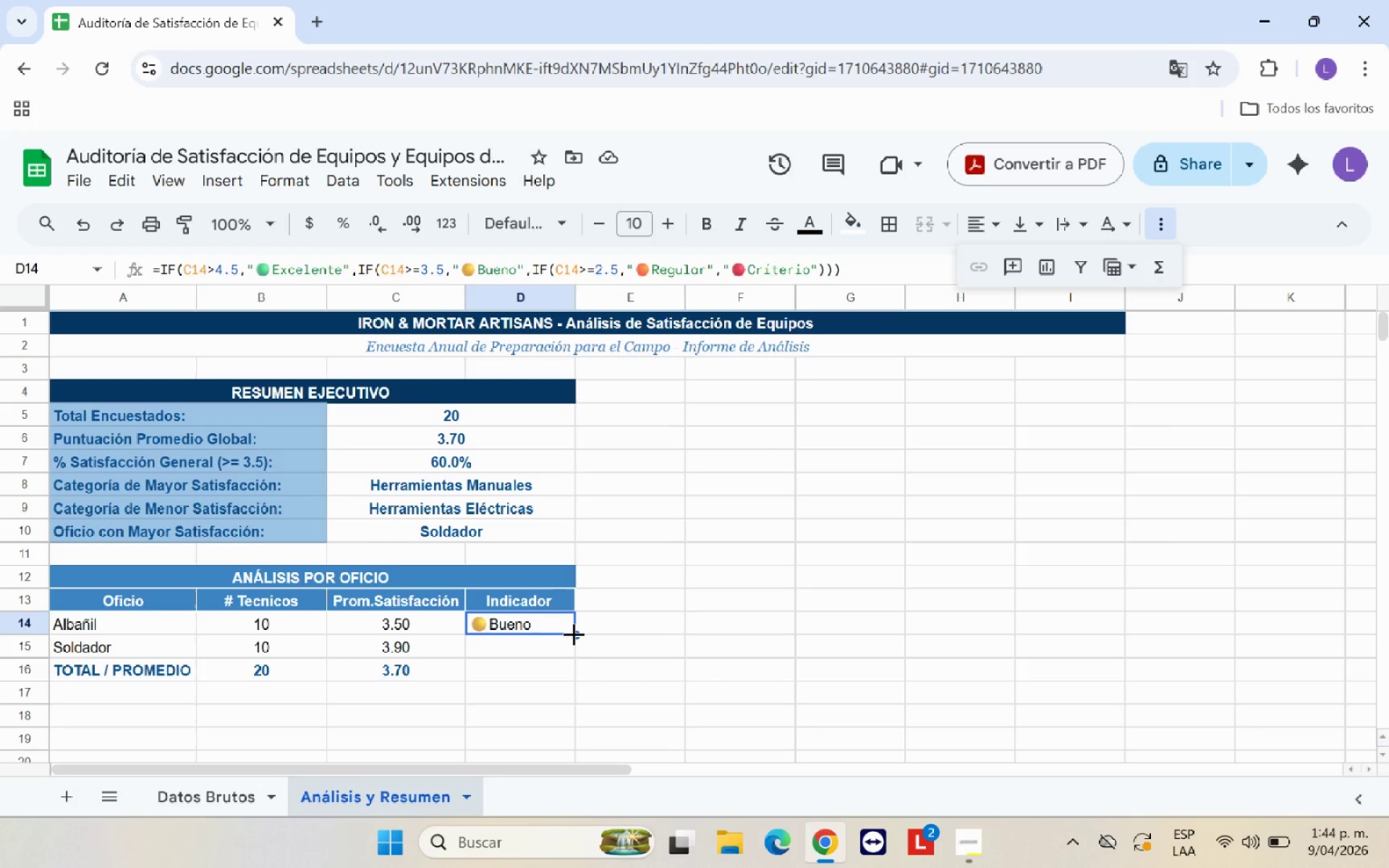 
left_click_drag(start_coordinate=[576, 631], to_coordinate=[574, 671])
 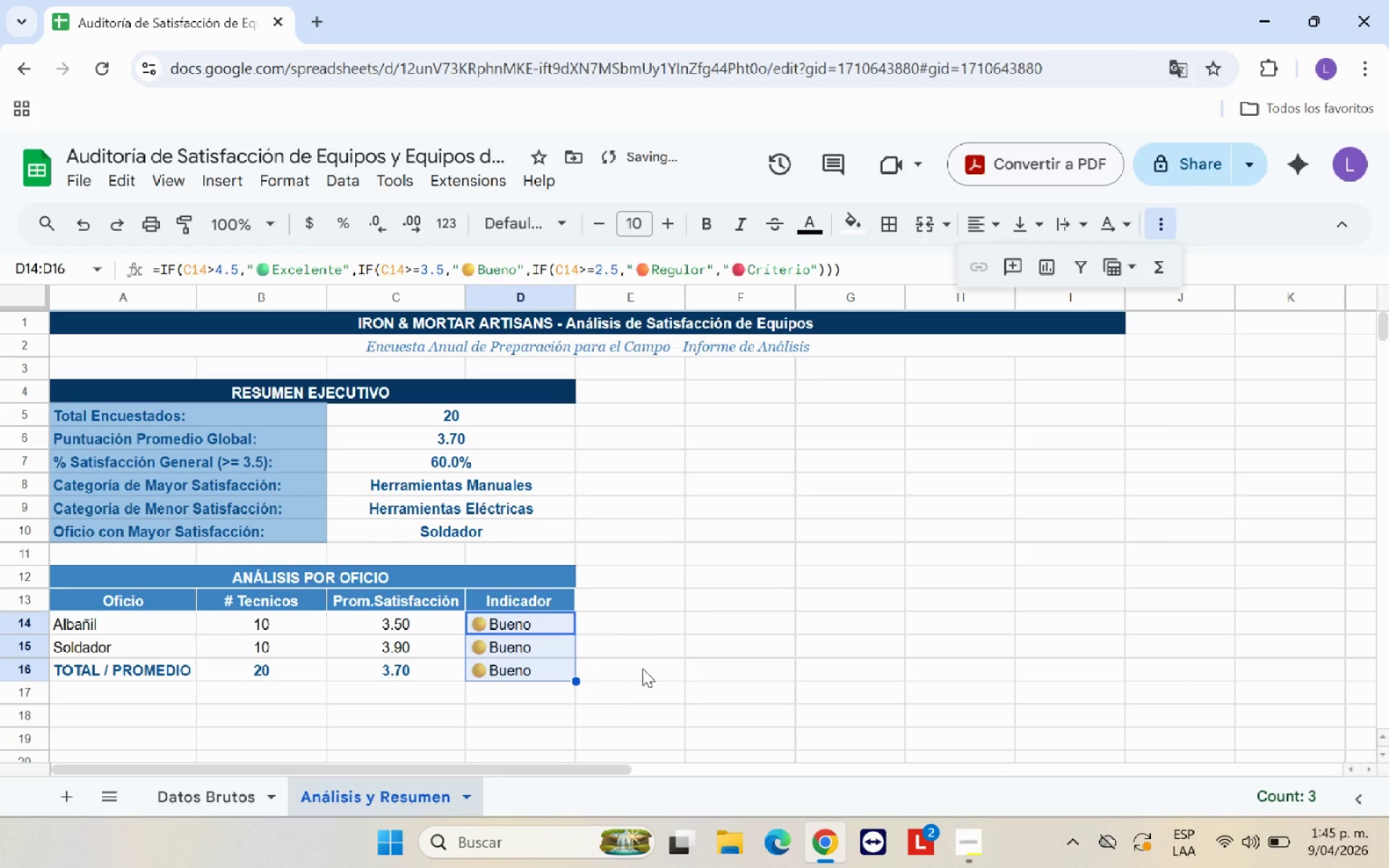 
left_click([642, 668])
 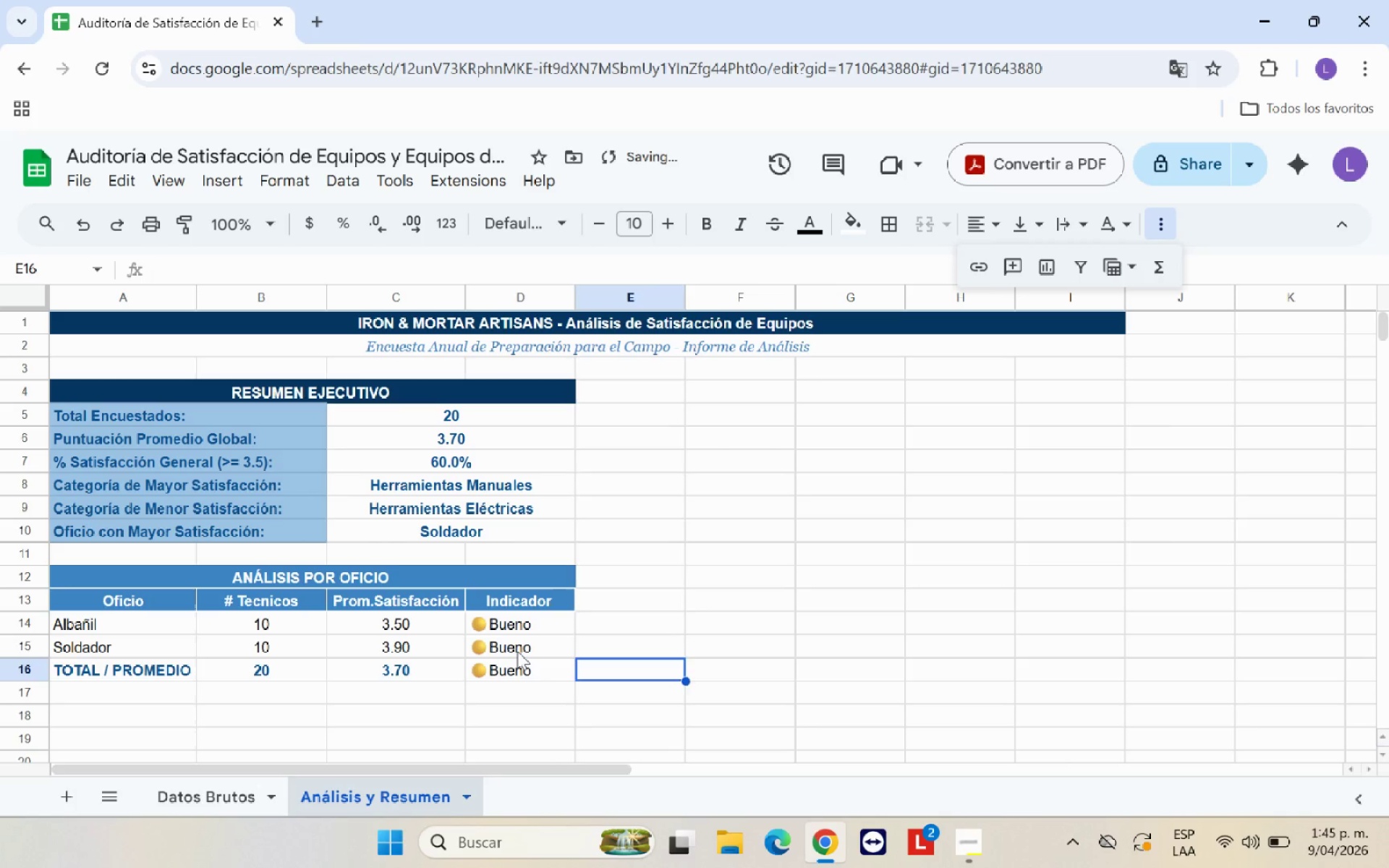 
left_click([517, 650])
 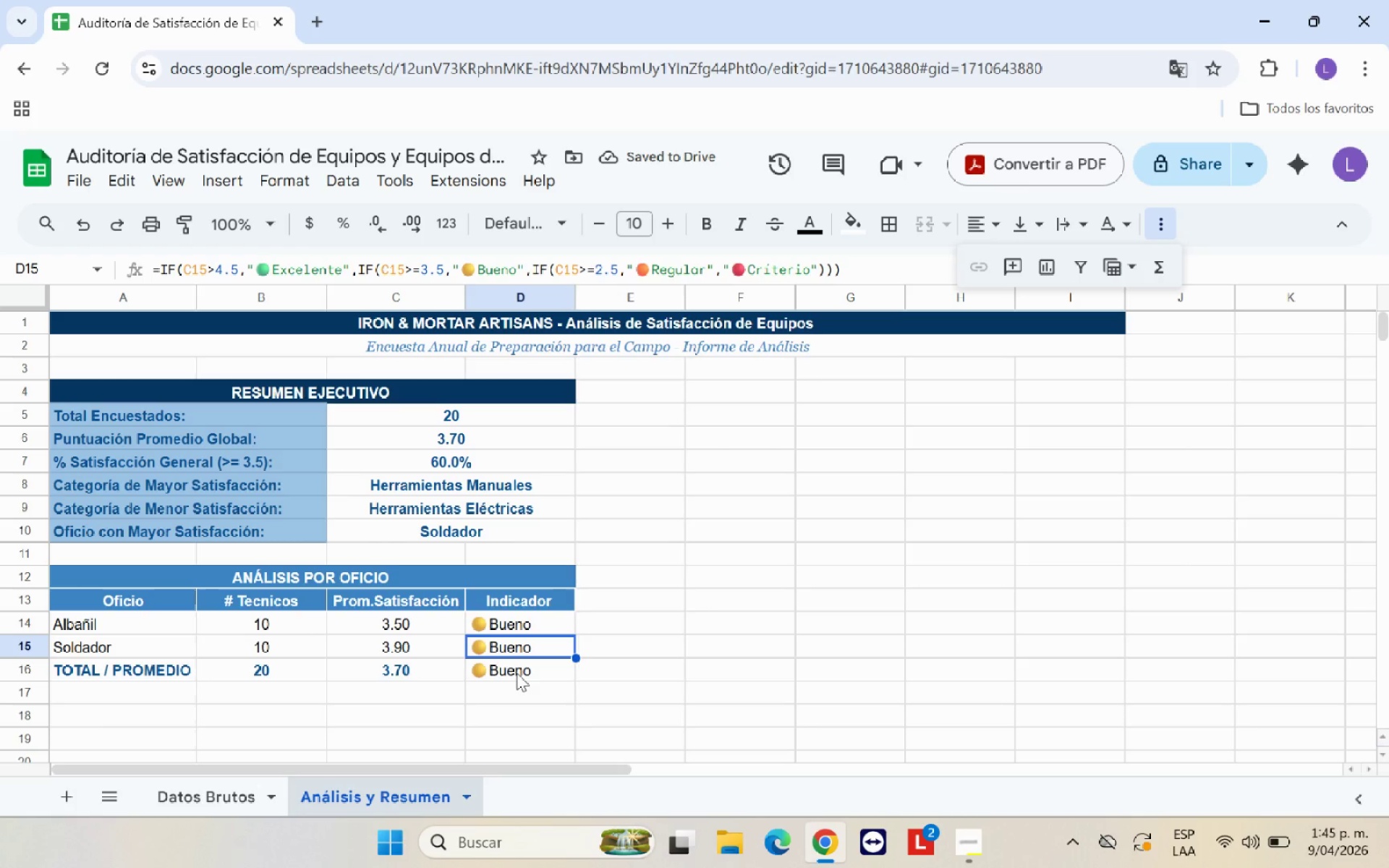 
left_click([517, 673])
 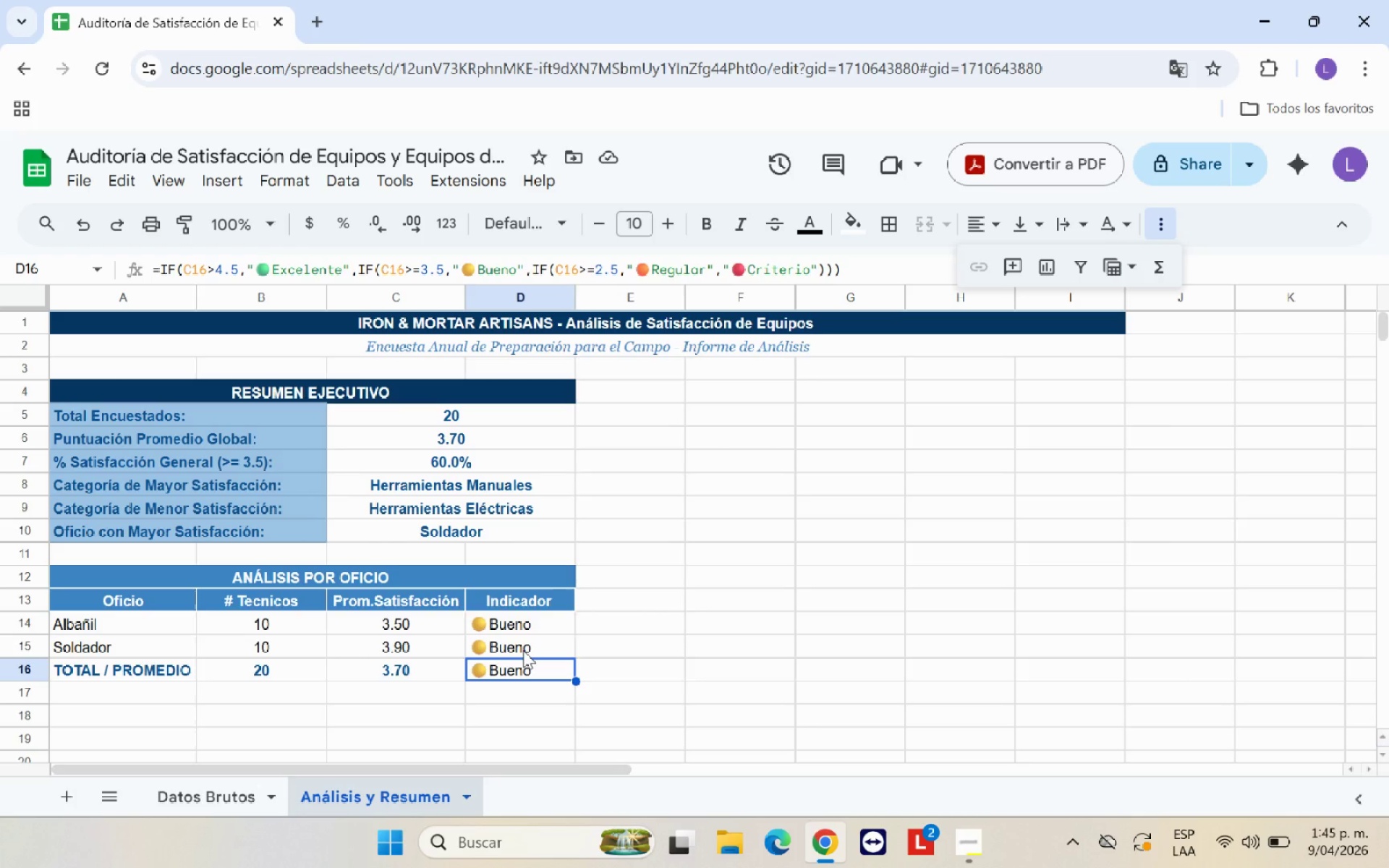 
wait(5.78)
 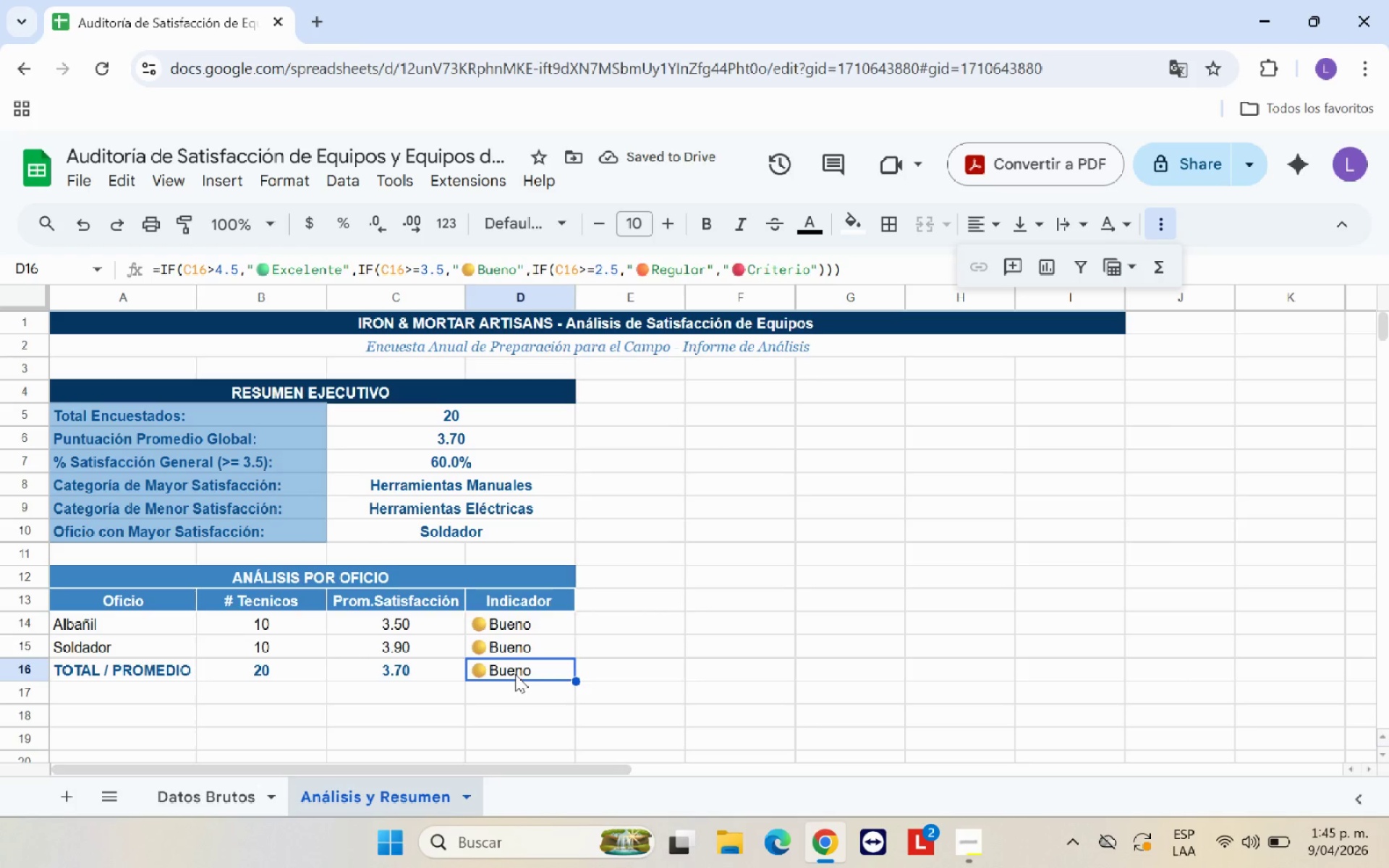 
scroll: coordinate [752, 661], scroll_direction: down, amount: 1.0
 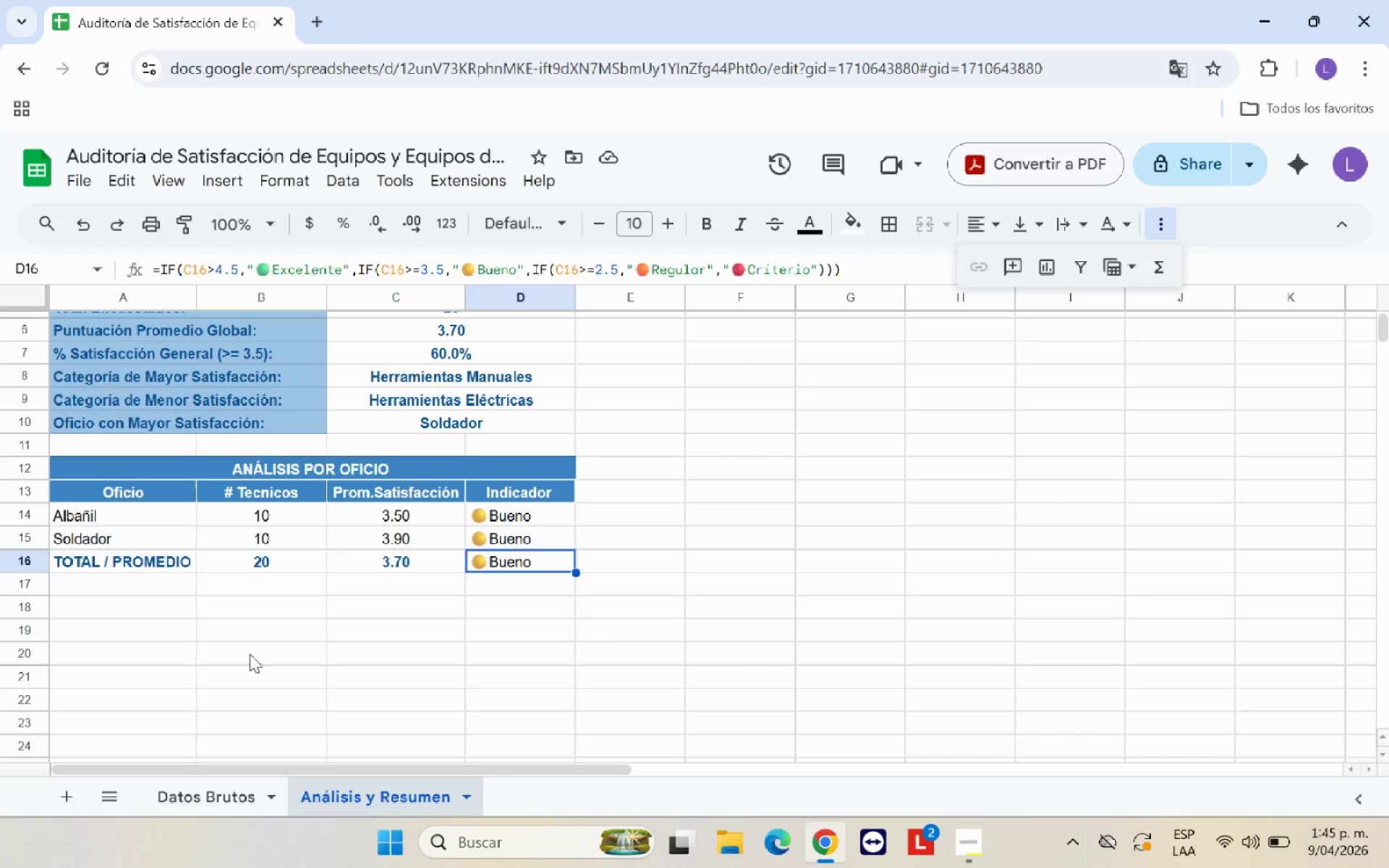 
left_click([249, 654])
 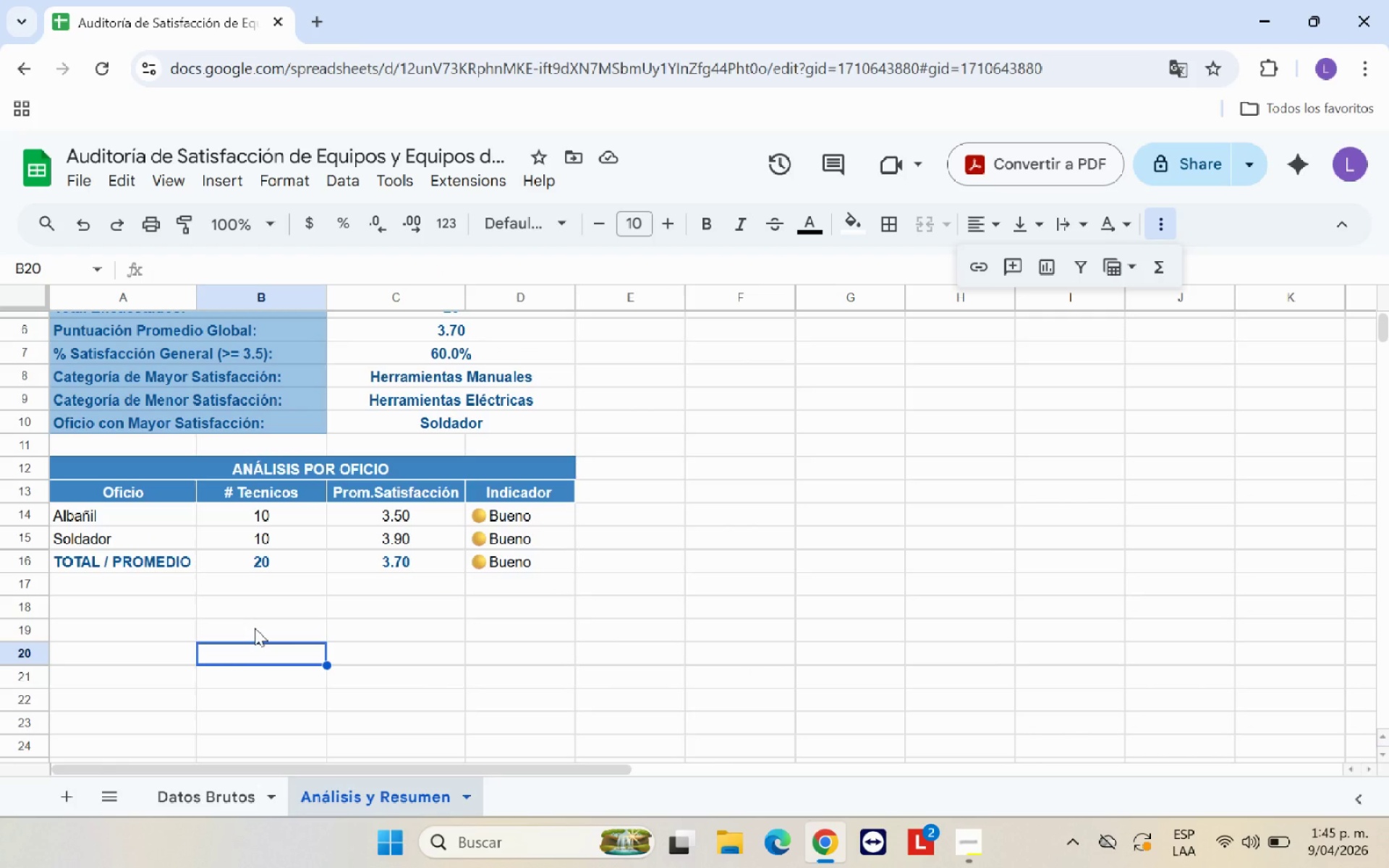 
scroll: coordinate [255, 628], scroll_direction: down, amount: 1.0
 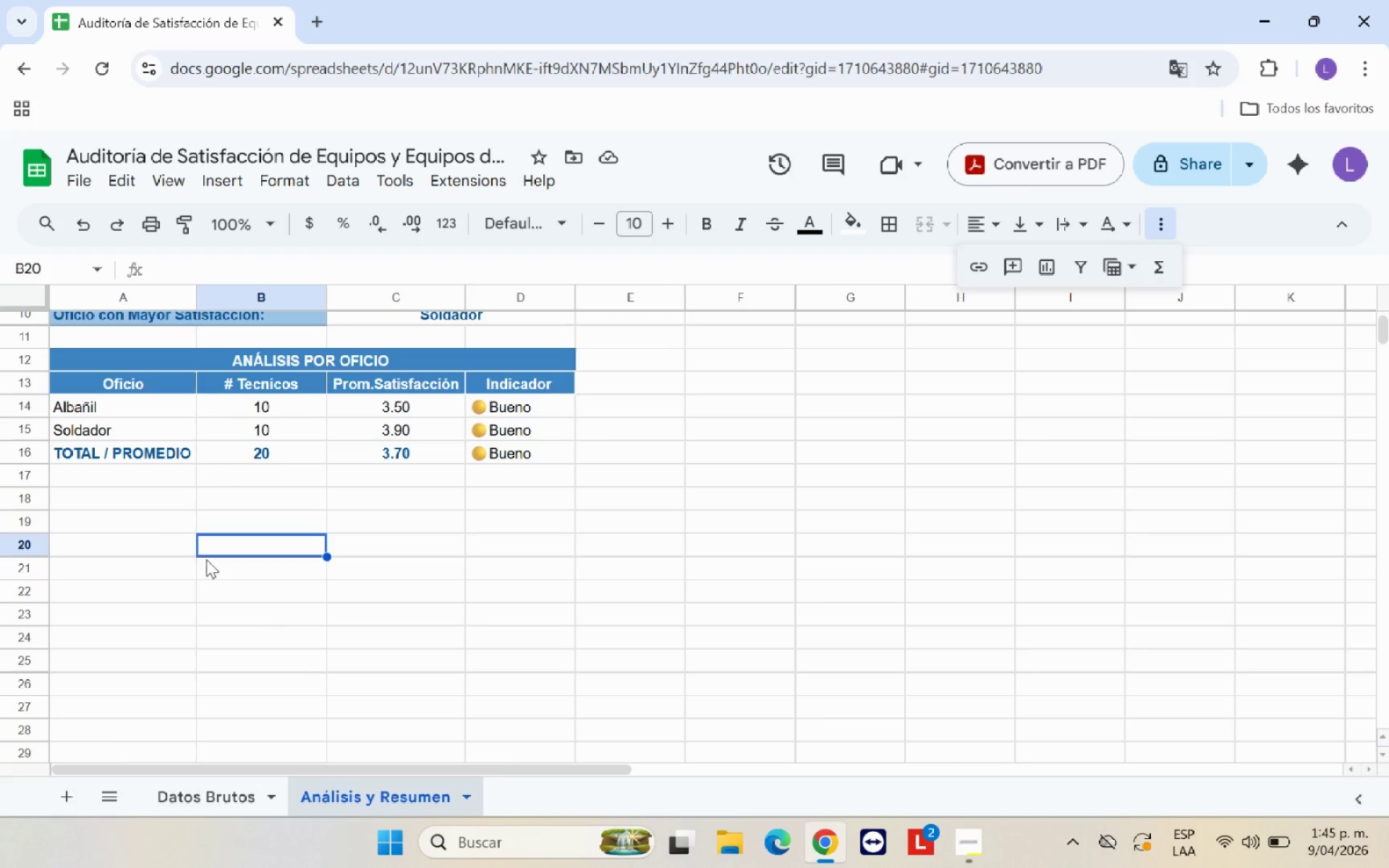 
left_click([108, 498])
 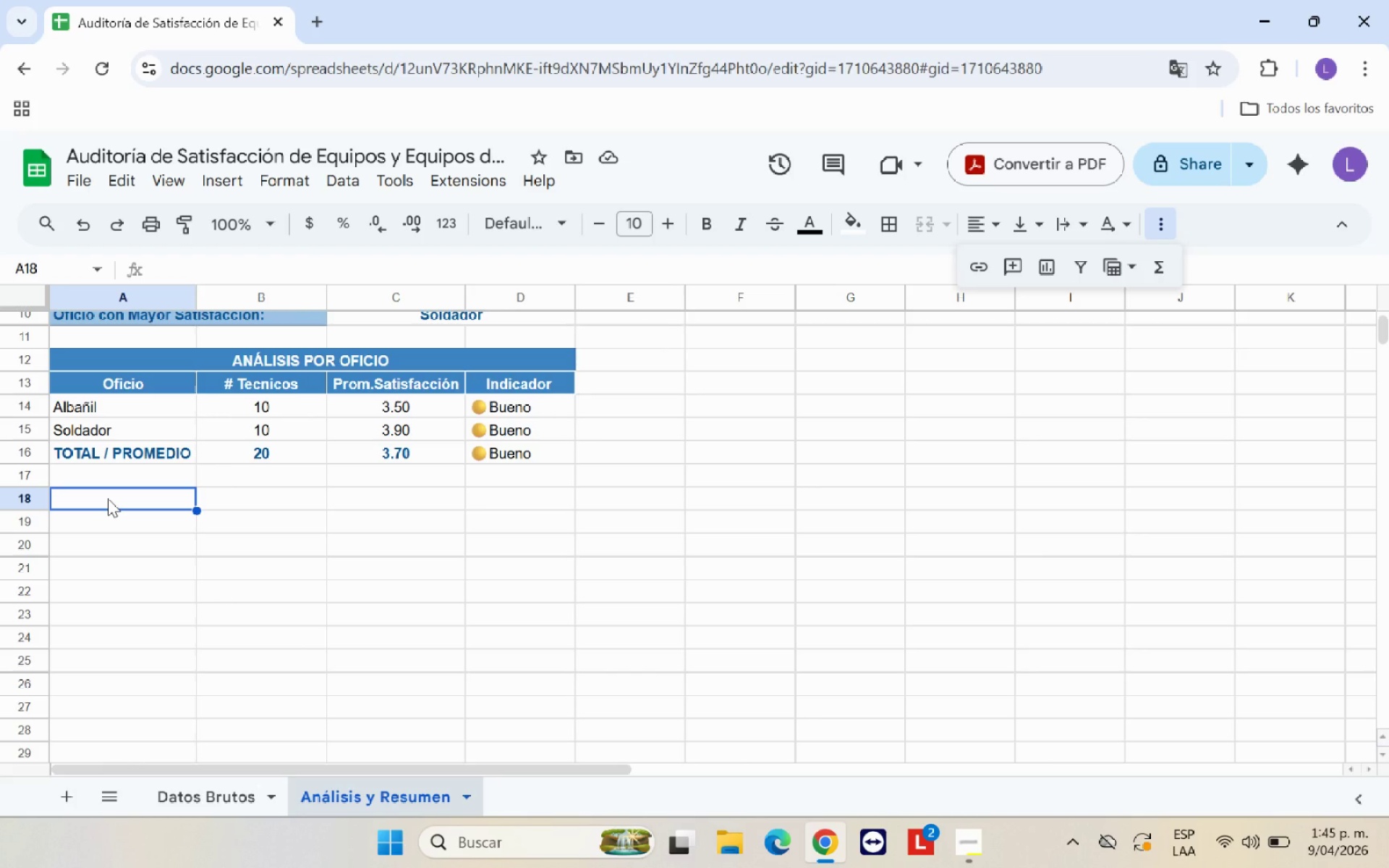 
wait(16.95)
 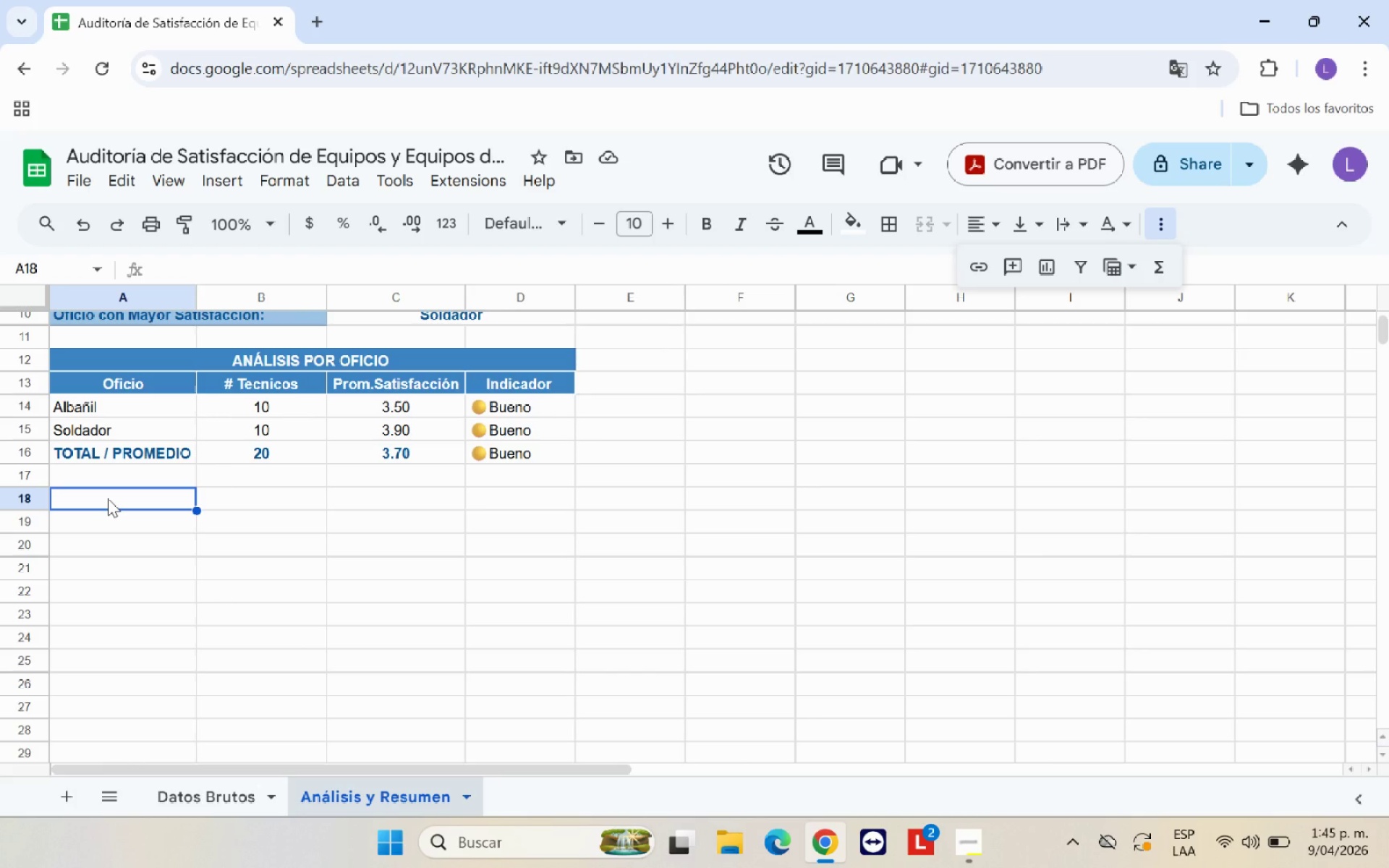 
type(An;alis)
key(Backspace)
key(Backspace)
key(Backspace)
key(Backspace)
key(Backspace)
type(NA)
key(Backspace)
type(;A`)
key(Backspace)
type(LISIS POR CATEGOR;IA )
 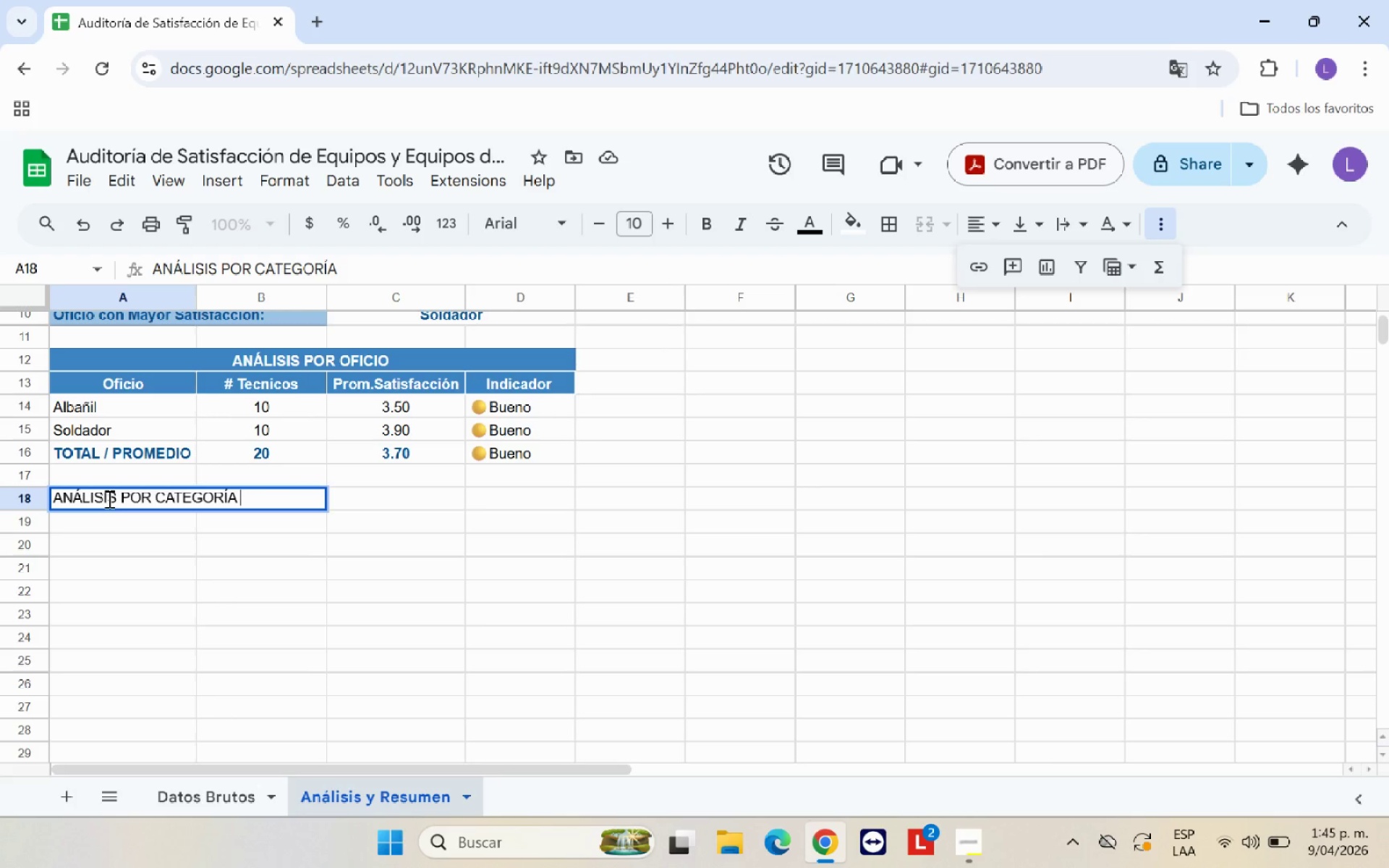 
type(DE HERRAMIENTA )
 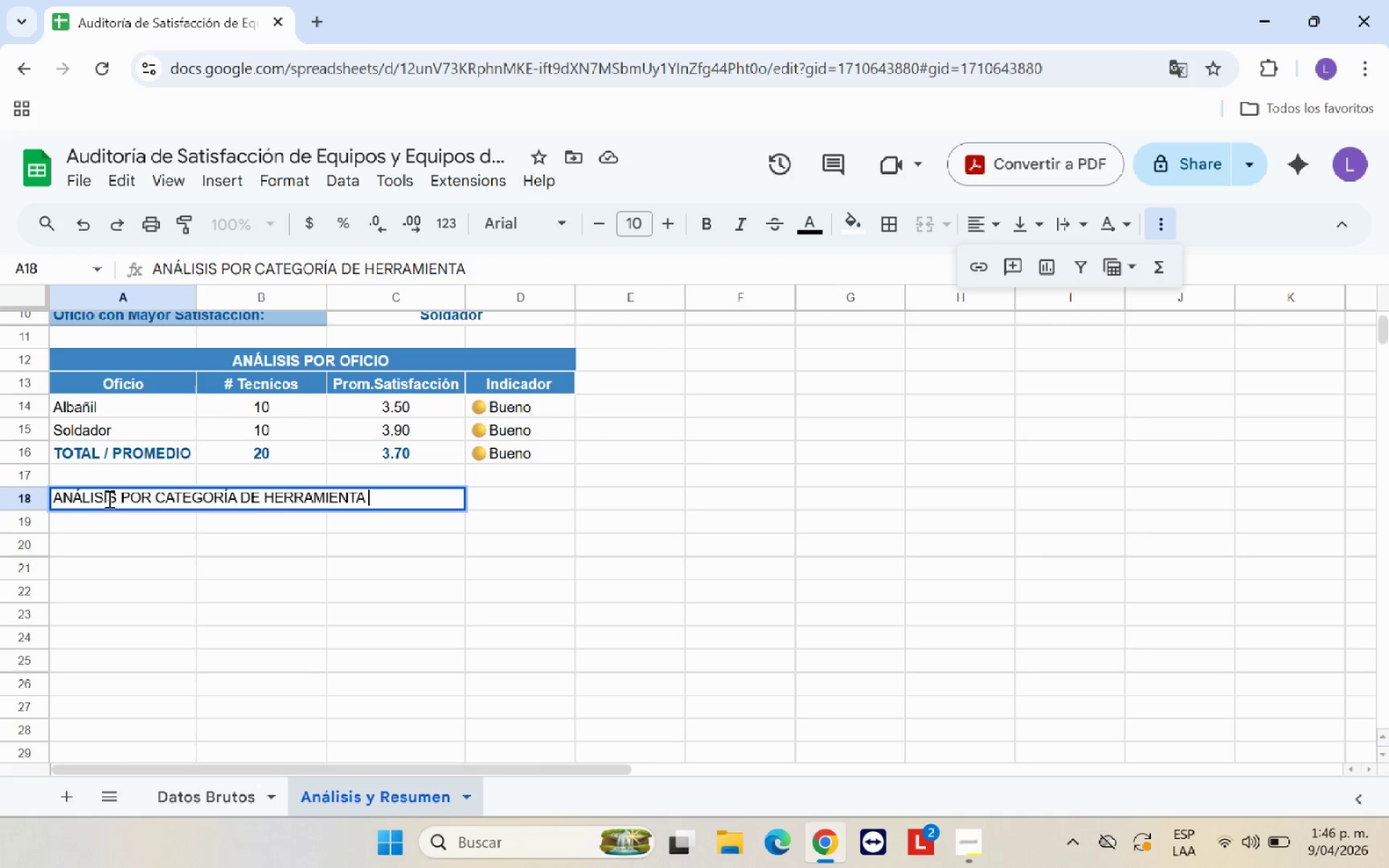 
key(Enter)
 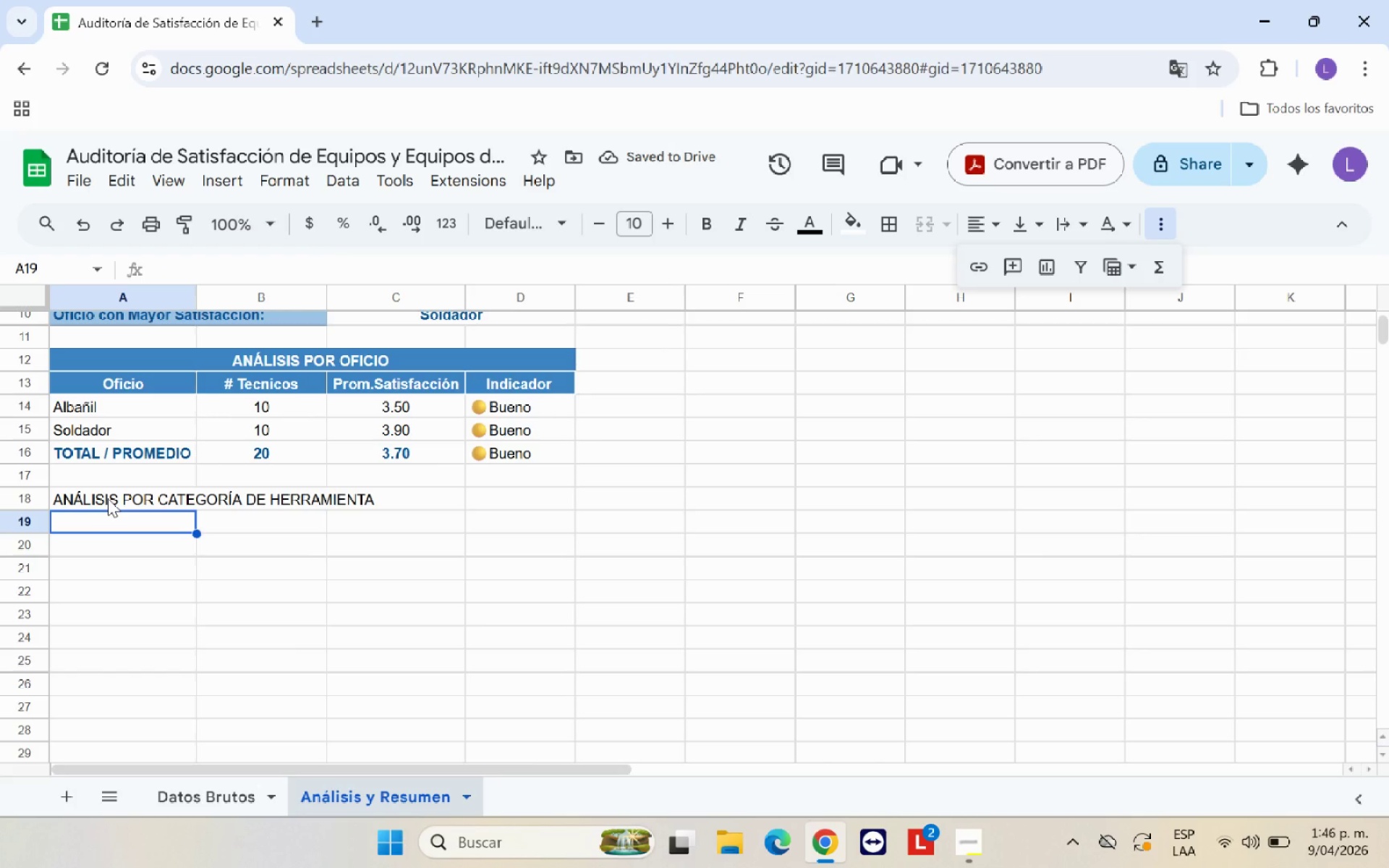 
type(Categor;ia )
 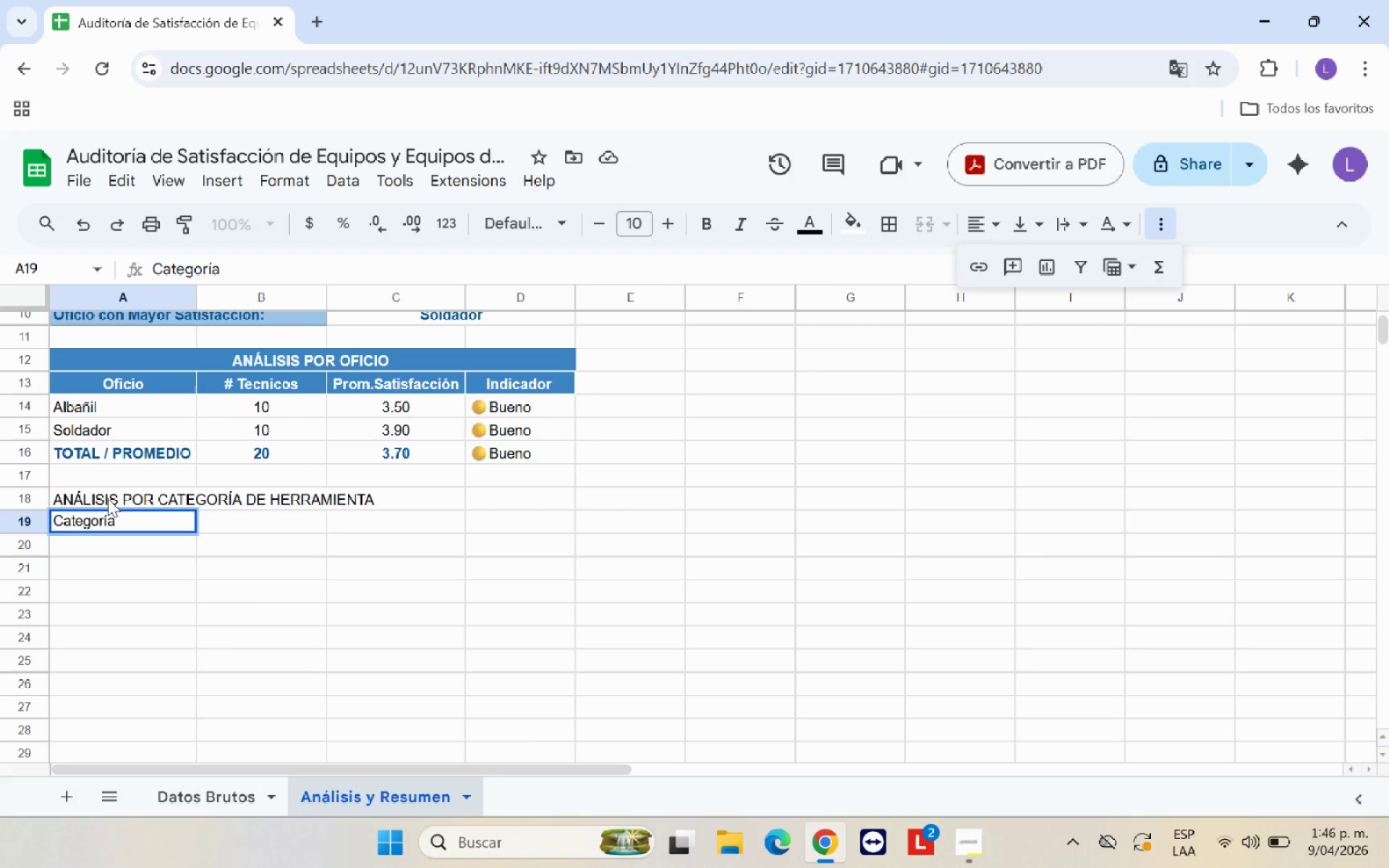 
key(ArrowRight)
 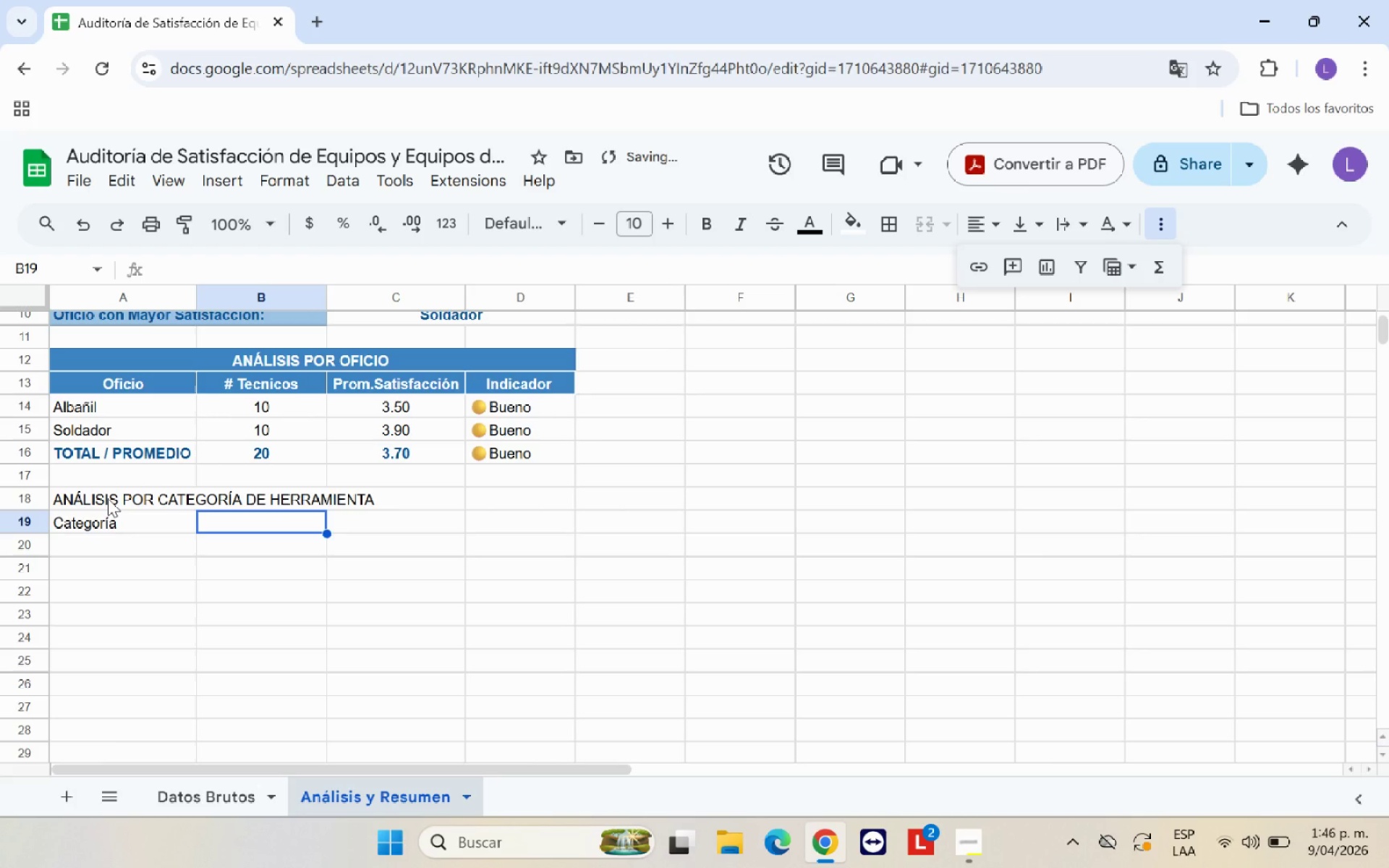 
type(# Respuestas )
 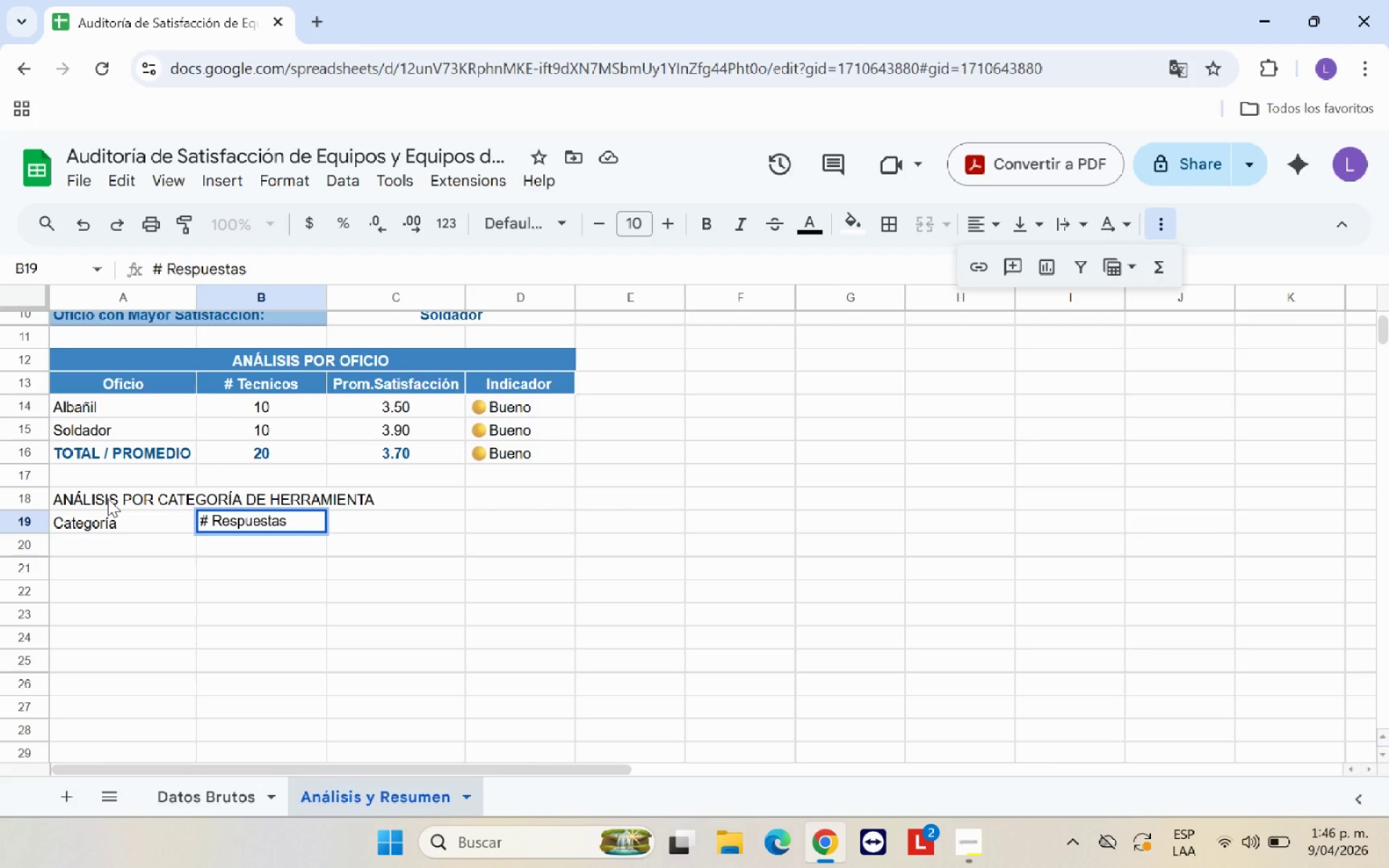 
key(Enter)
 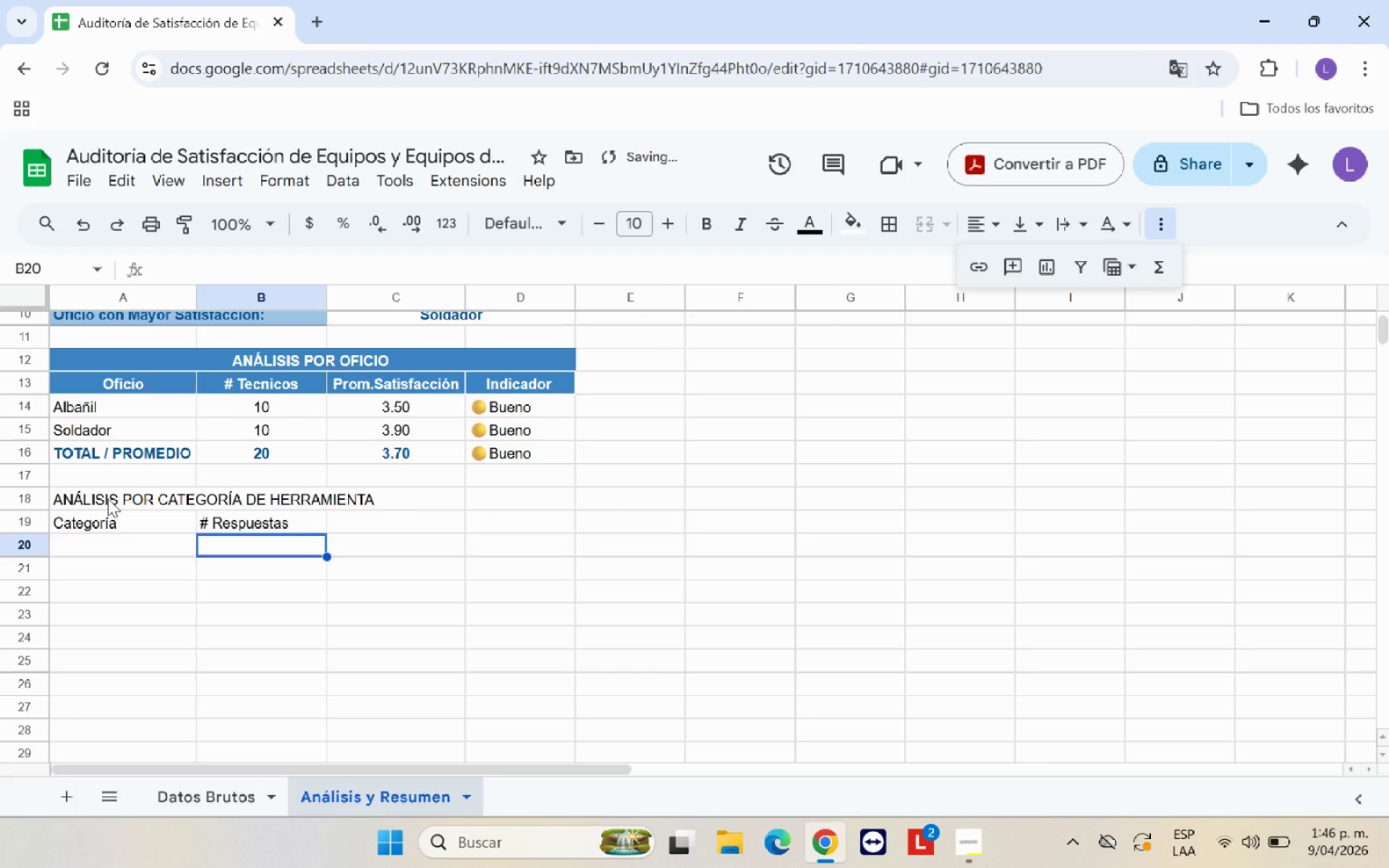 
key(ArrowUp)
 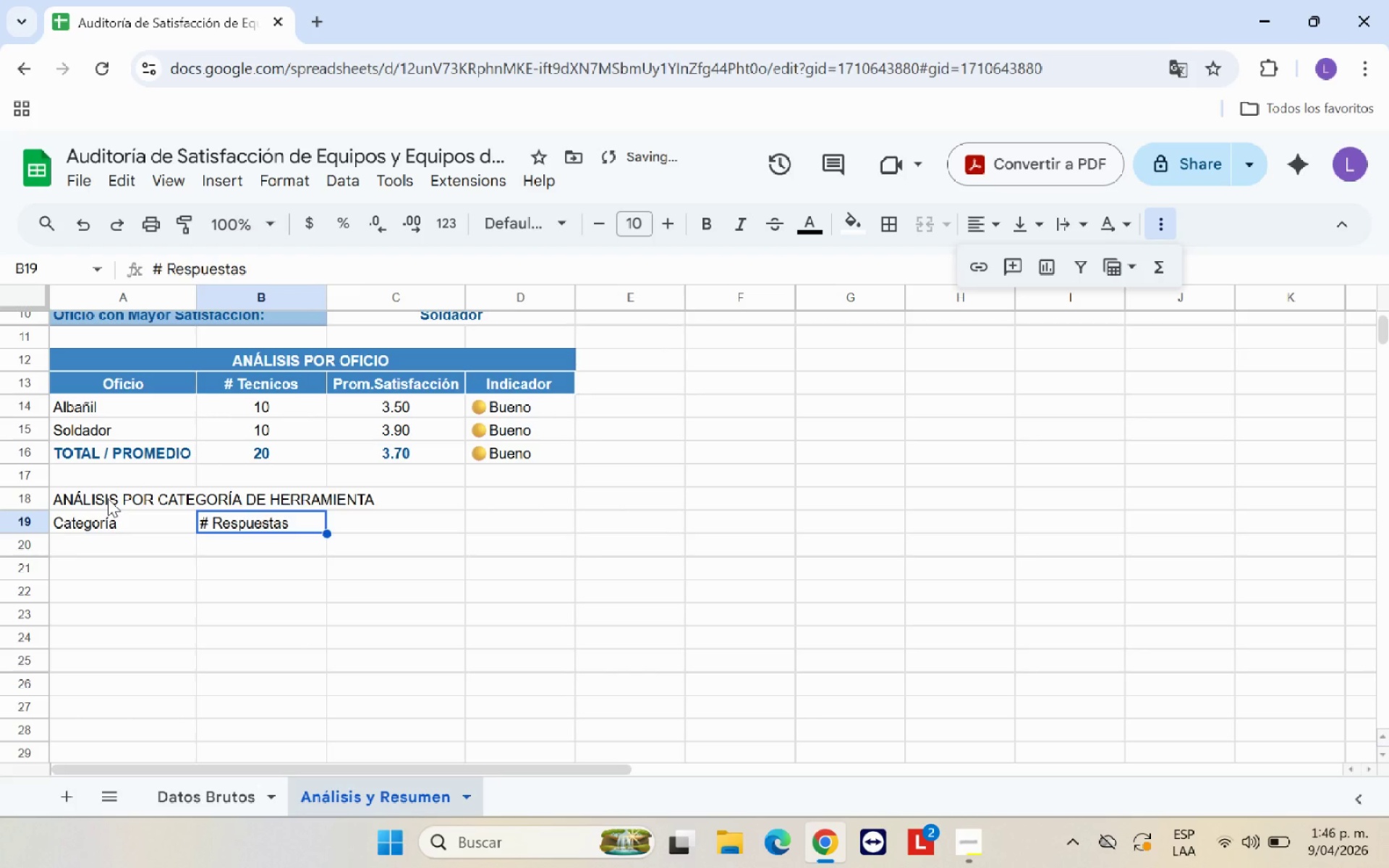 
key(ArrowRight)
 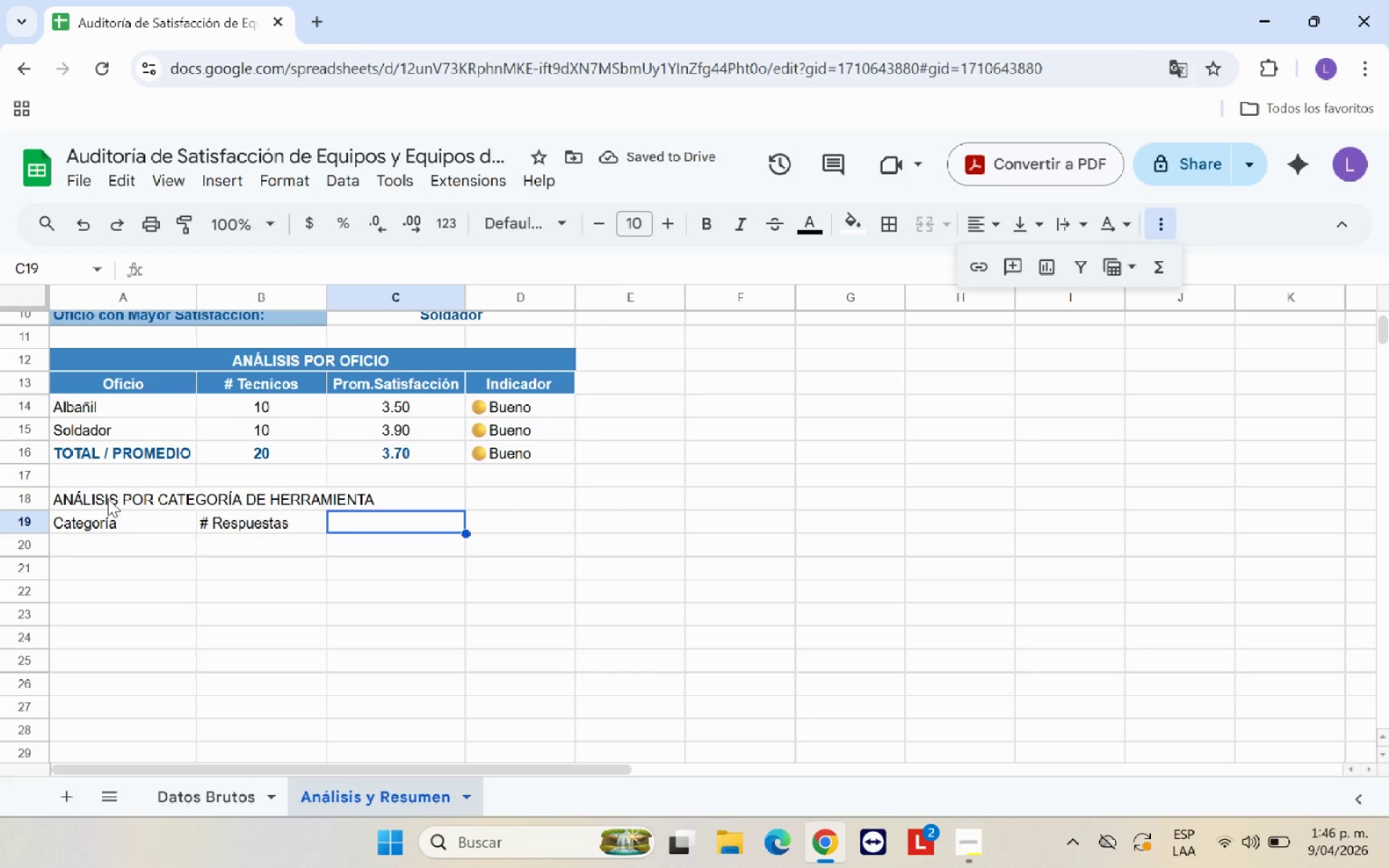 
type(Prom. Satisfaccio;o)
key(Backspace)
key(Backspace)
type(;on )
 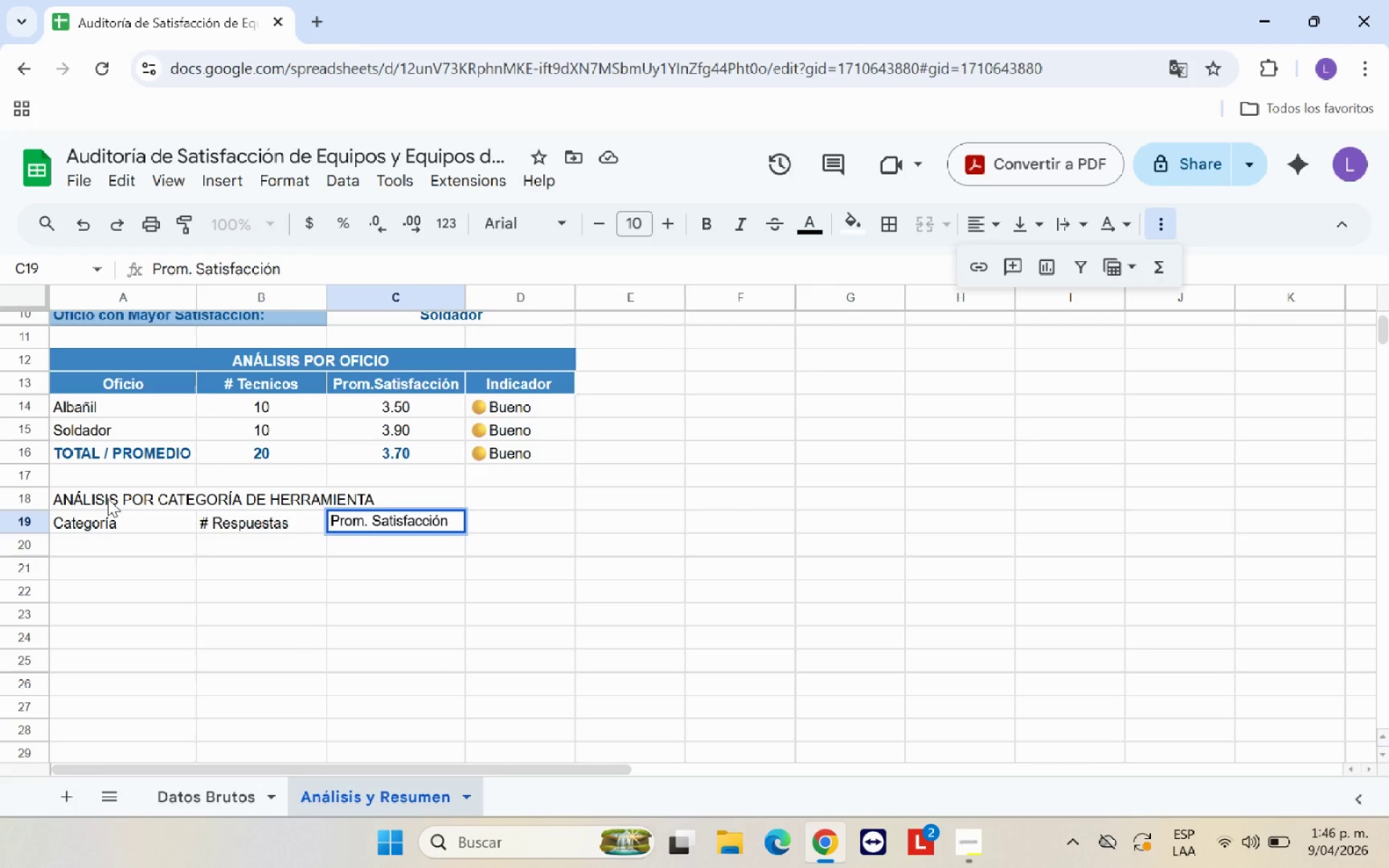 
key(ArrowRight)
 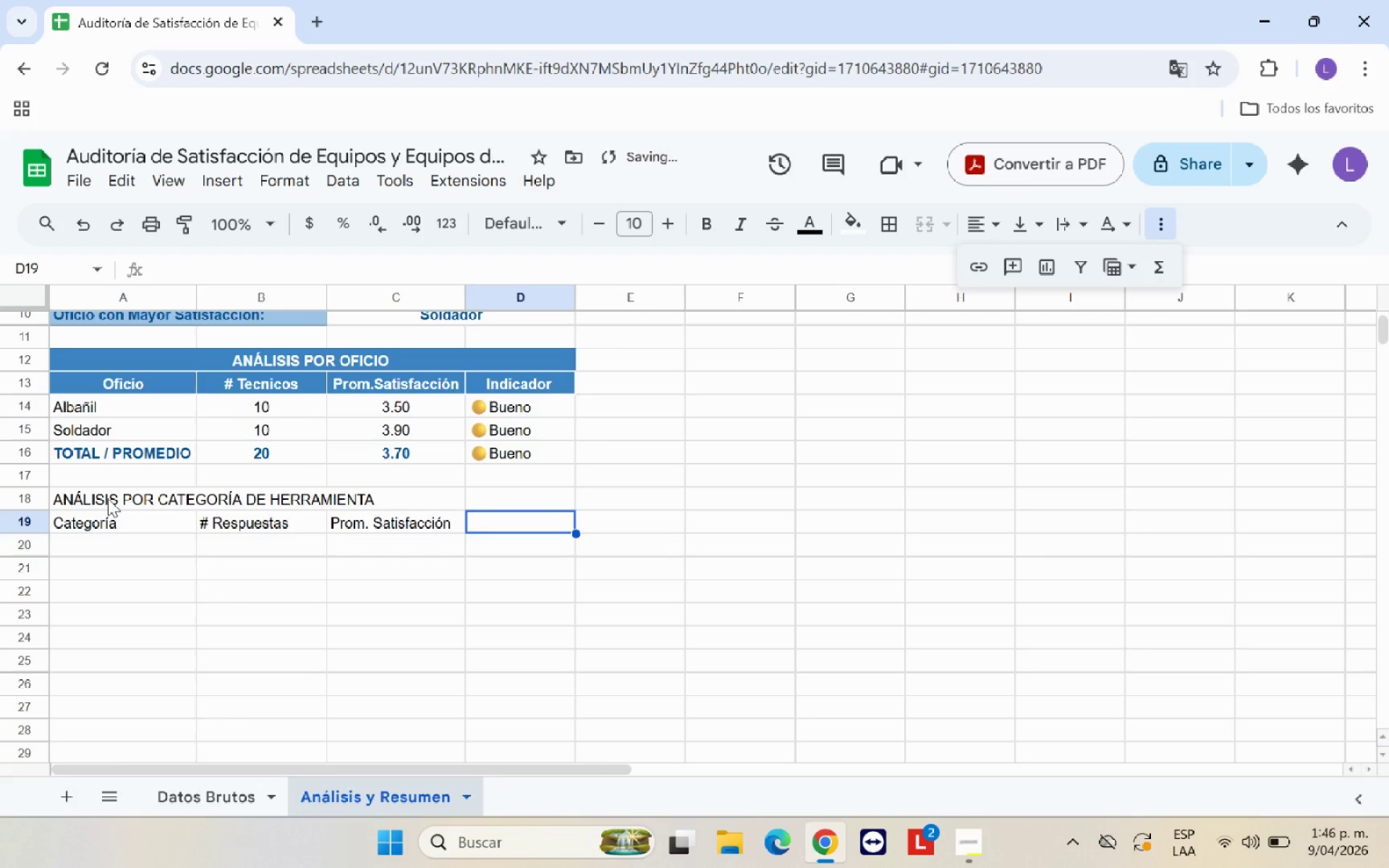 
type(Indicador)
 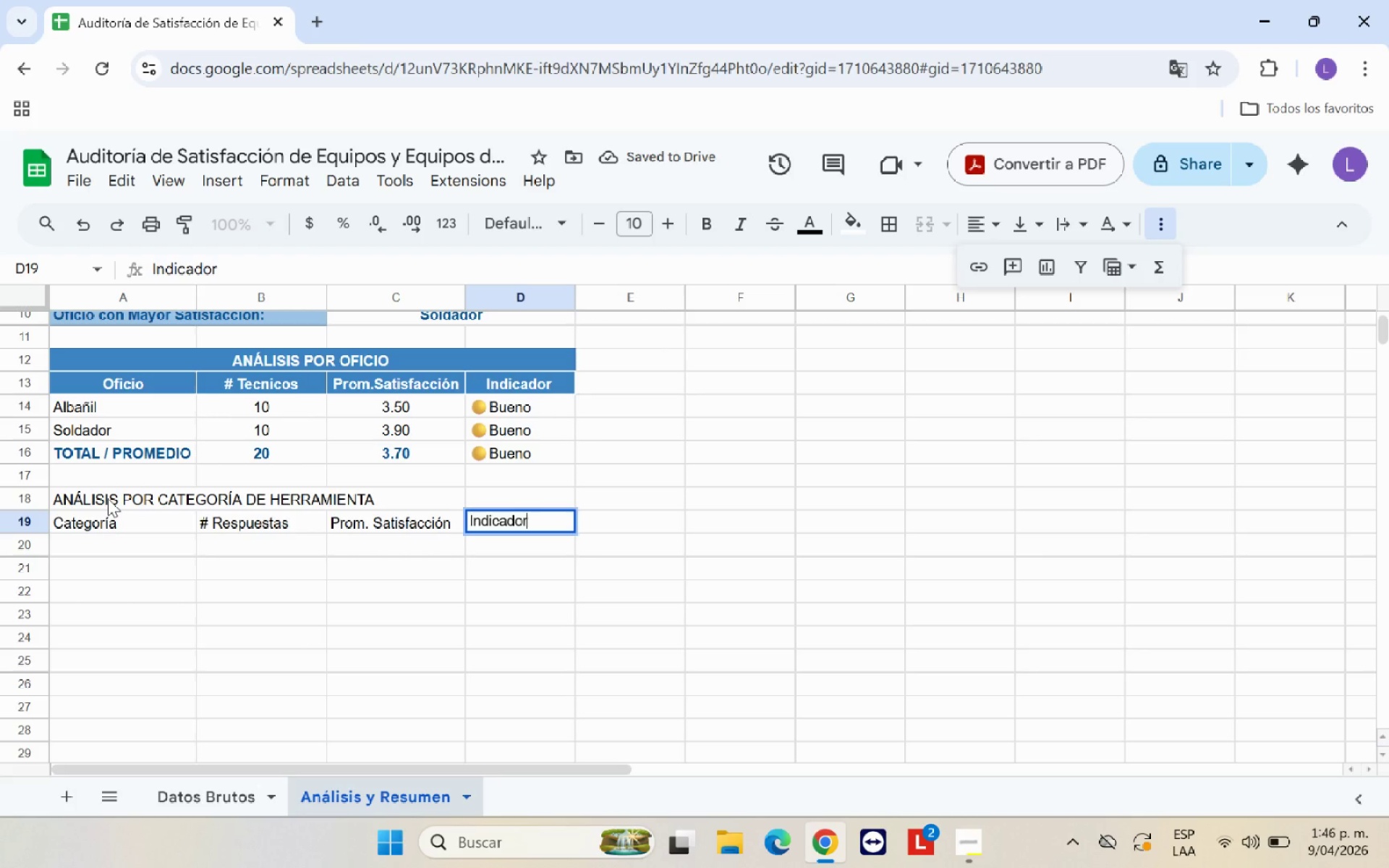 
key(ArrowRight)
 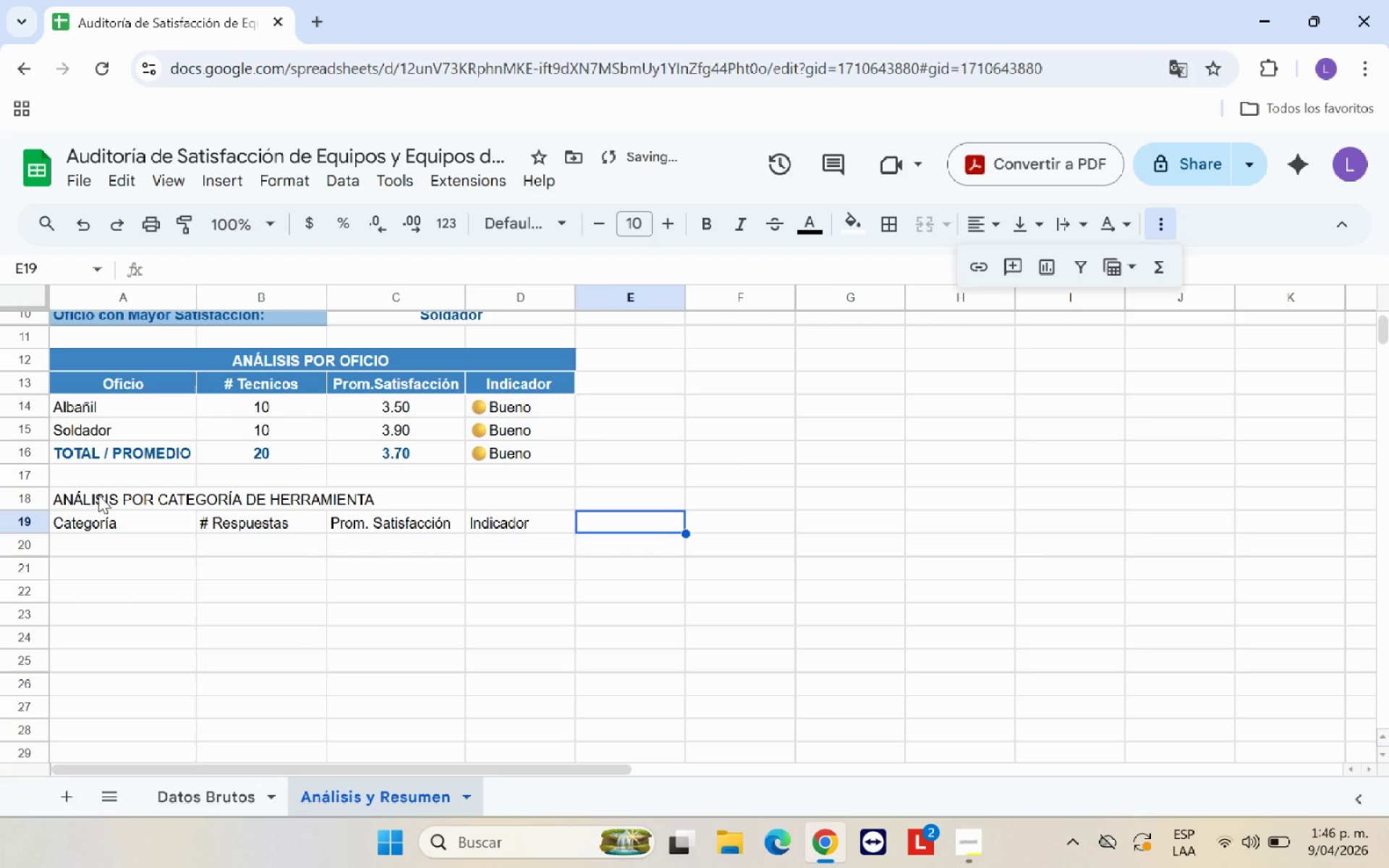 
left_click_drag(start_coordinate=[100, 496], to_coordinate=[507, 524])
 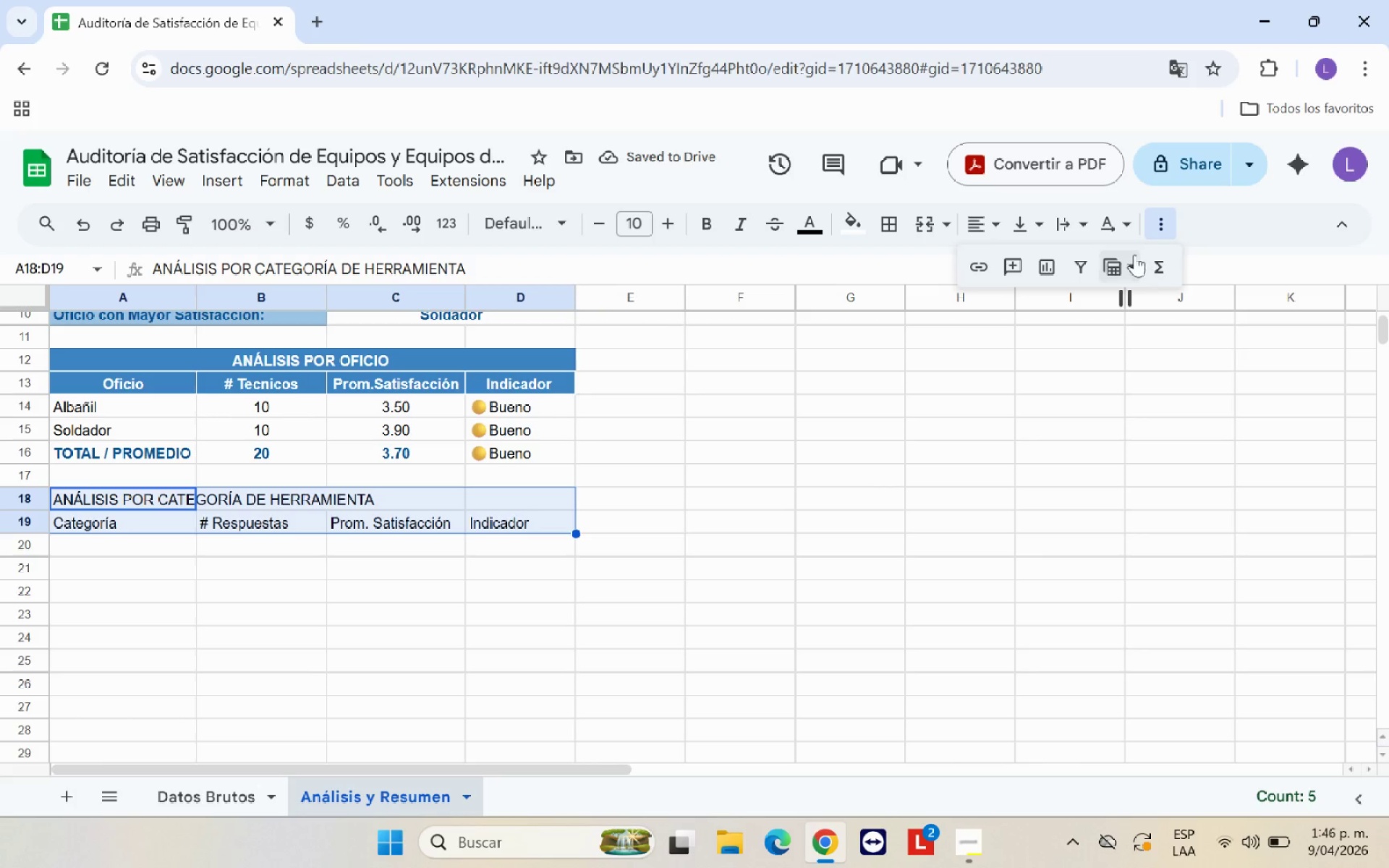 
left_click([991, 226])
 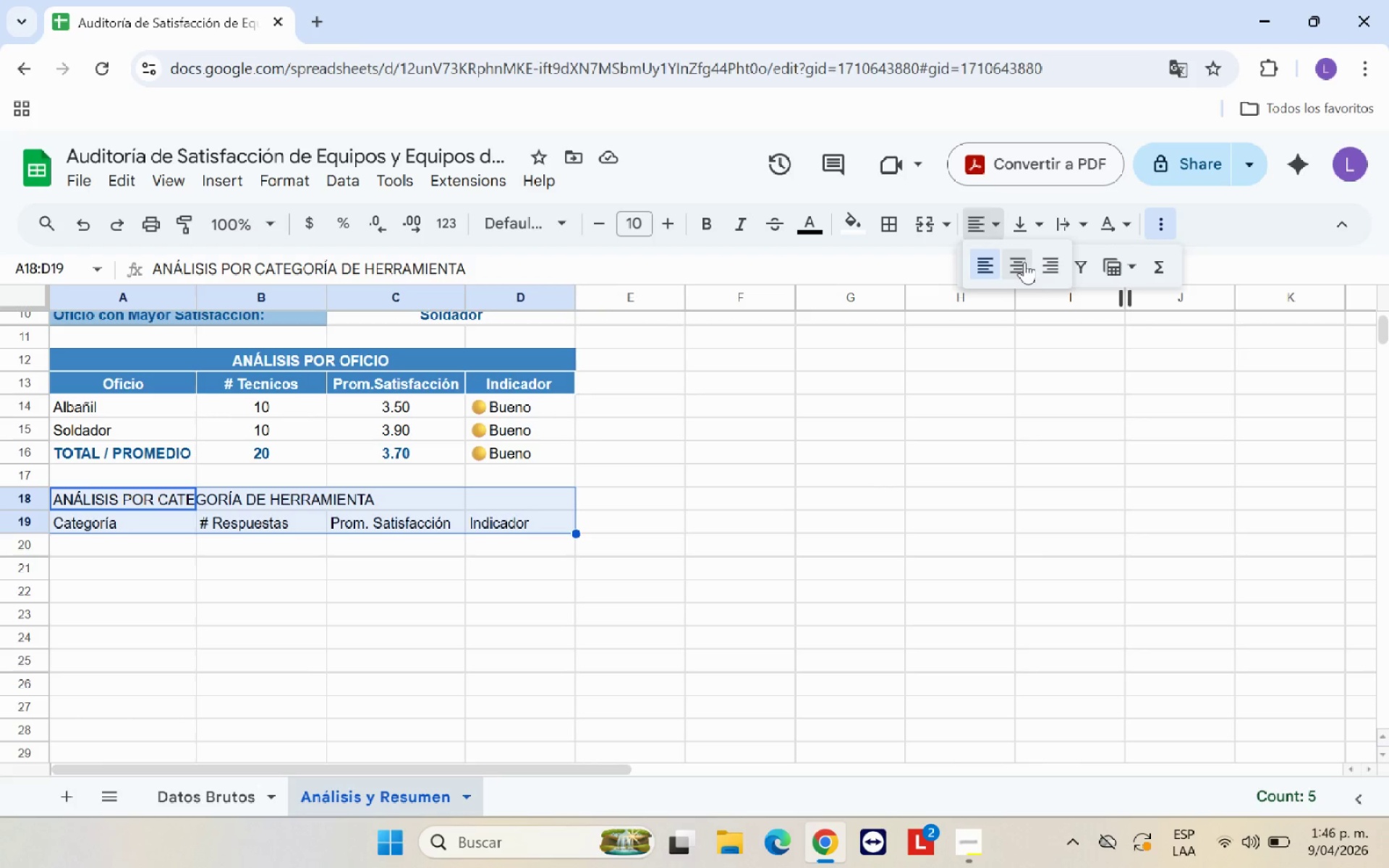 
left_click([1021, 262])
 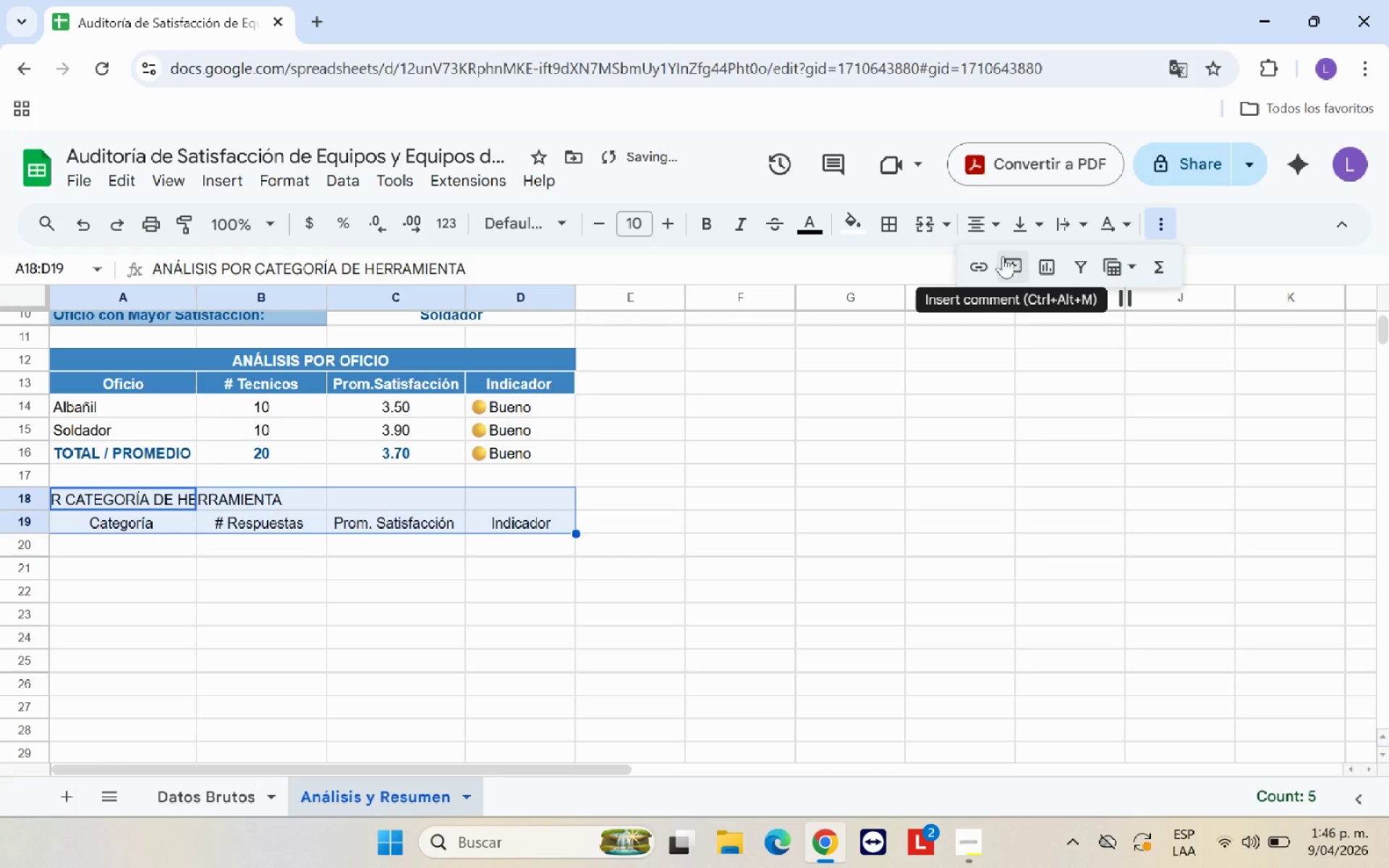 
left_click([988, 228])
 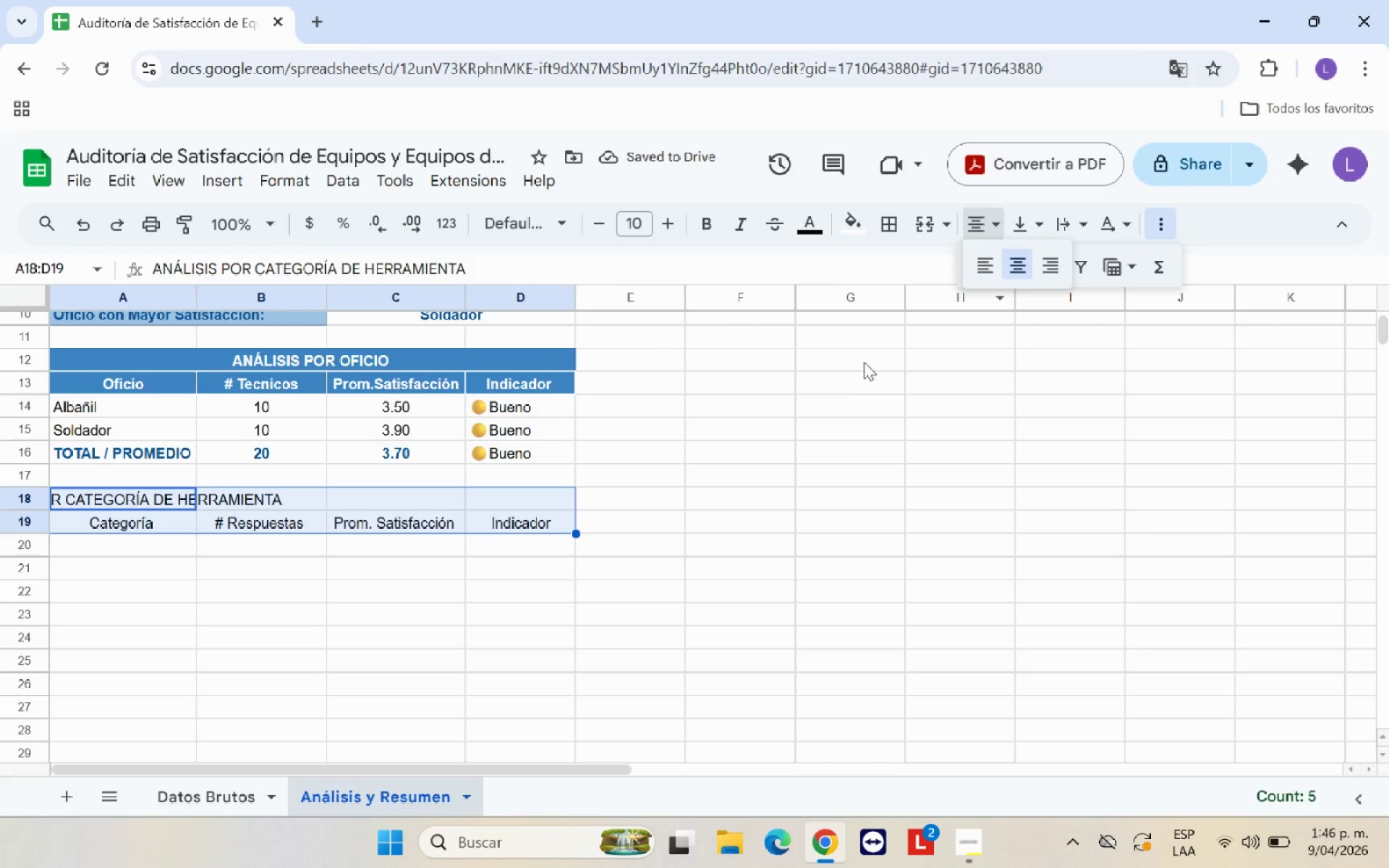 
mouse_move([837, 231])
 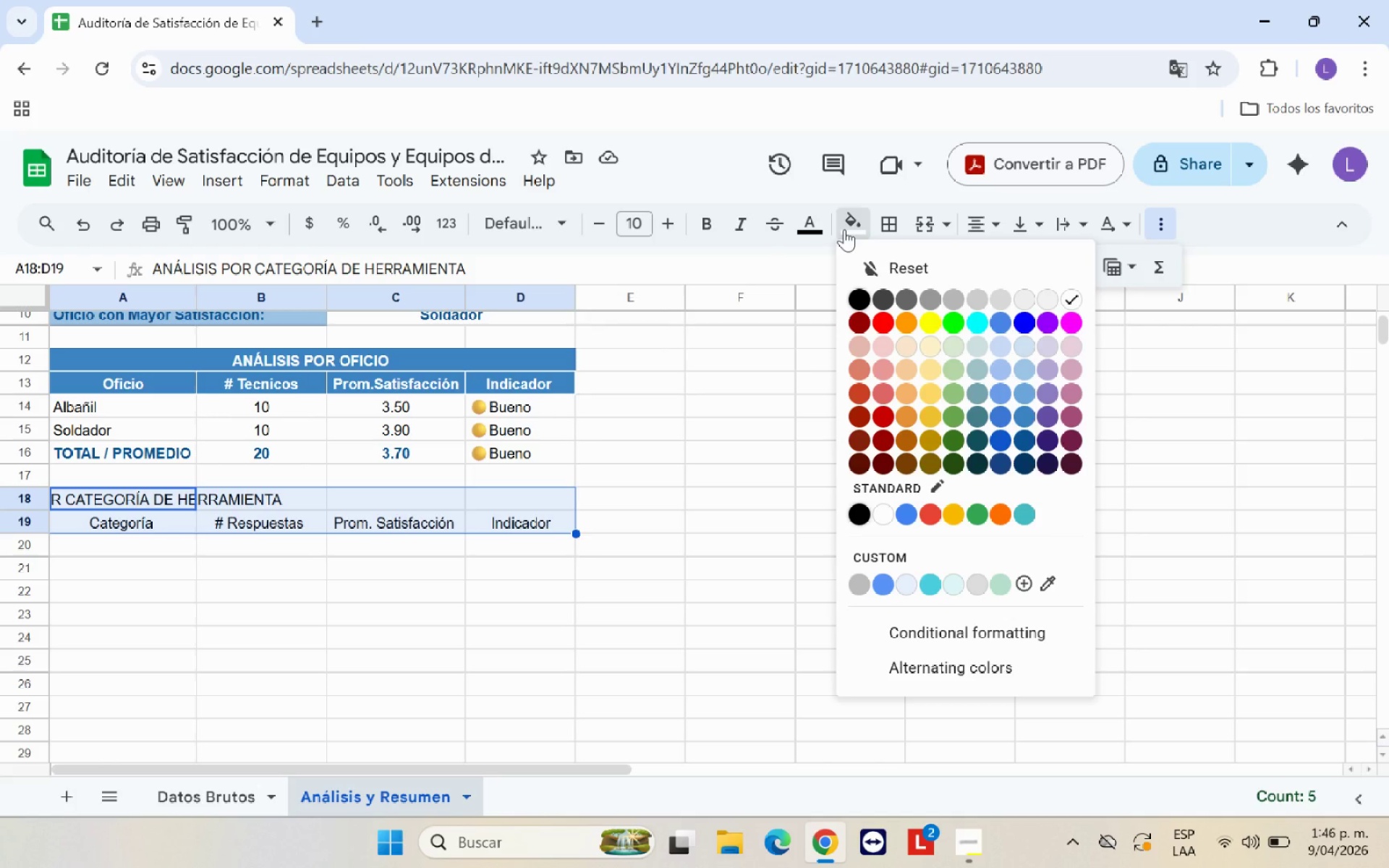 
mouse_move([849, 247])
 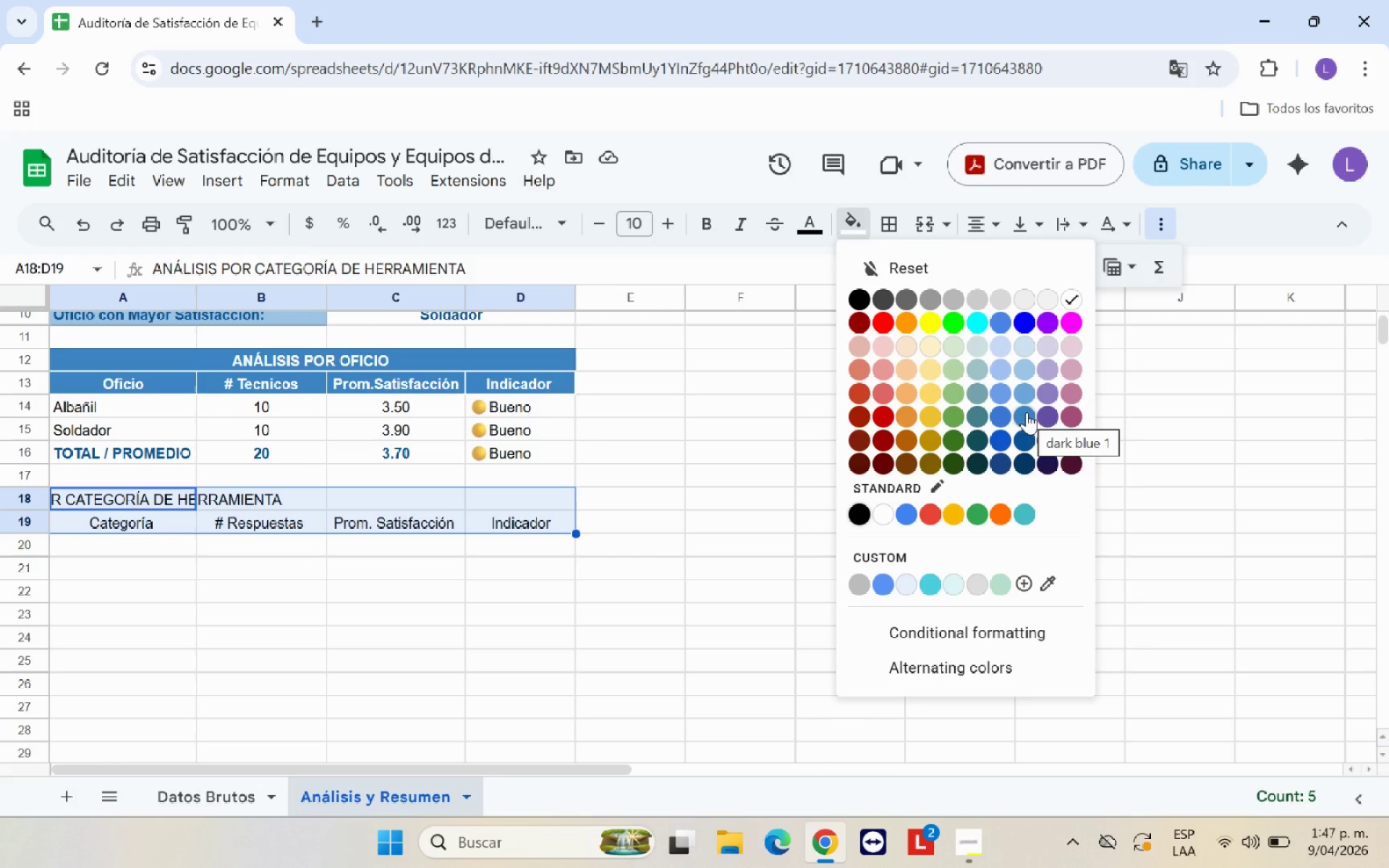 
left_click([1027, 412])
 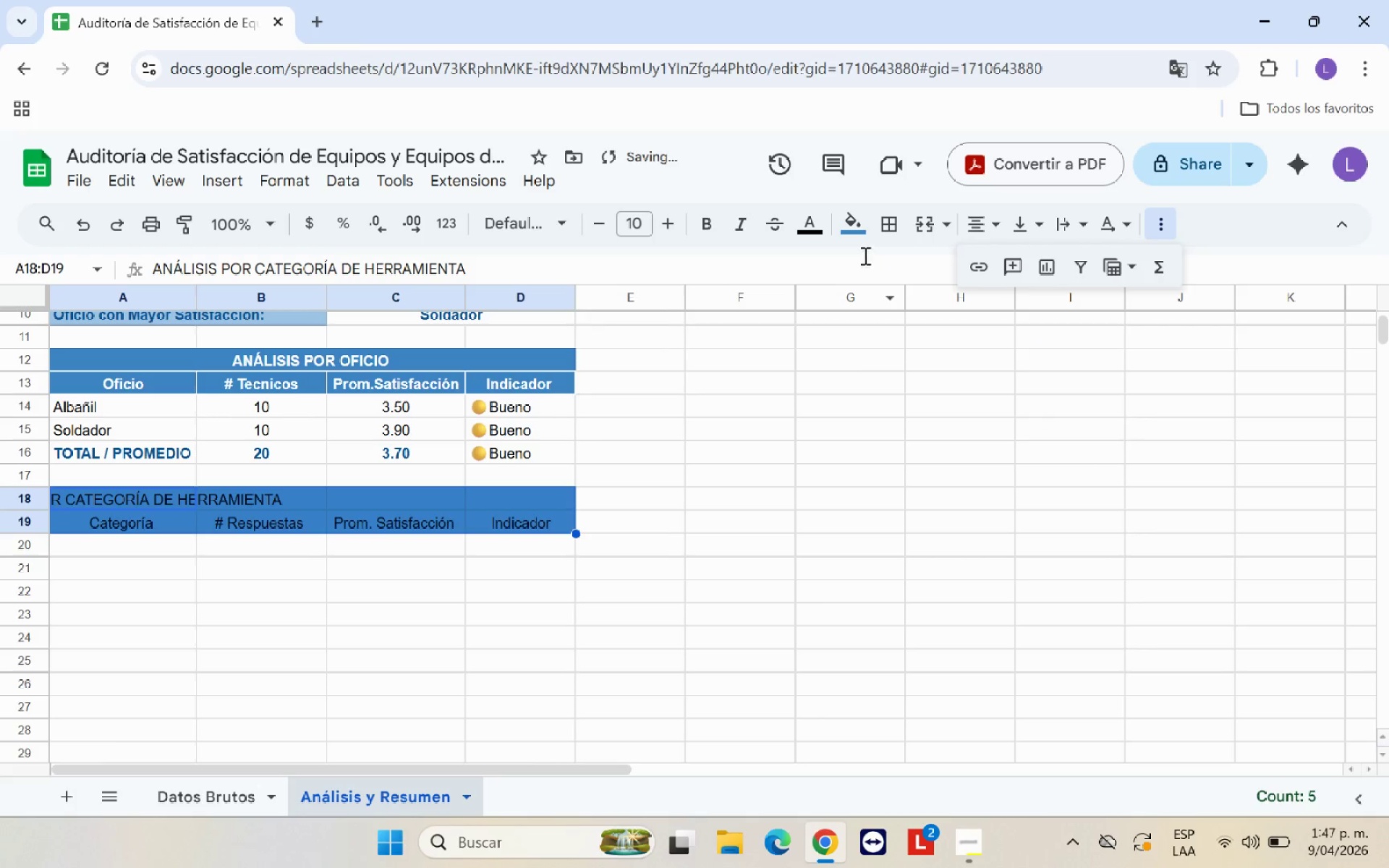 
left_click([859, 232])
 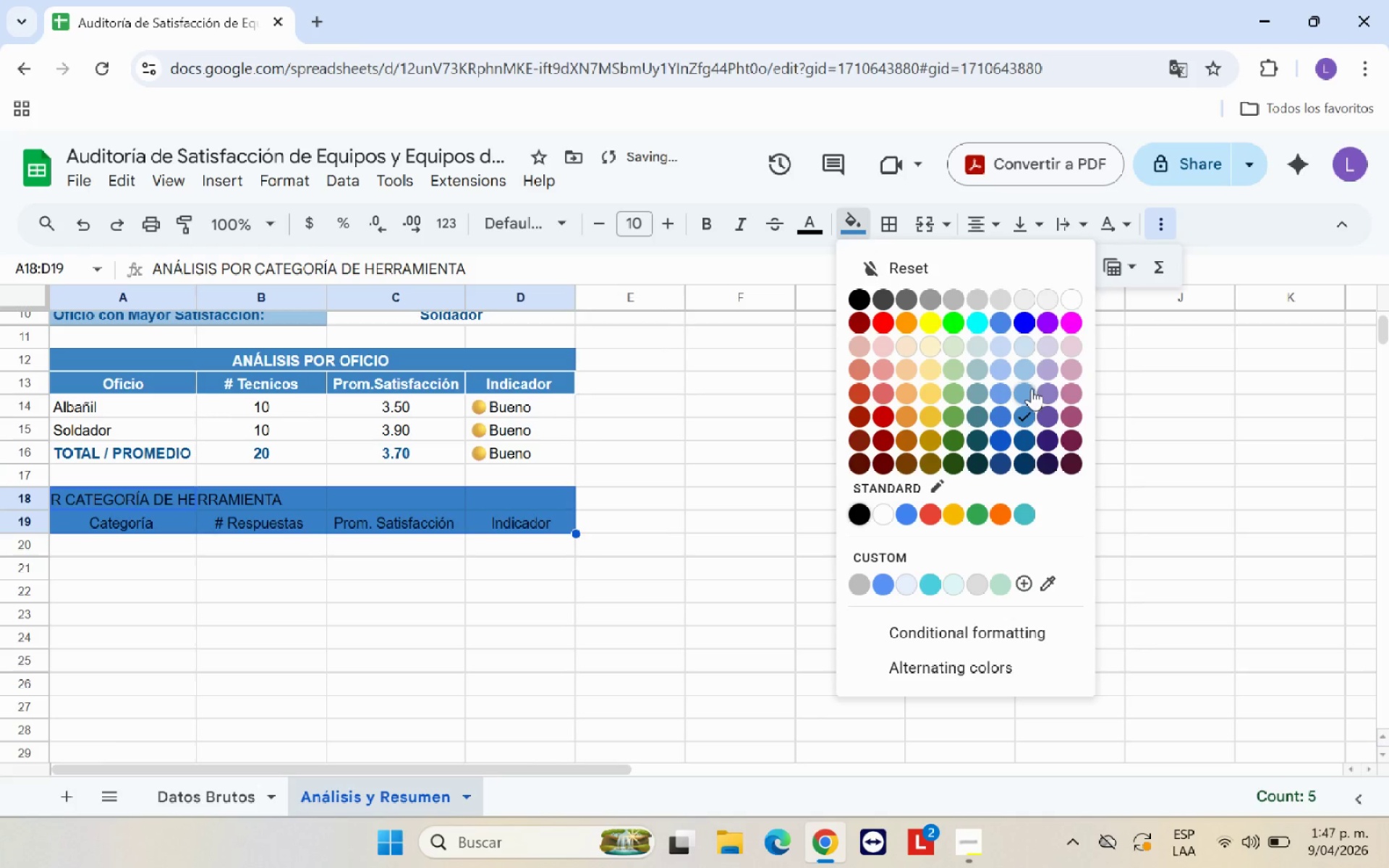 
left_click([1032, 388])
 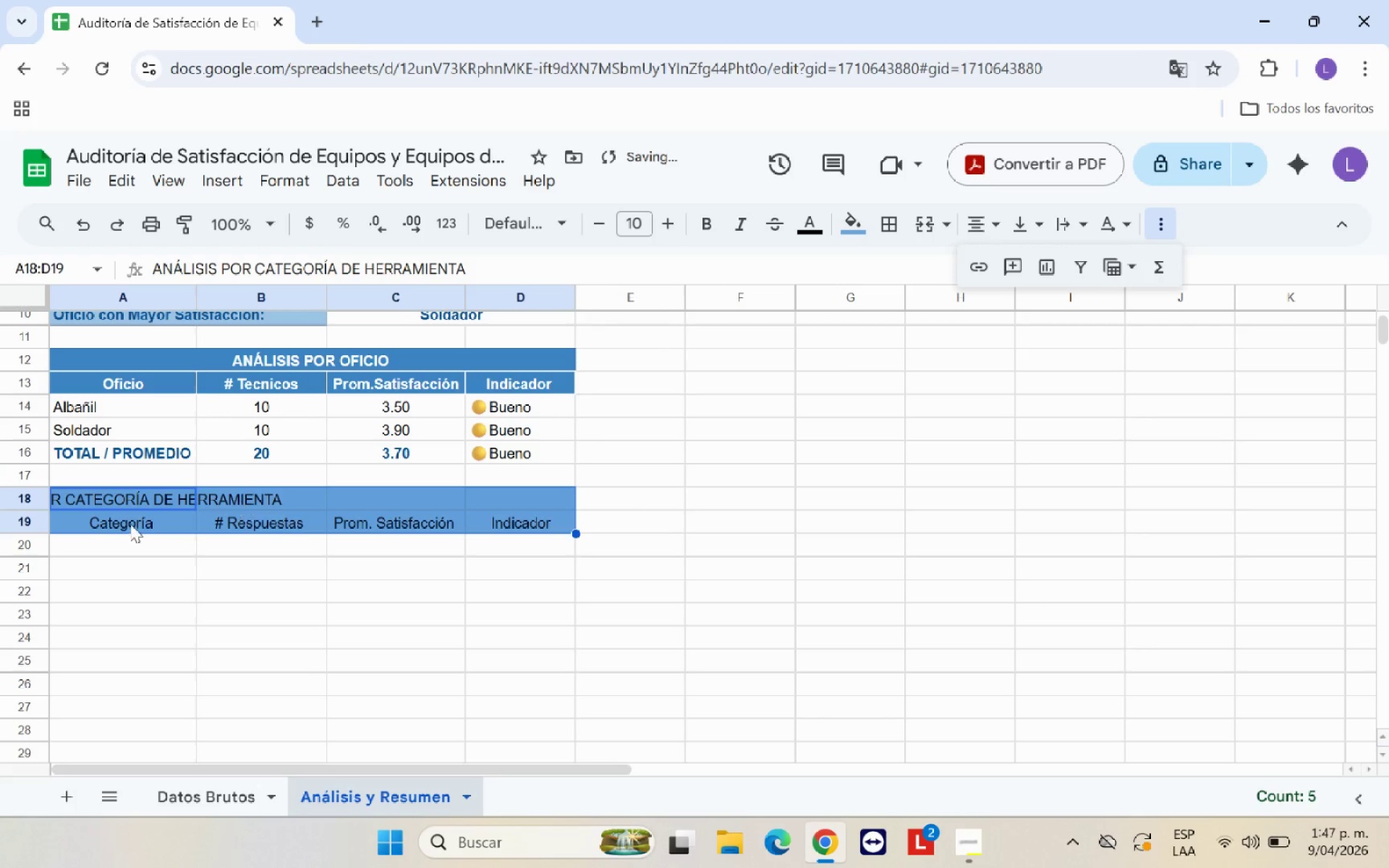 
left_click_drag(start_coordinate=[135, 497], to_coordinate=[500, 501])
 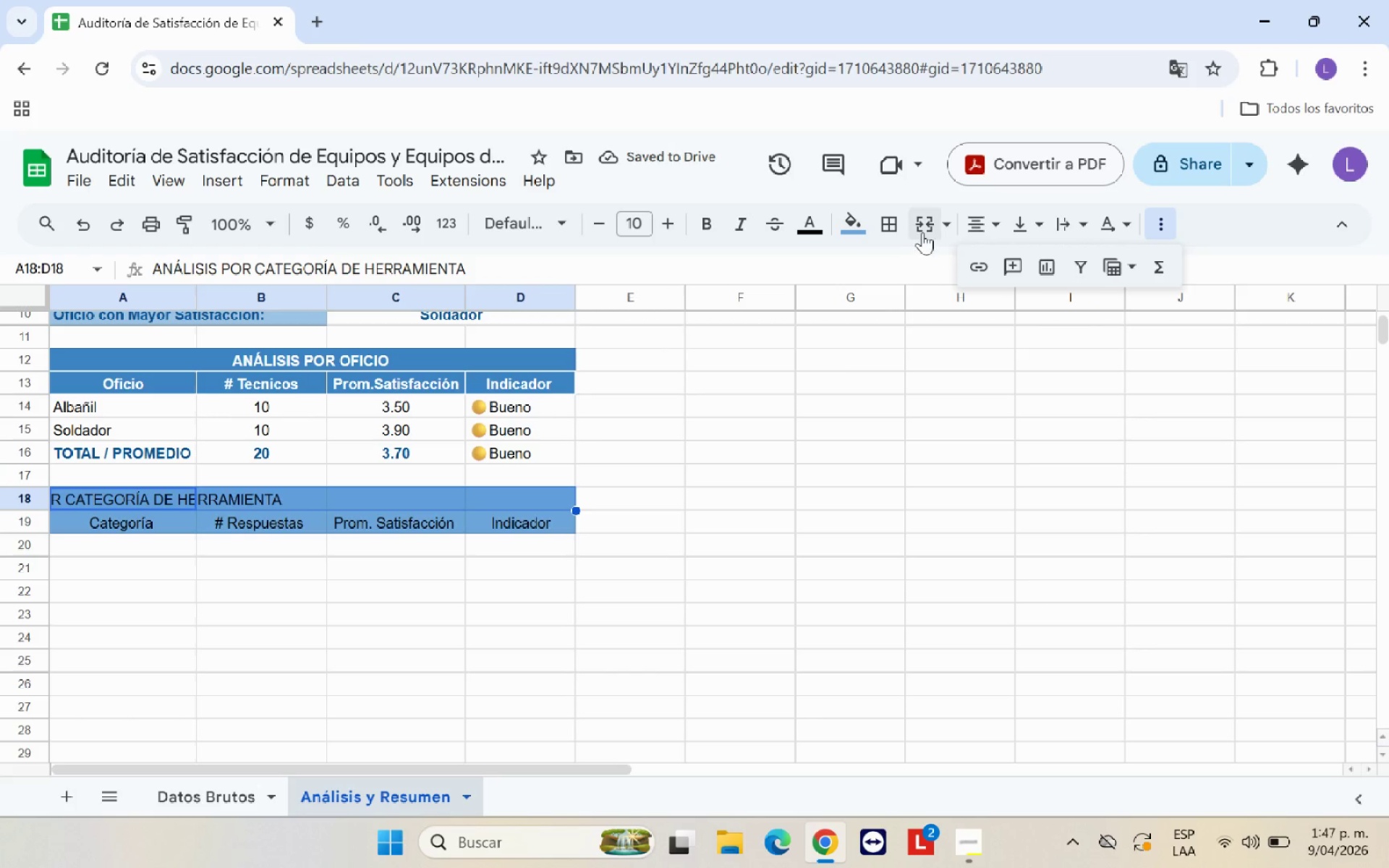 
left_click([926, 230])
 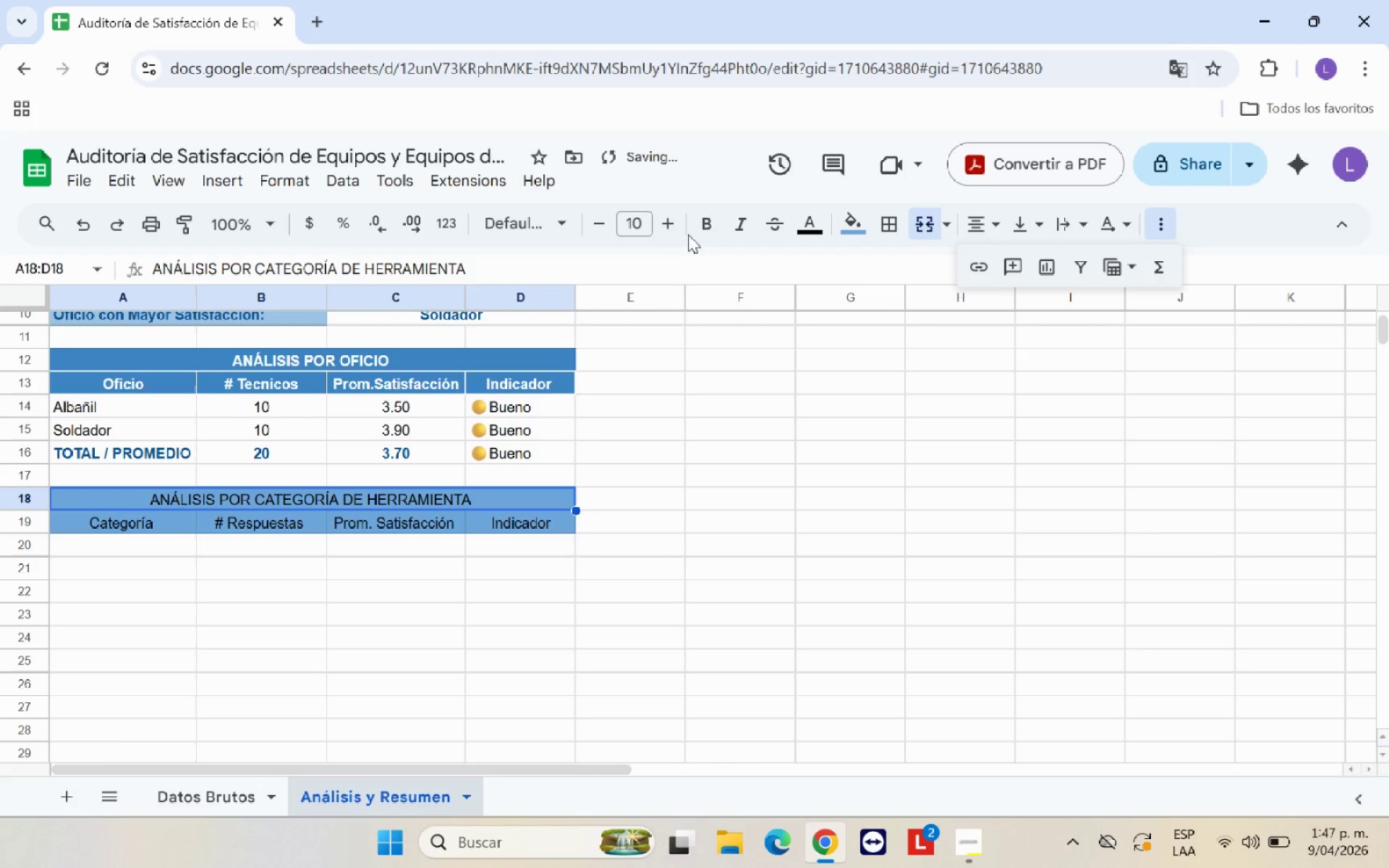 
left_click([694, 226])
 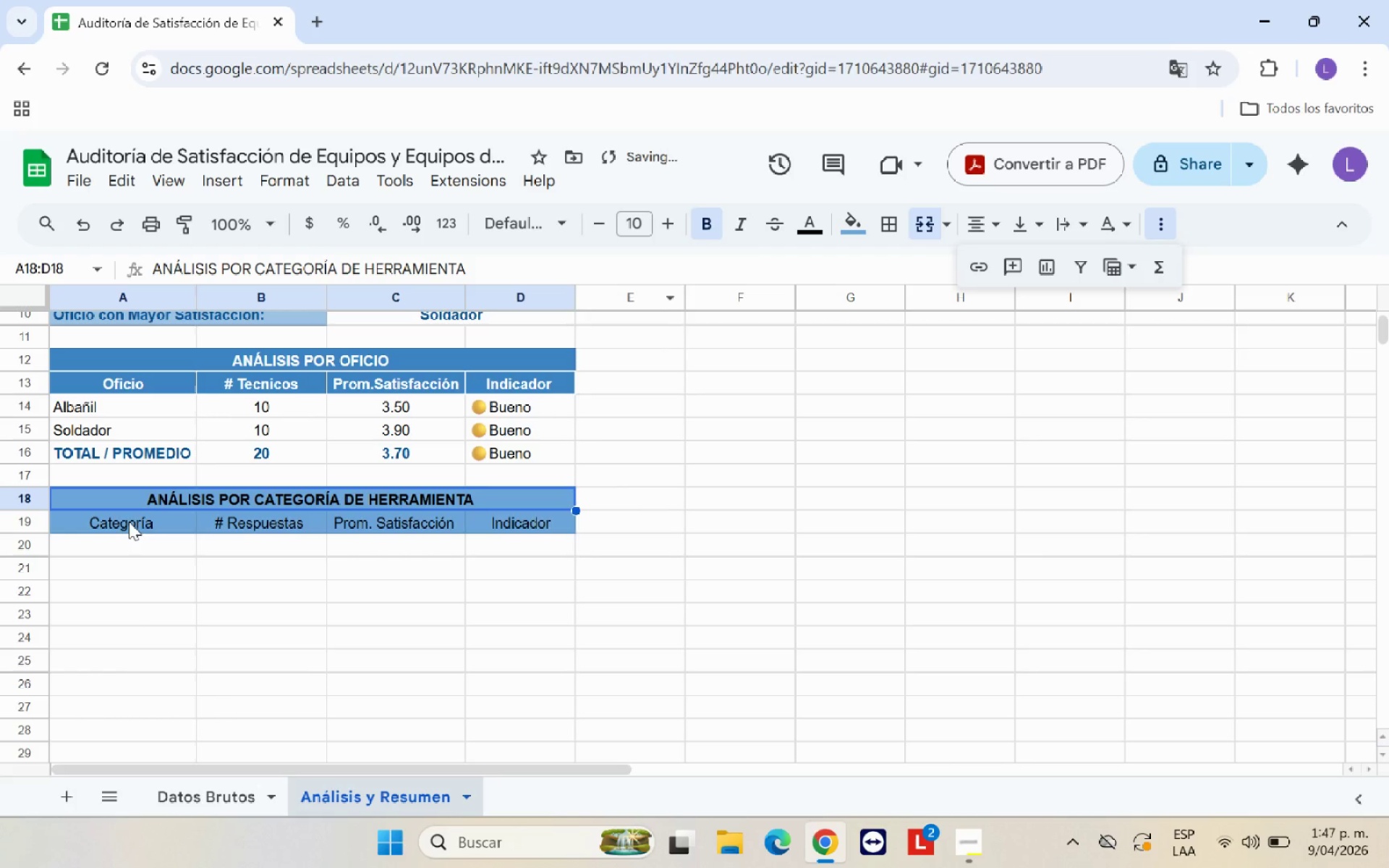 
left_click_drag(start_coordinate=[132, 516], to_coordinate=[514, 529])
 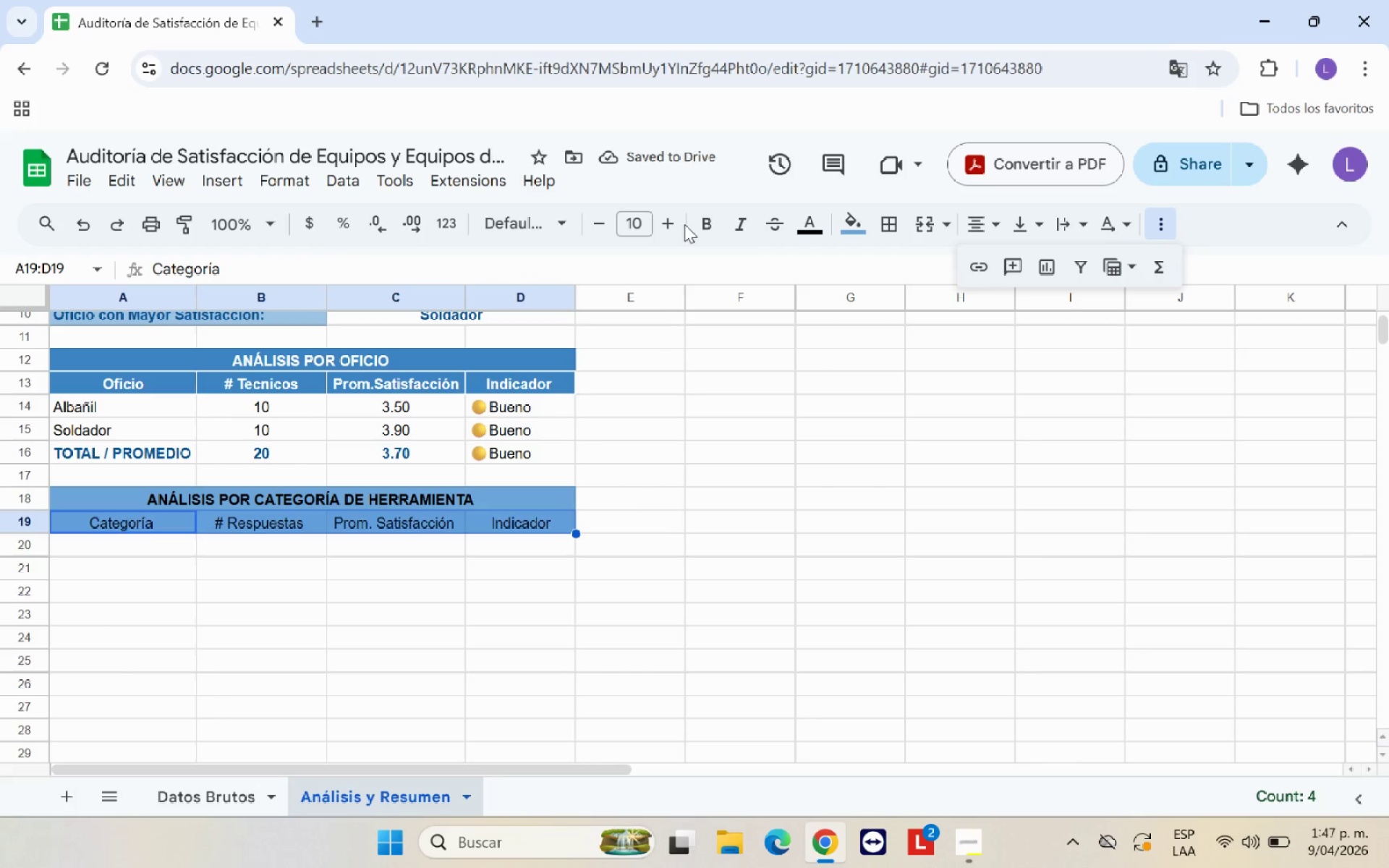 
left_click([702, 224])
 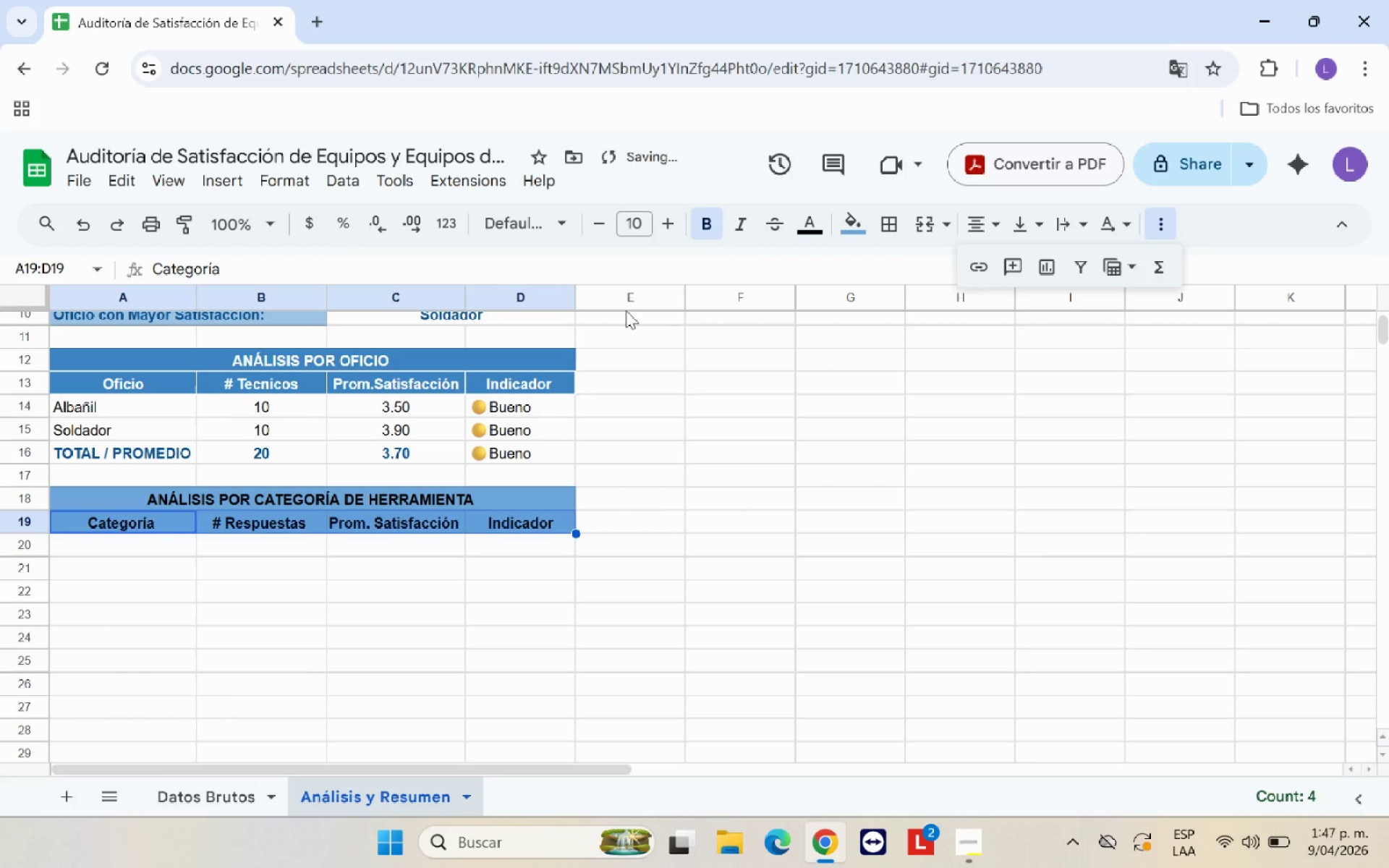 
left_click([661, 455])
 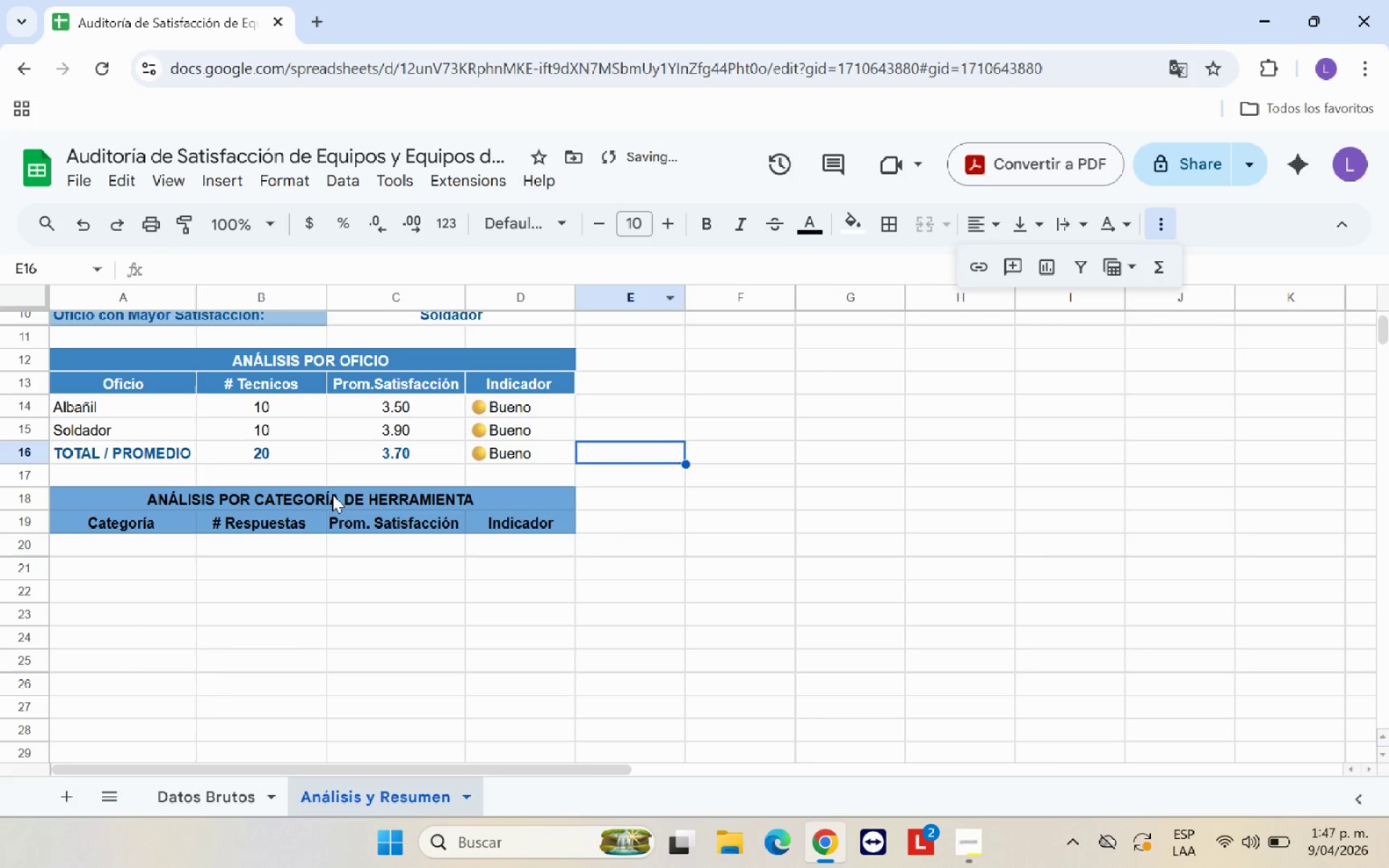 
left_click_drag(start_coordinate=[334, 493], to_coordinate=[470, 524])
 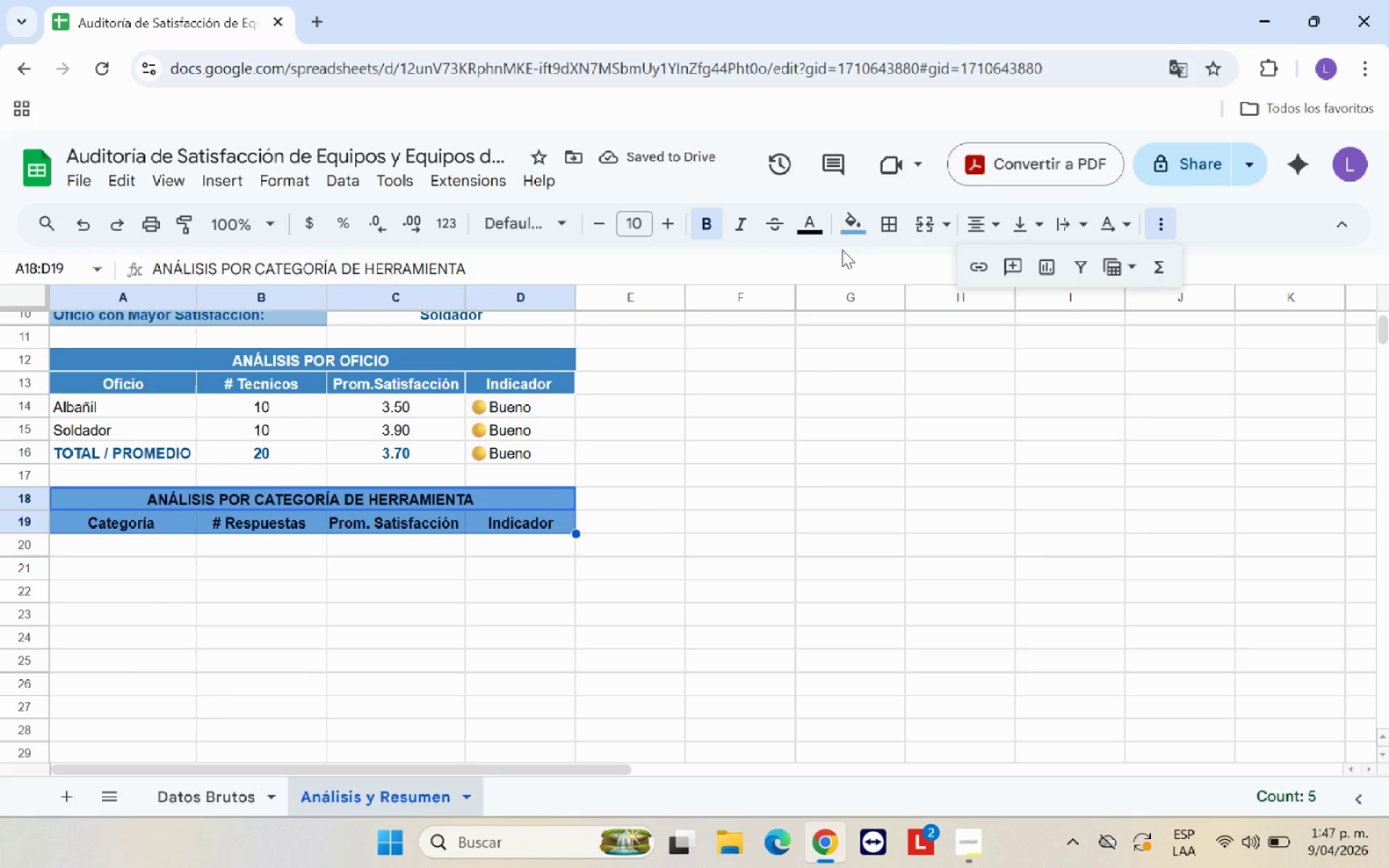 
left_click([810, 231])
 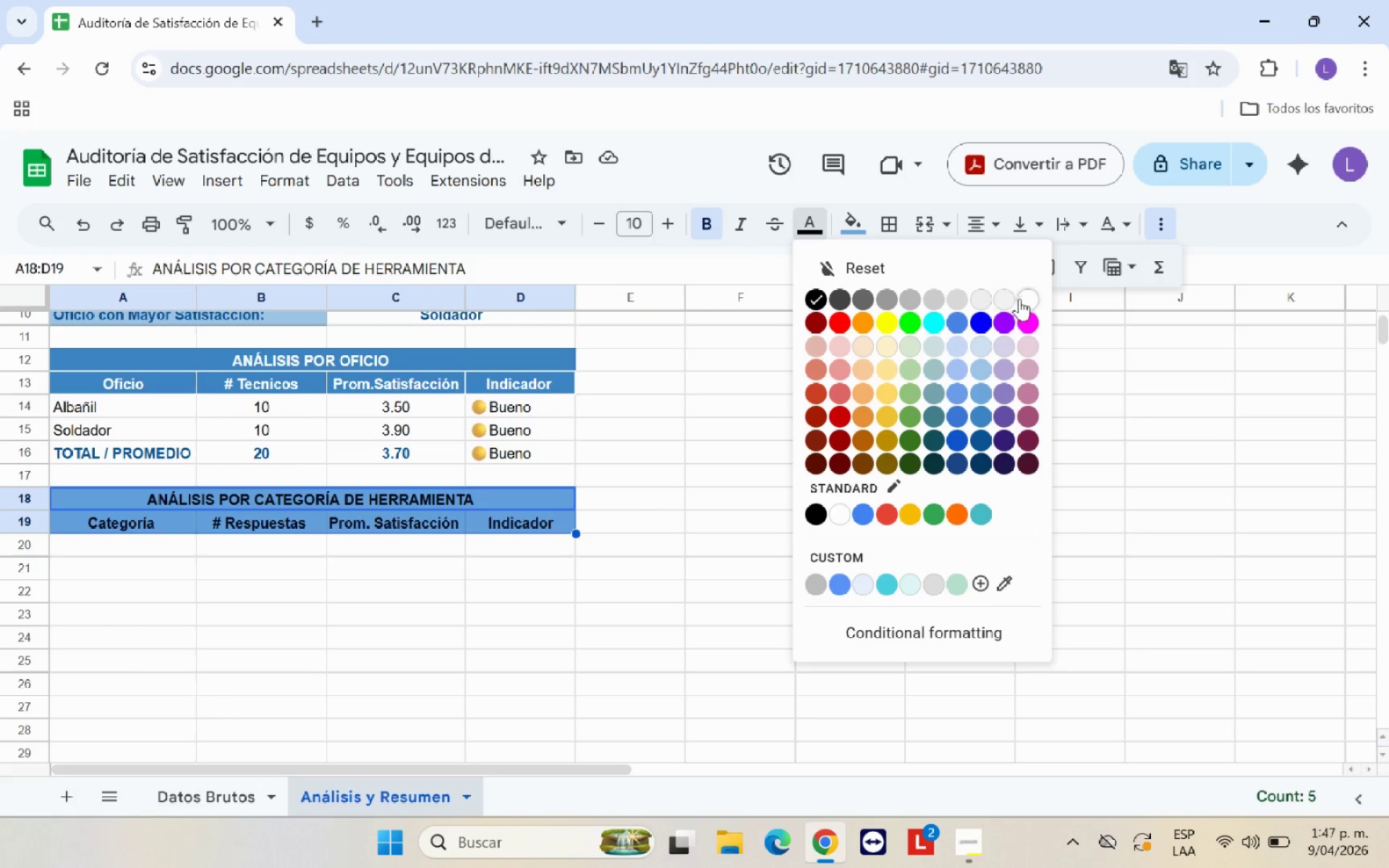 
left_click([1037, 302])
 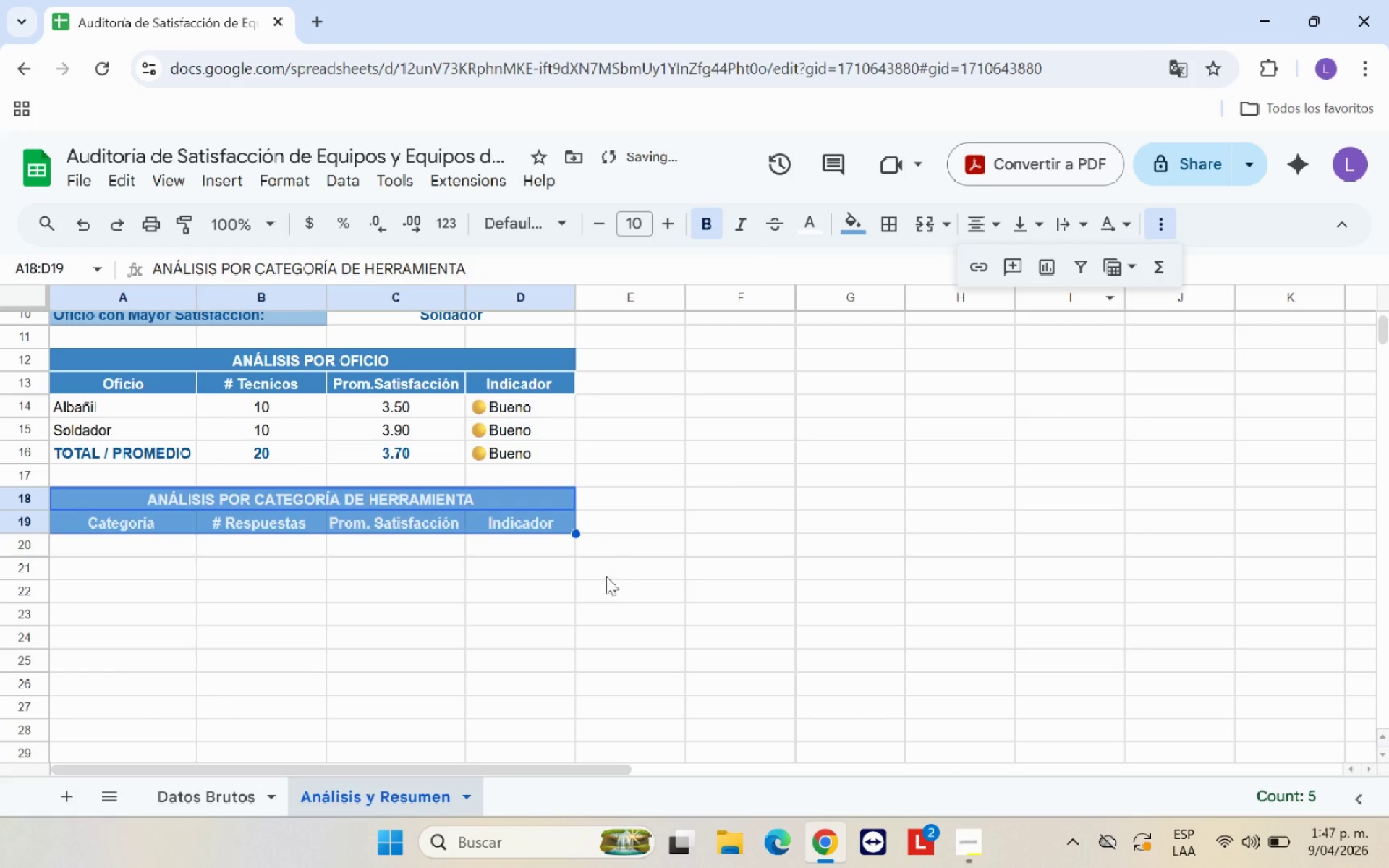 
left_click([606, 576])
 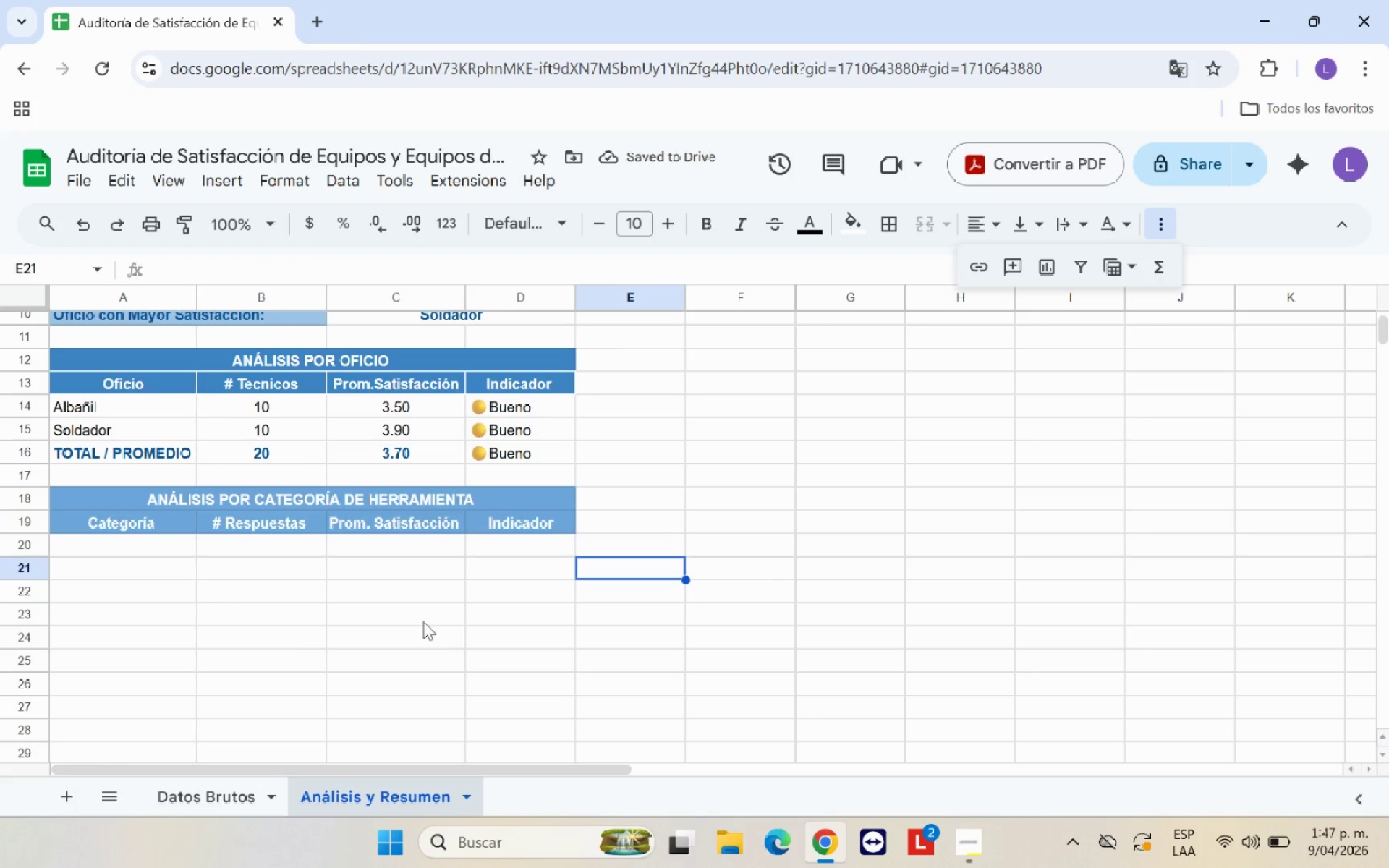 
left_click_drag(start_coordinate=[197, 495], to_coordinate=[479, 519])
 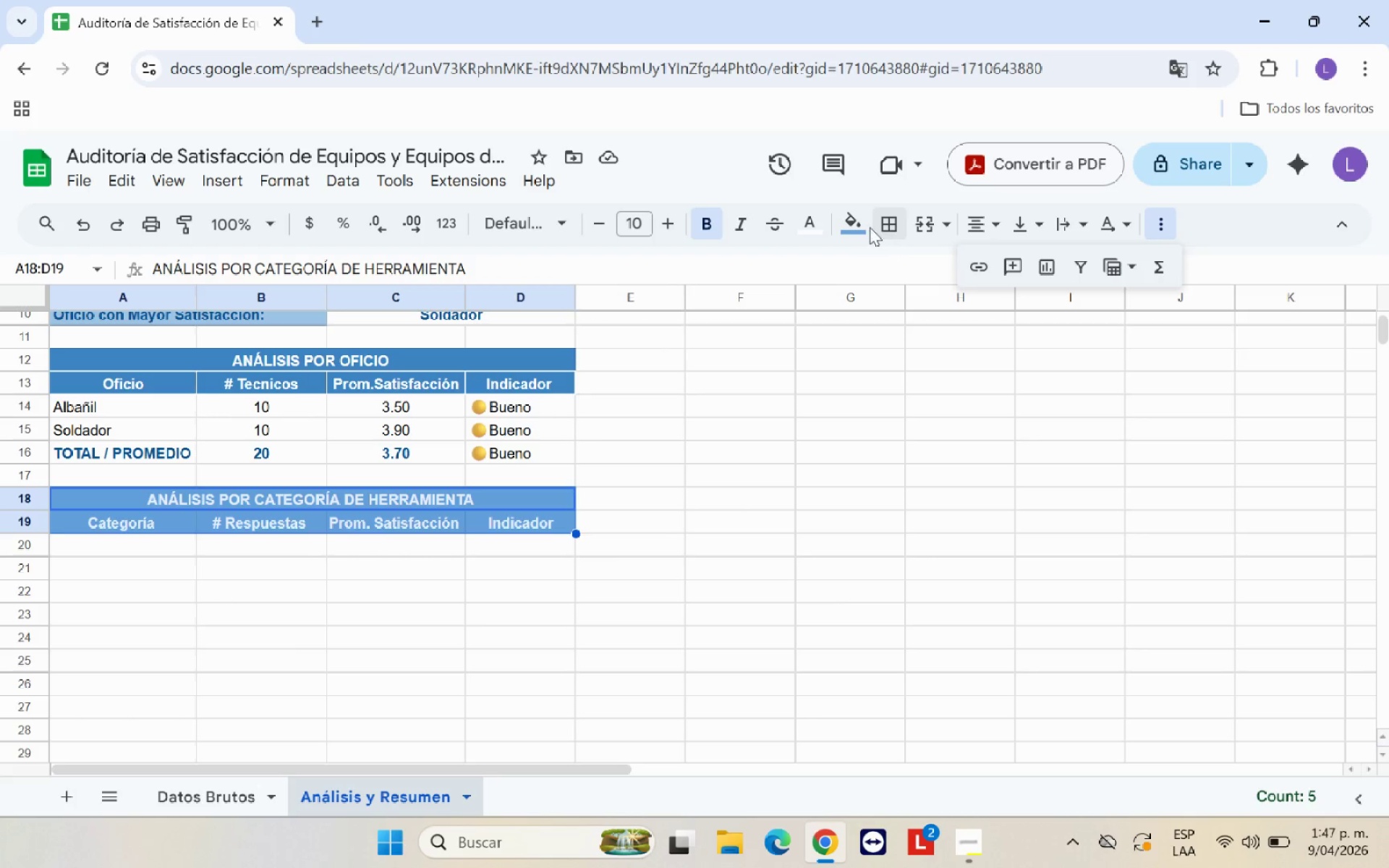 
left_click([859, 224])
 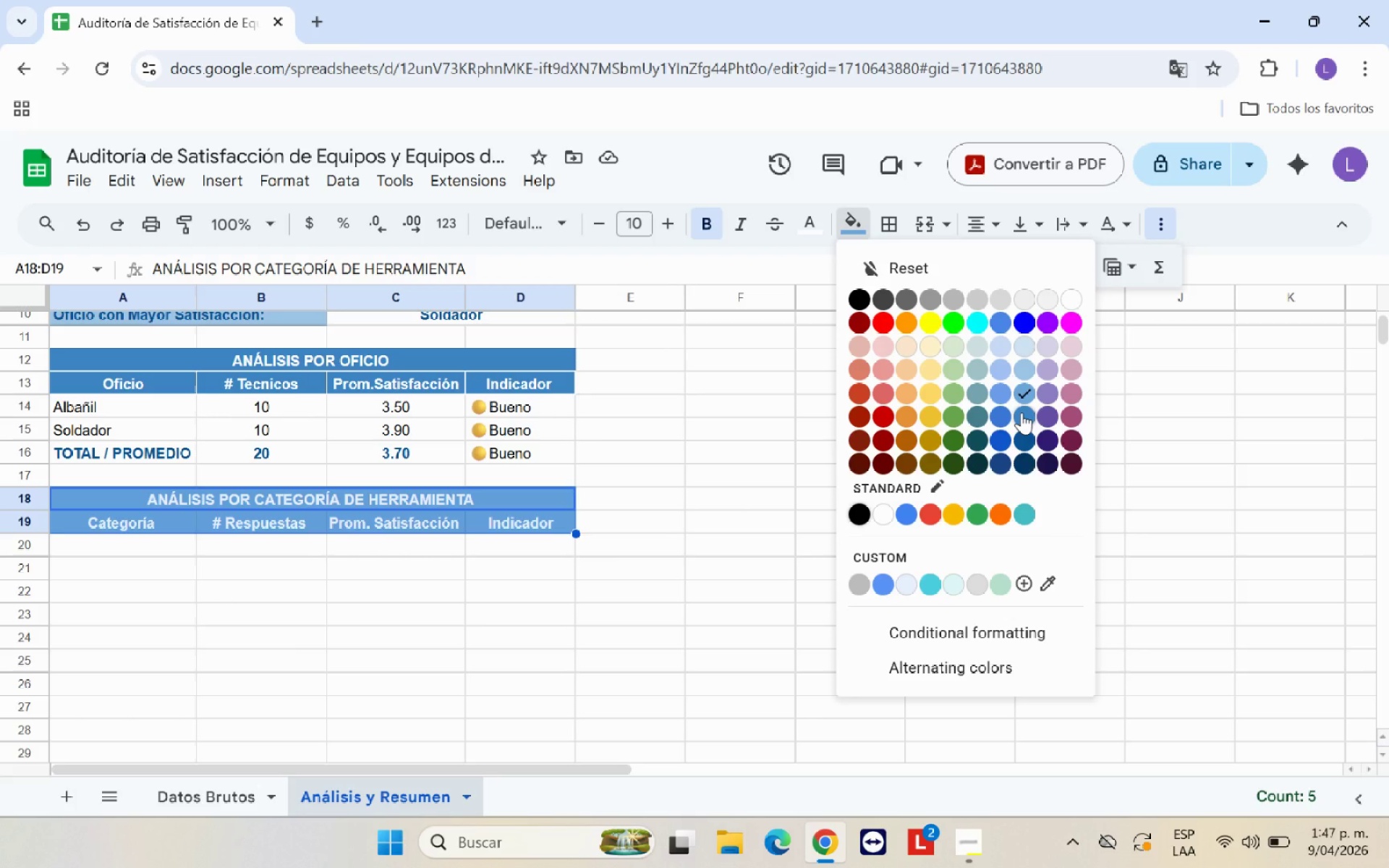 
left_click([1021, 412])
 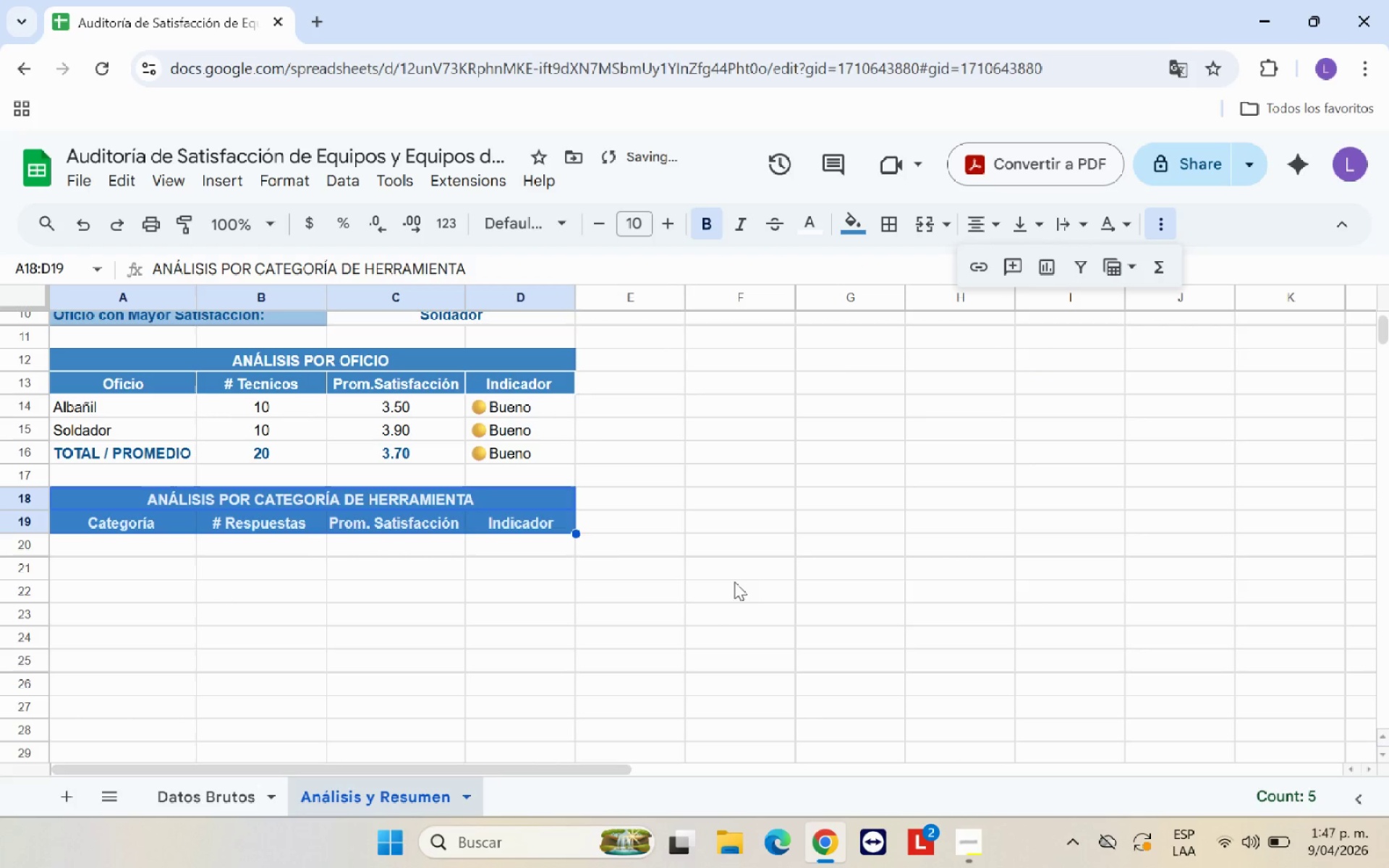 
left_click([695, 611])
 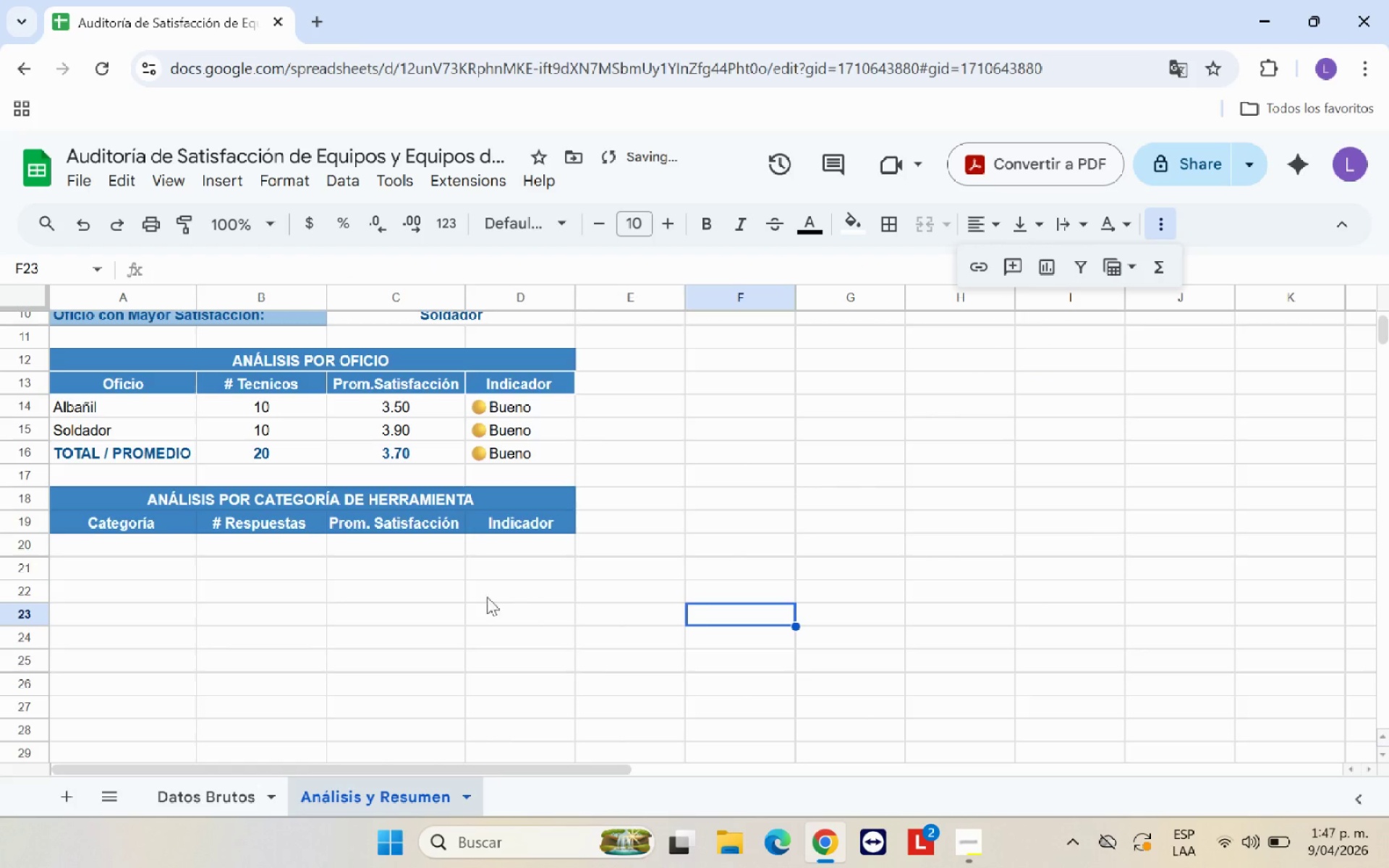 
scroll: coordinate [487, 597], scroll_direction: up, amount: 1.0
 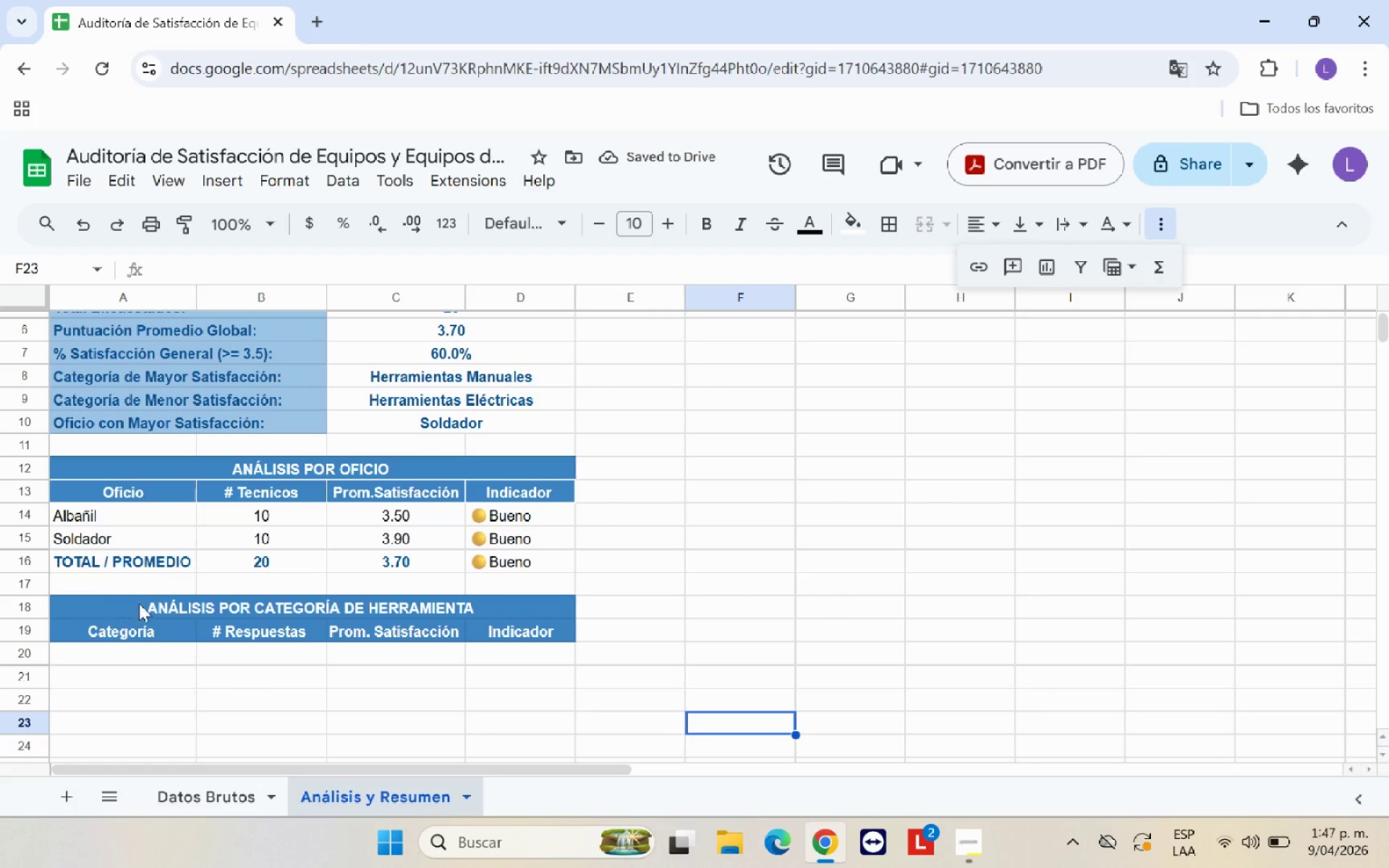 
left_click_drag(start_coordinate=[144, 603], to_coordinate=[493, 634])
 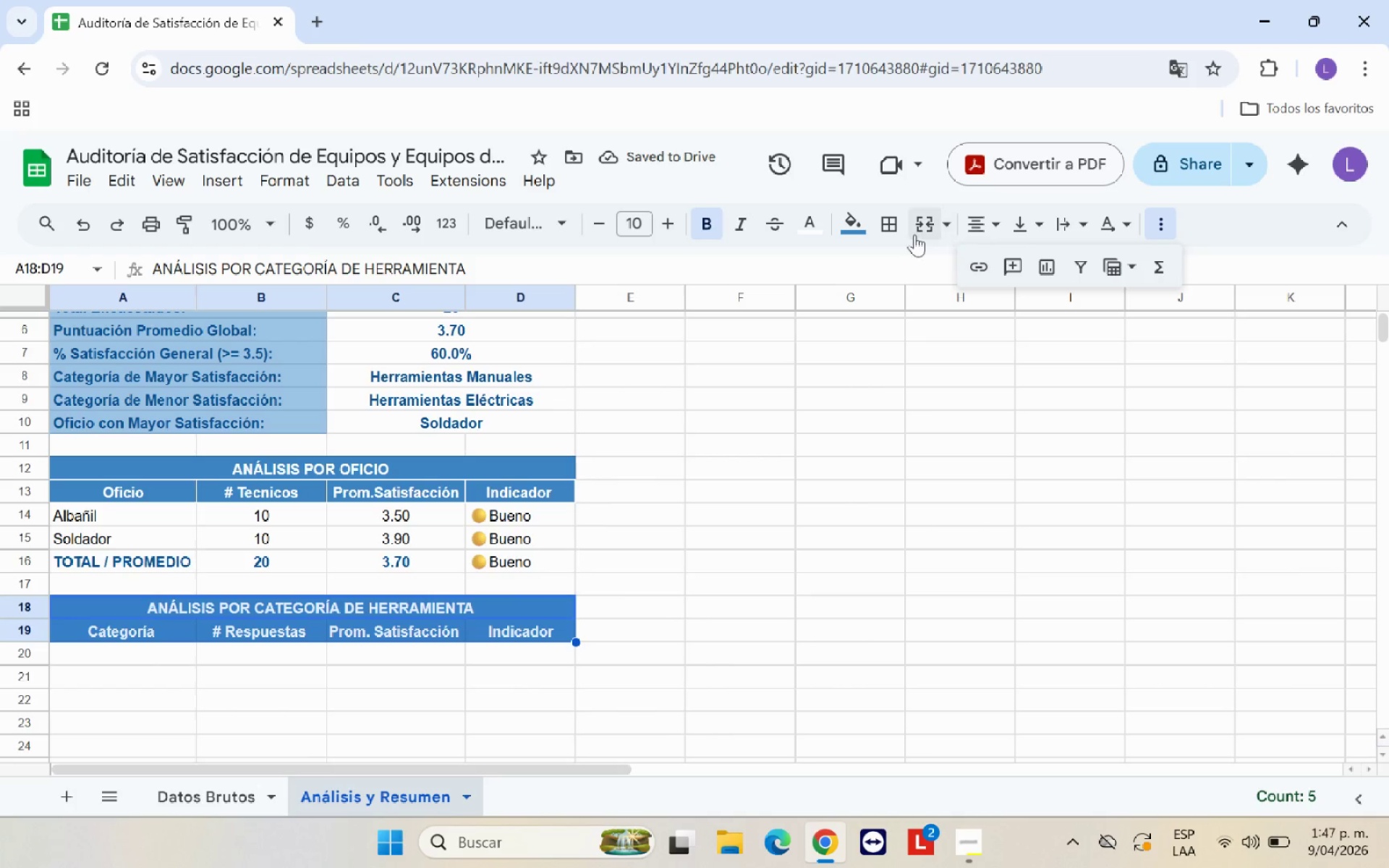 
left_click([896, 231])
 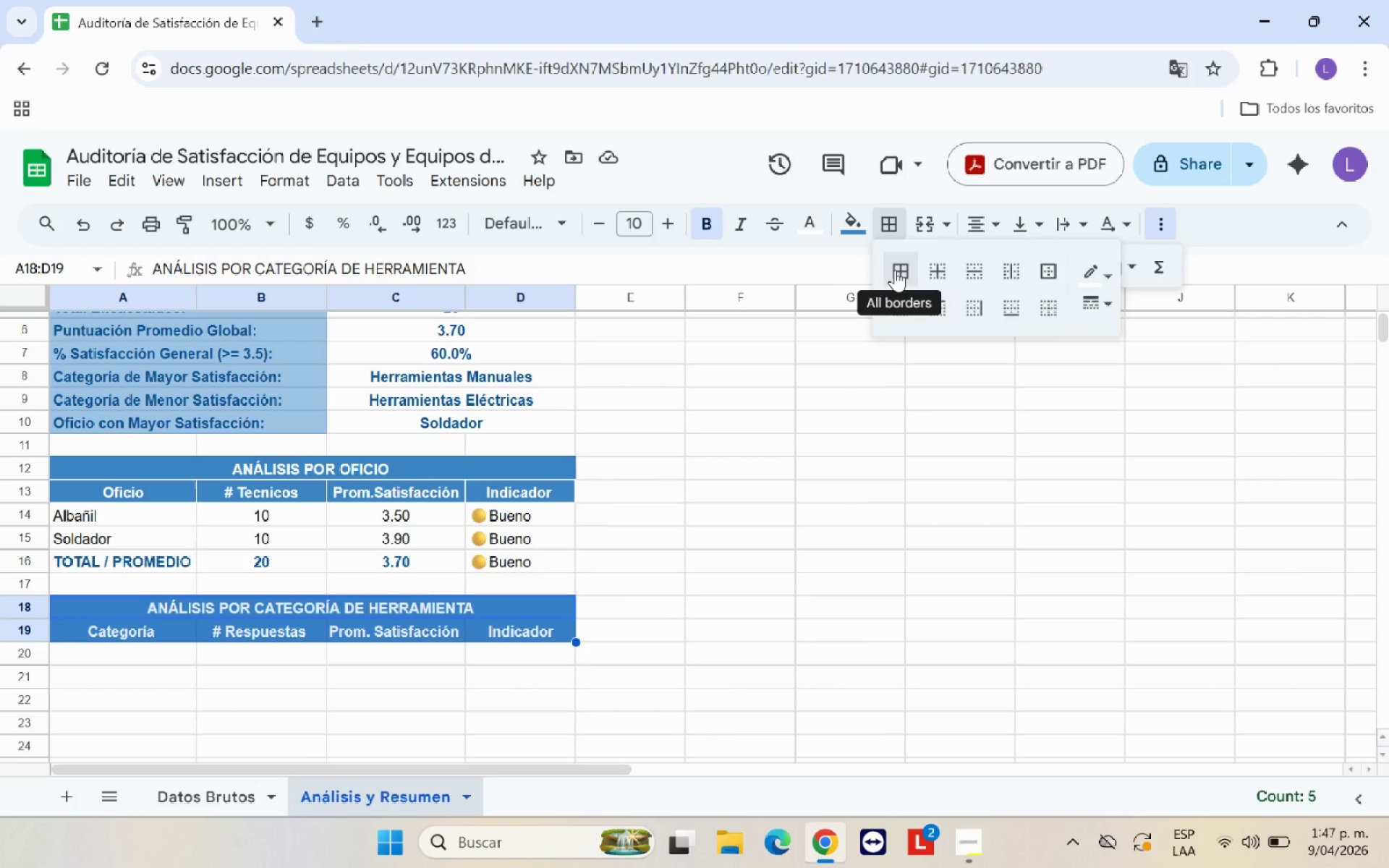 
left_click([895, 270])
 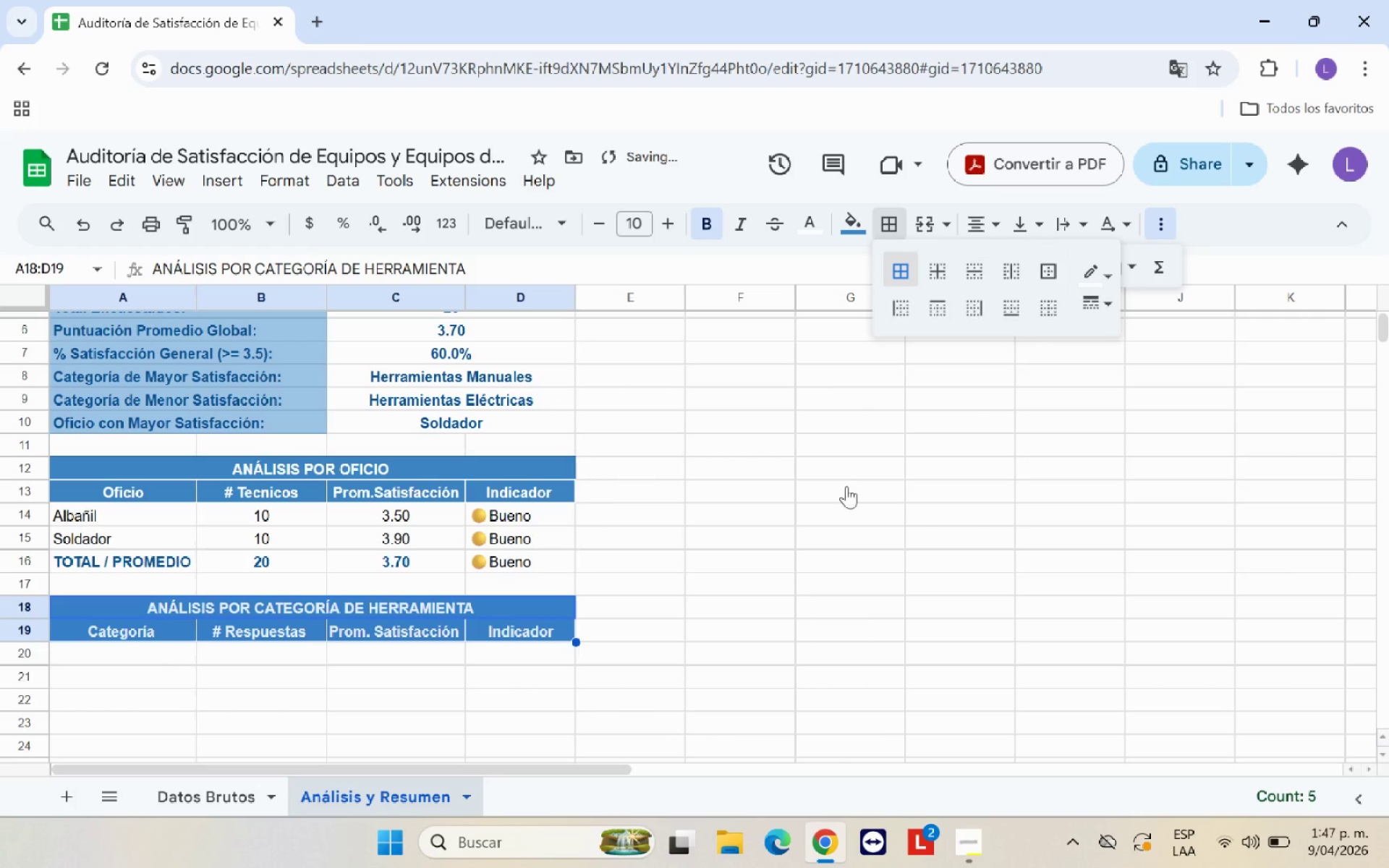 
left_click([817, 540])
 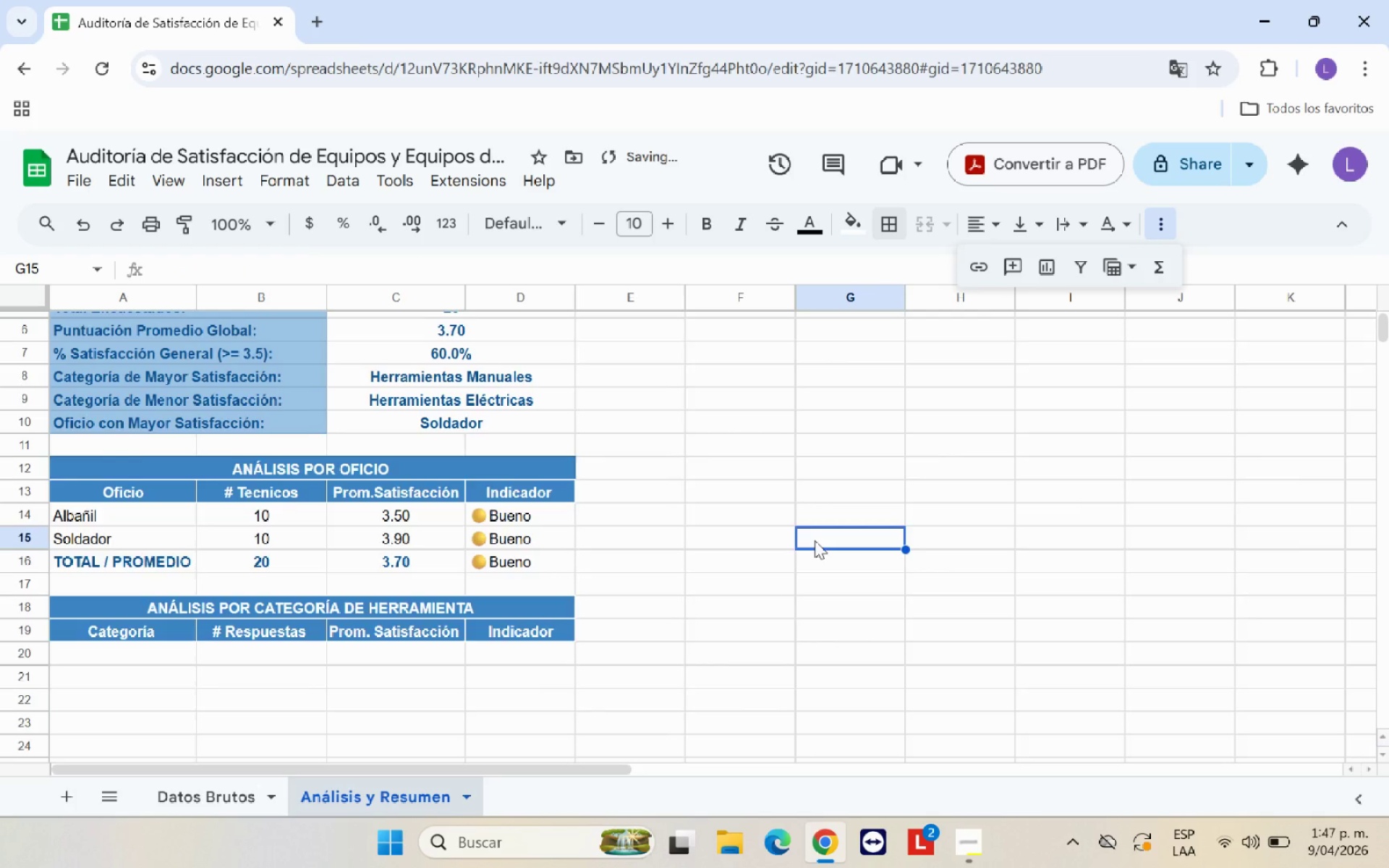 
scroll: coordinate [815, 540], scroll_direction: down, amount: 1.0
 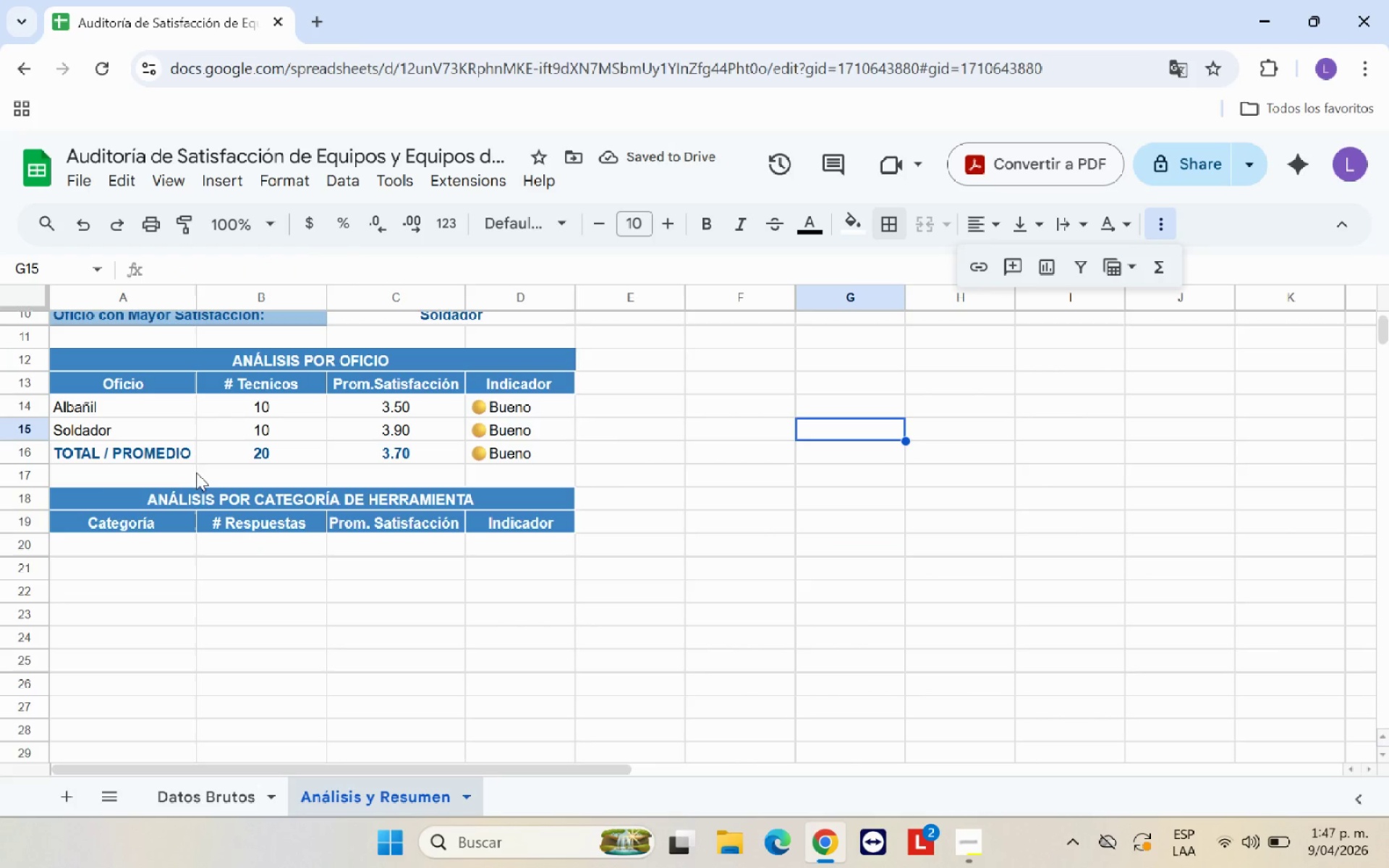 
left_click_drag(start_coordinate=[181, 451], to_coordinate=[364, 447])
 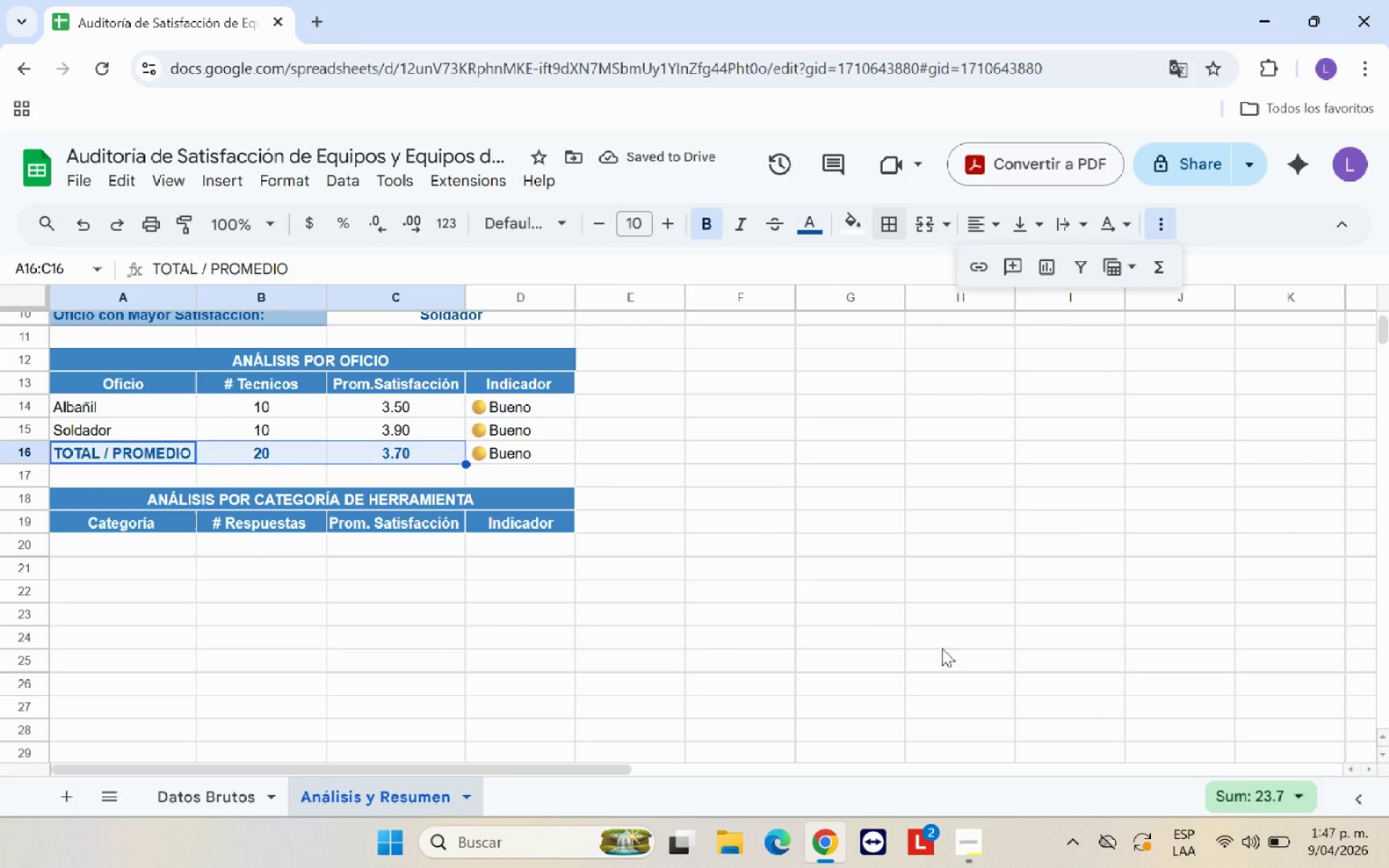 
left_click([948, 647])
 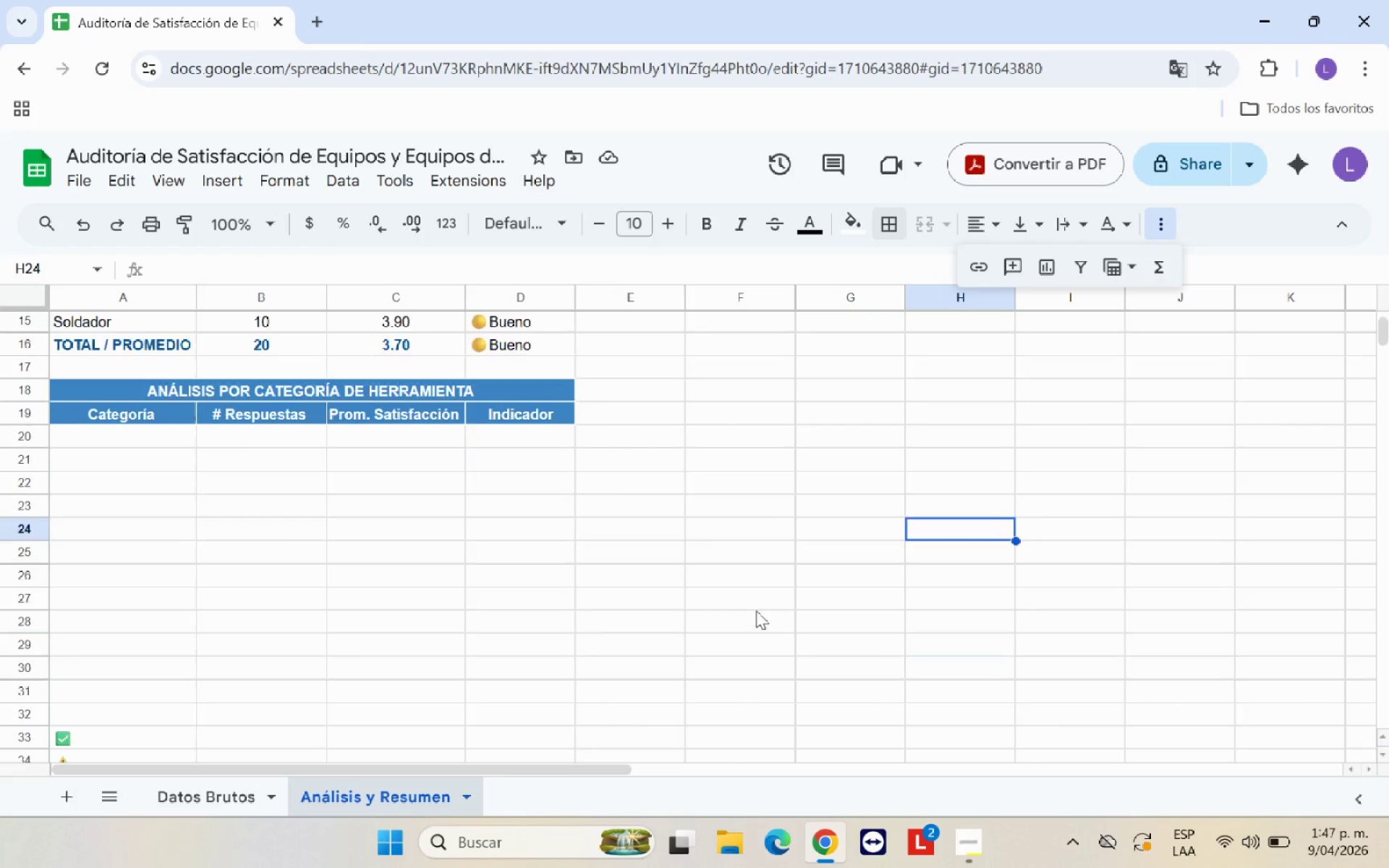 
scroll: coordinate [756, 610], scroll_direction: down, amount: 1.0
 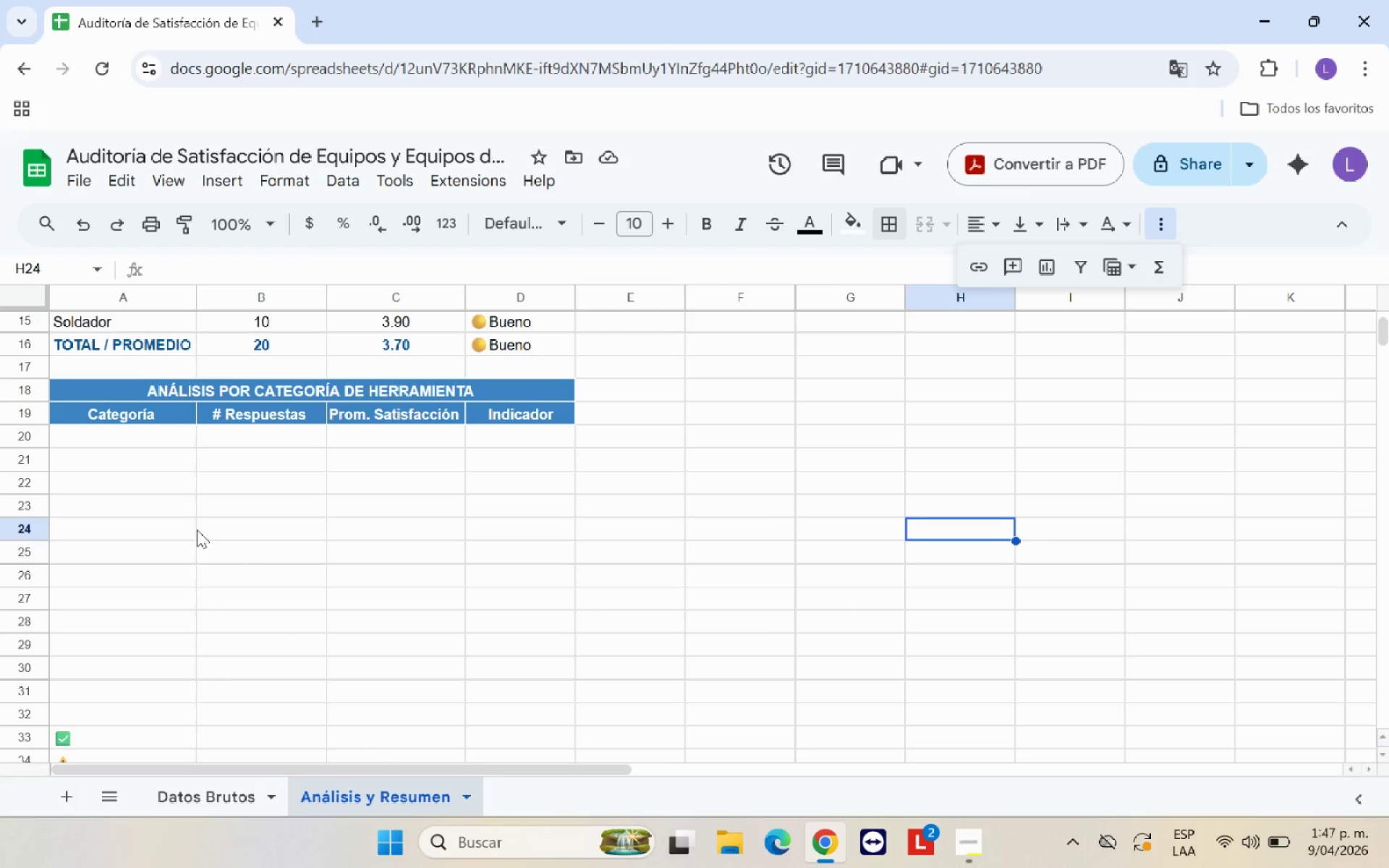 
wait(5.73)
 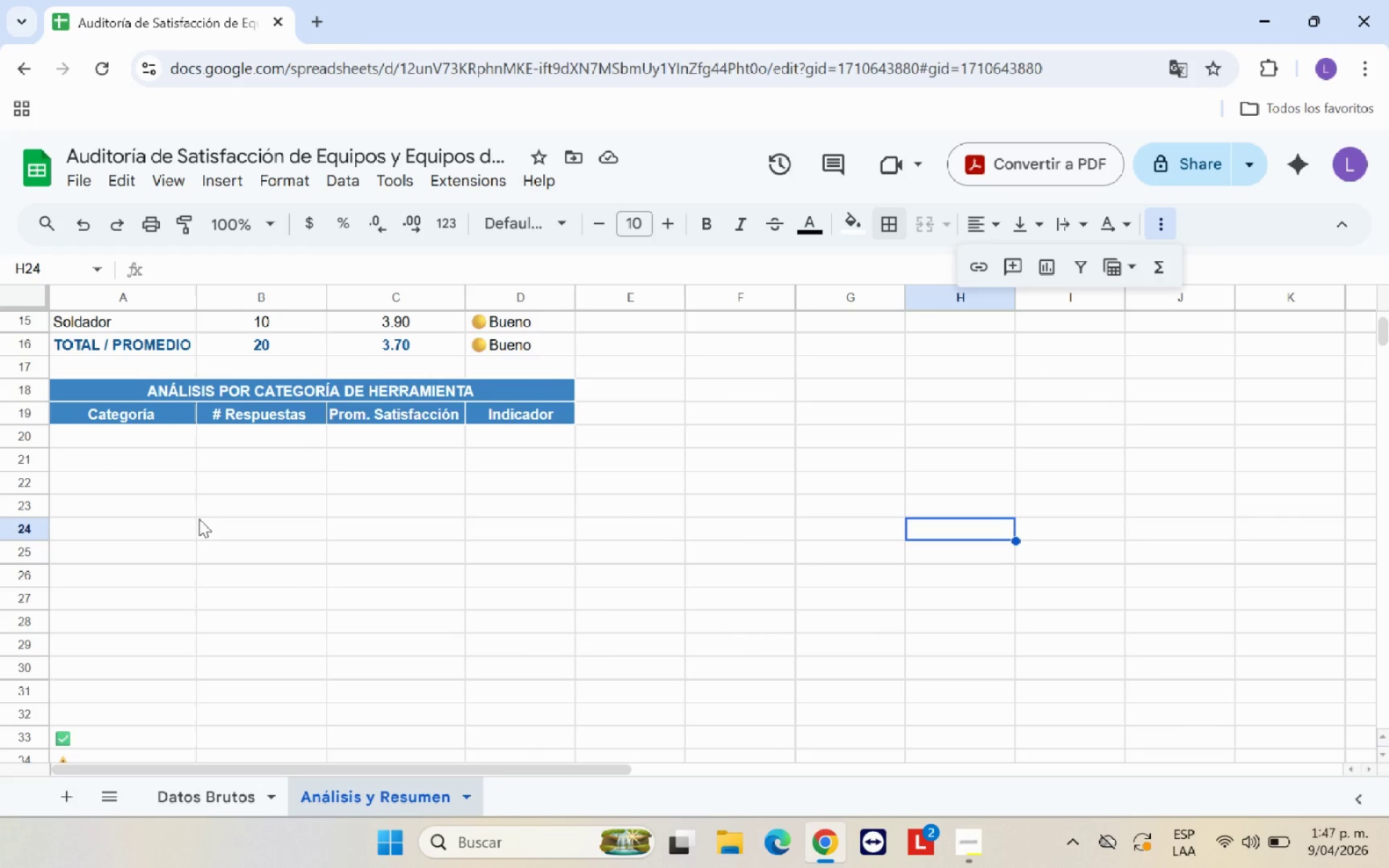 
left_click([117, 493])
 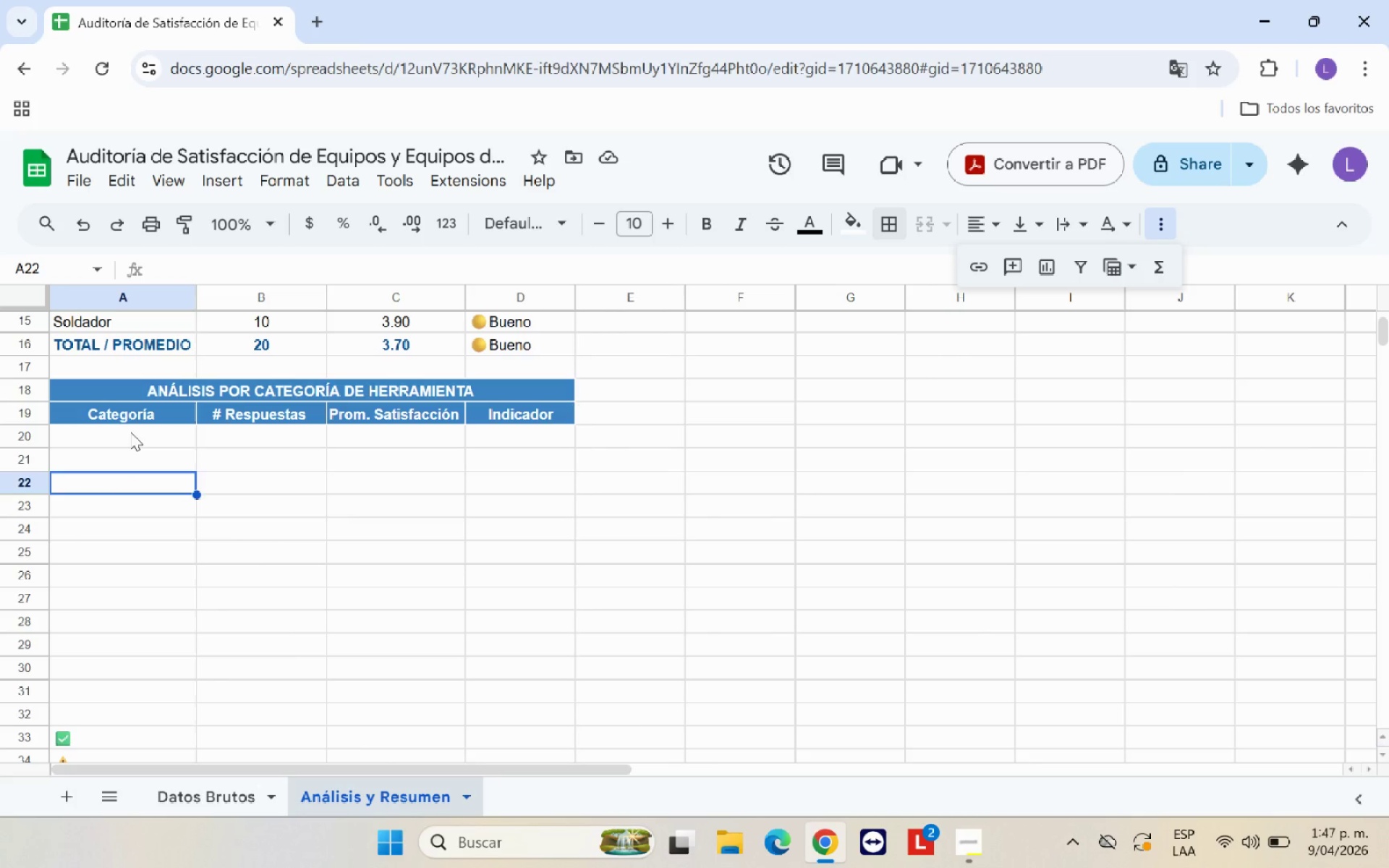 
left_click([130, 432])
 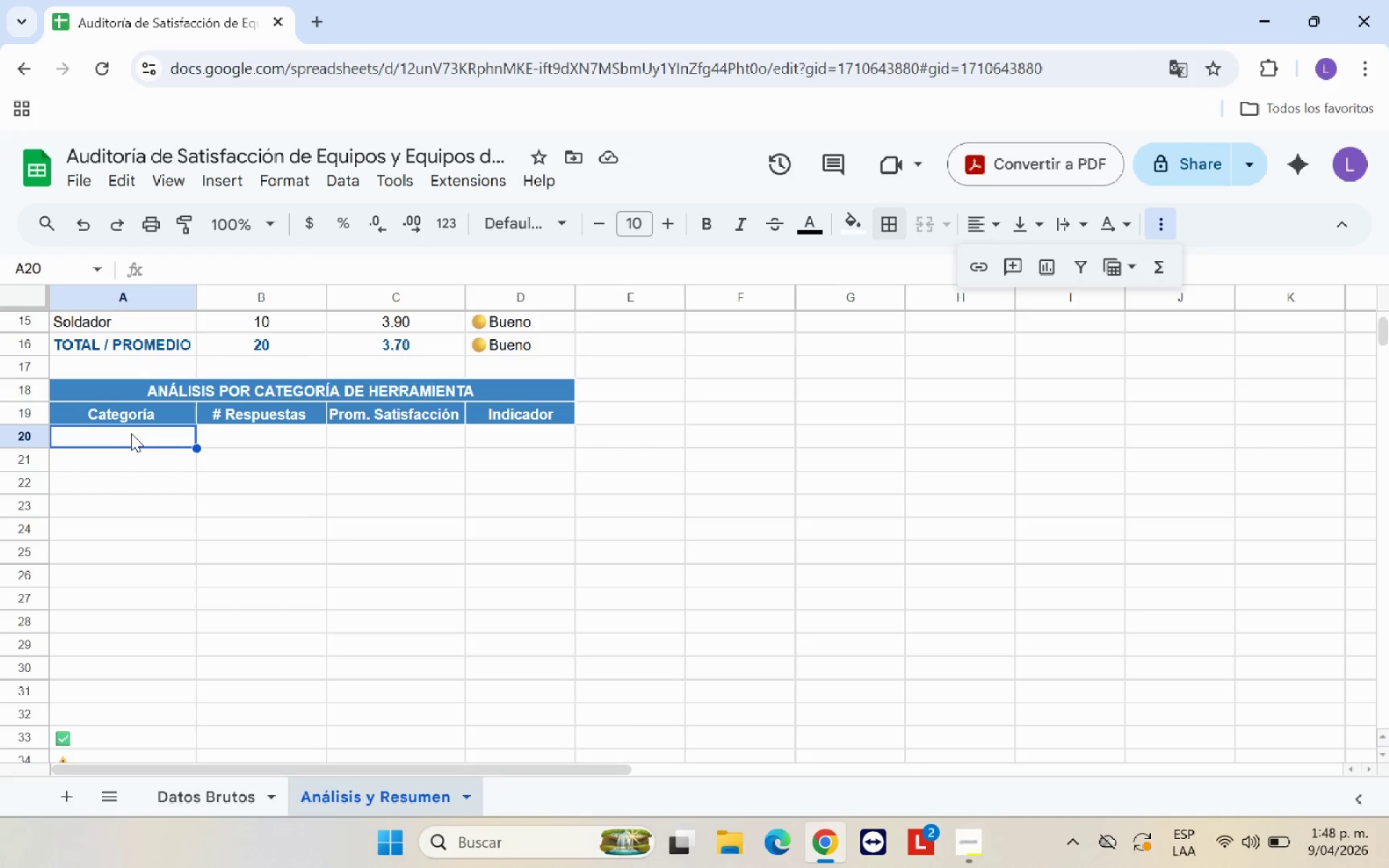 
wait(15.53)
 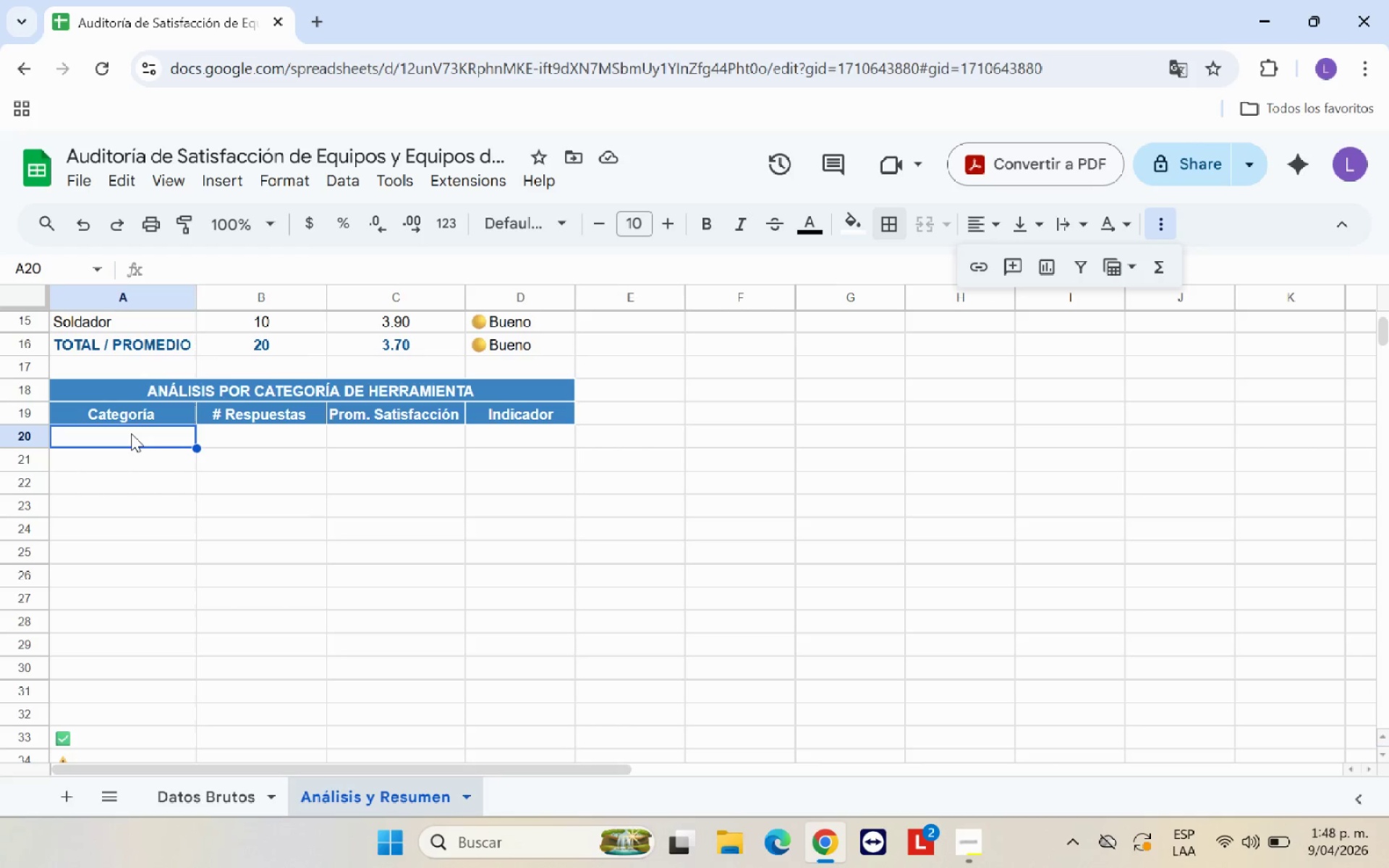 
type(Equipo de Seguridad )
 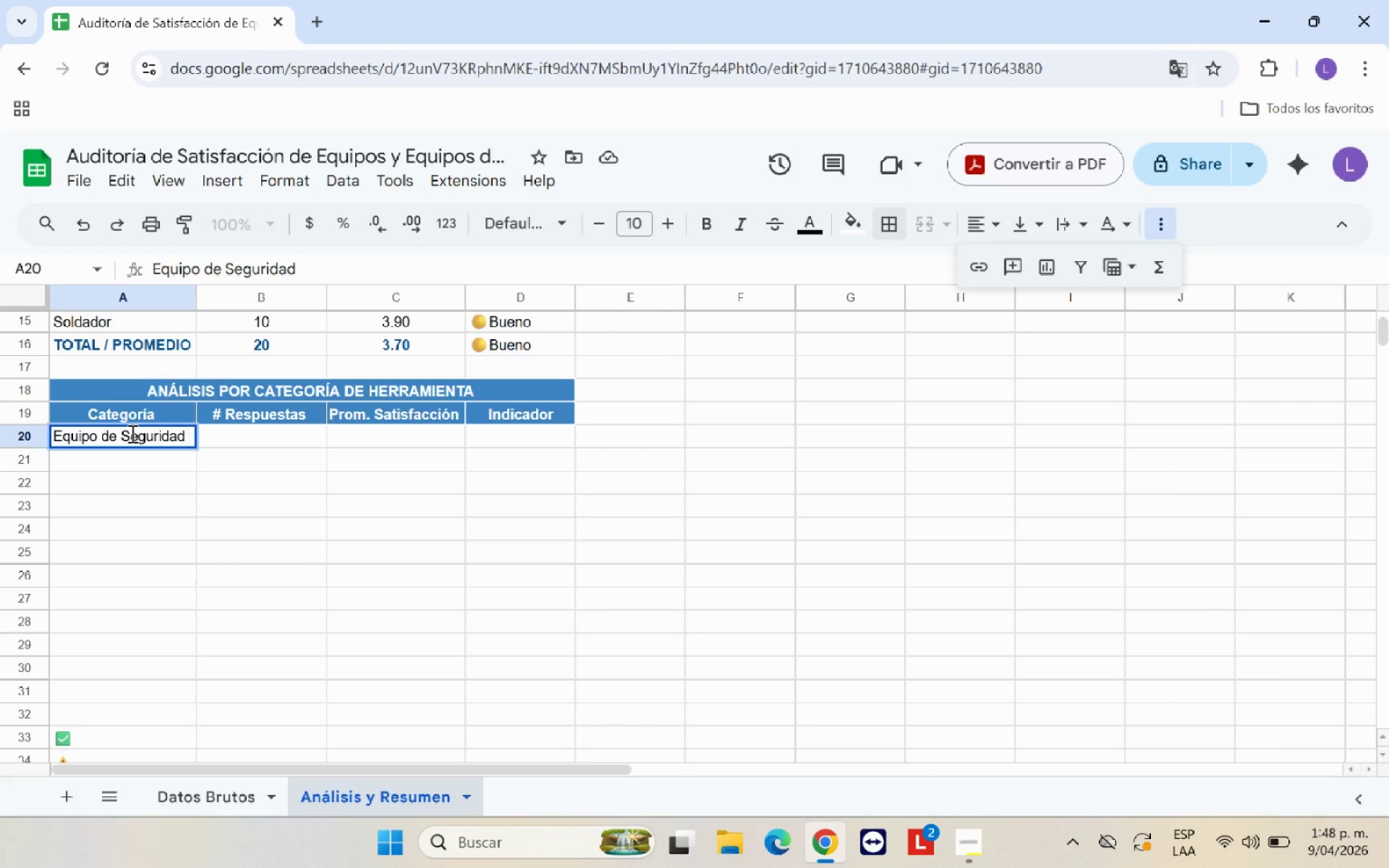 
key(Enter)
 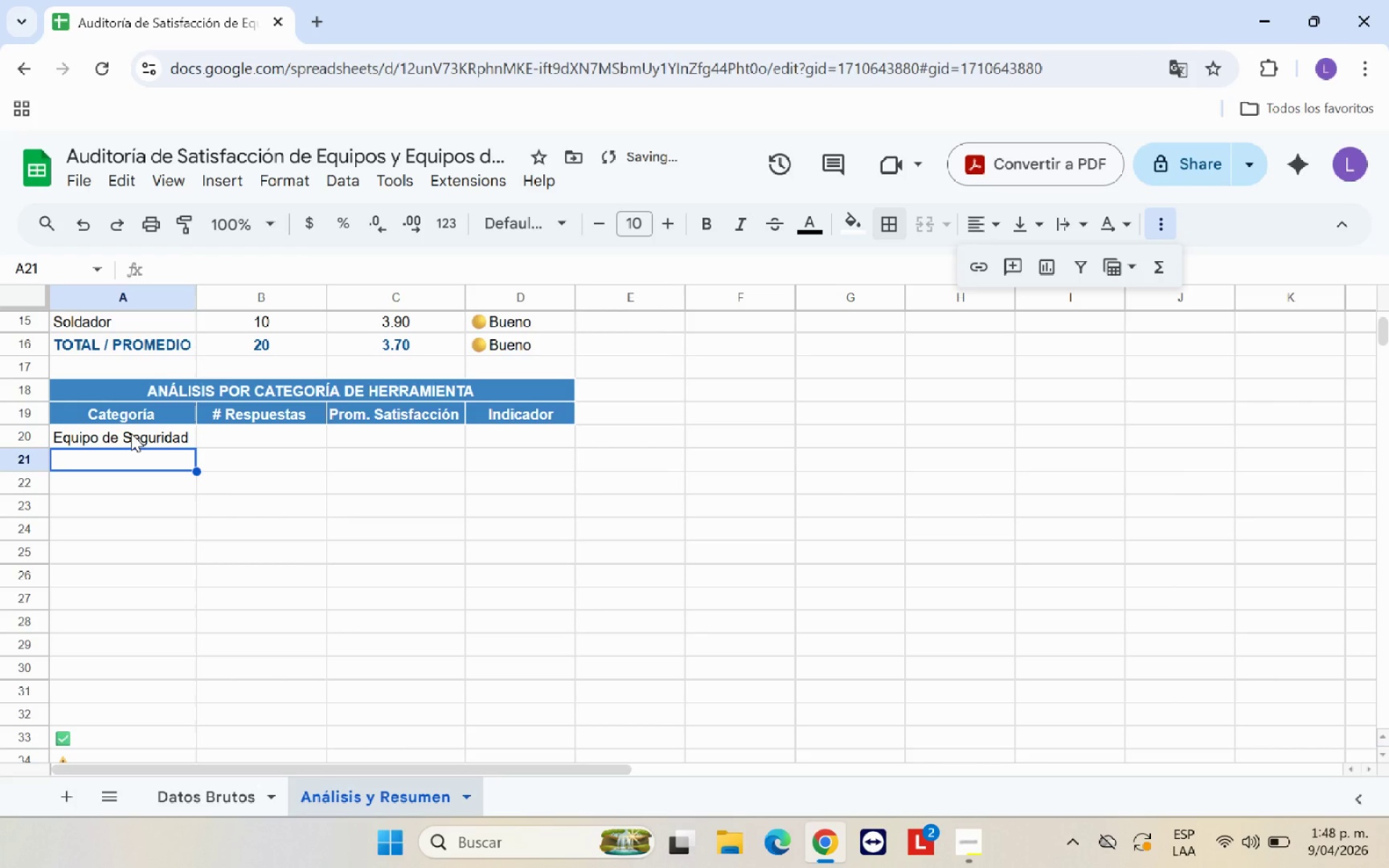 
type(Herramientas Mau)
key(Backspace)
type(nueale)
key(Backspace)
key(Backspace)
key(Backspace)
key(Backspace)
type(ales )
 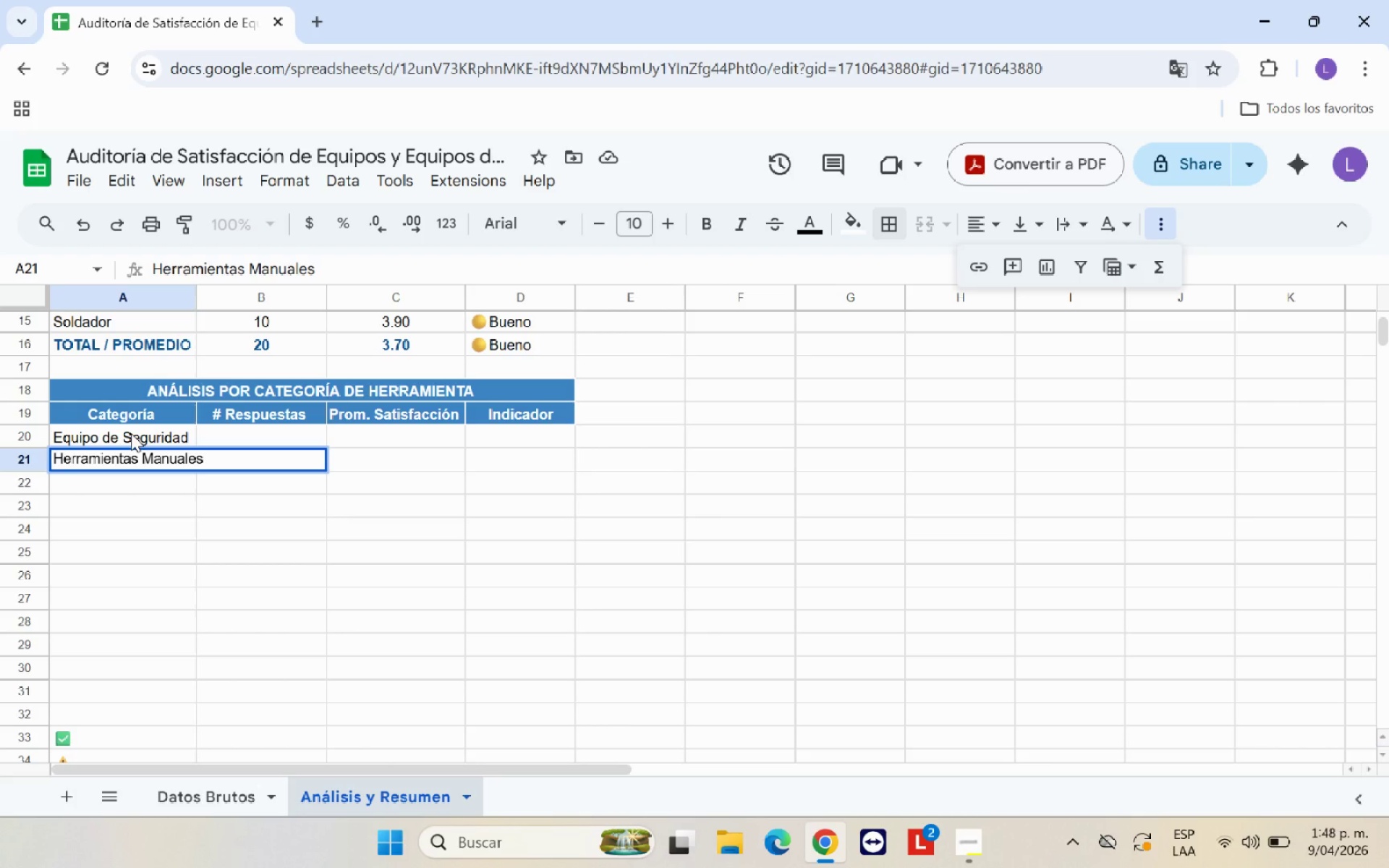 
key(Enter)
 